 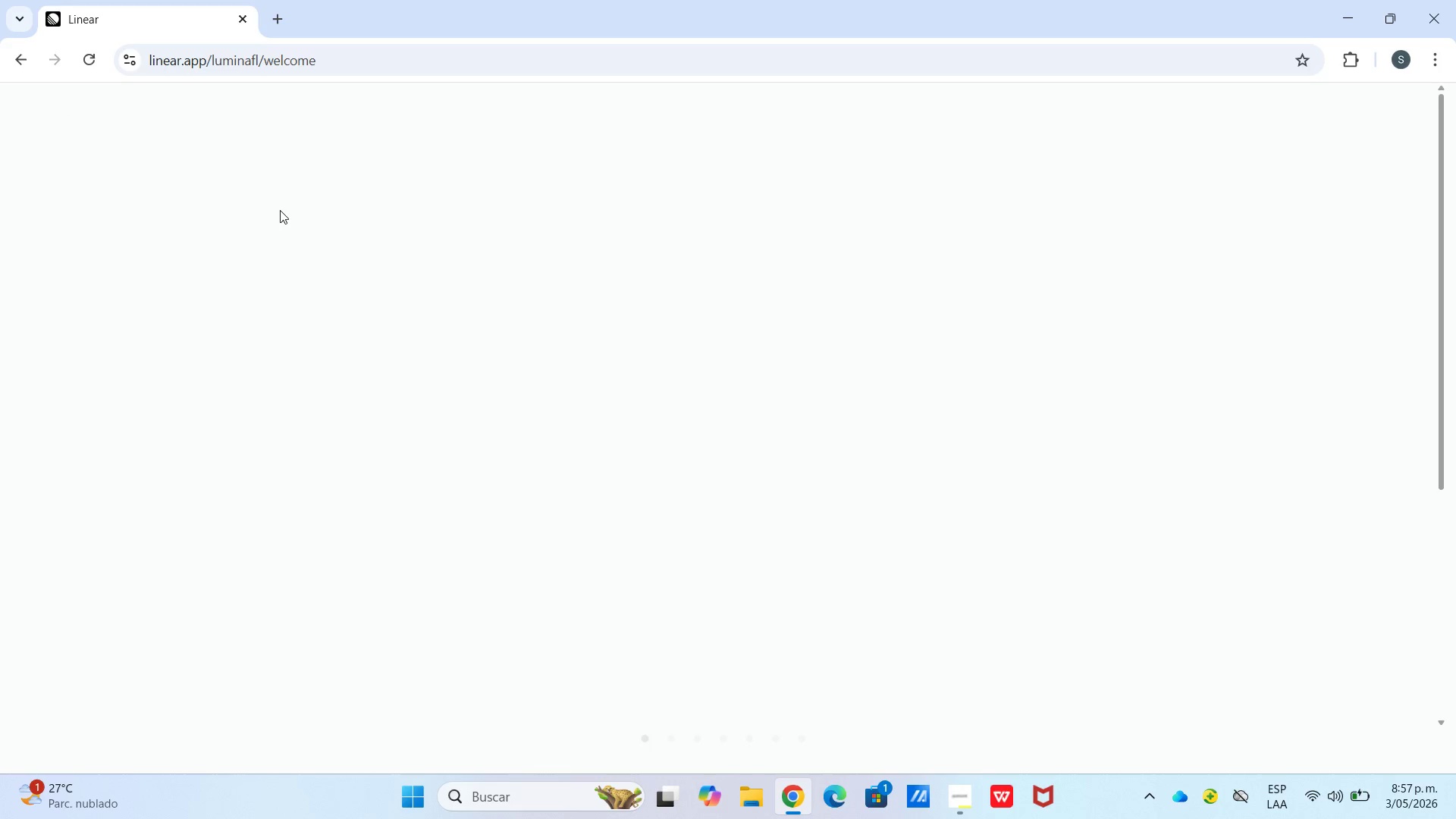 
left_click([719, 550])
 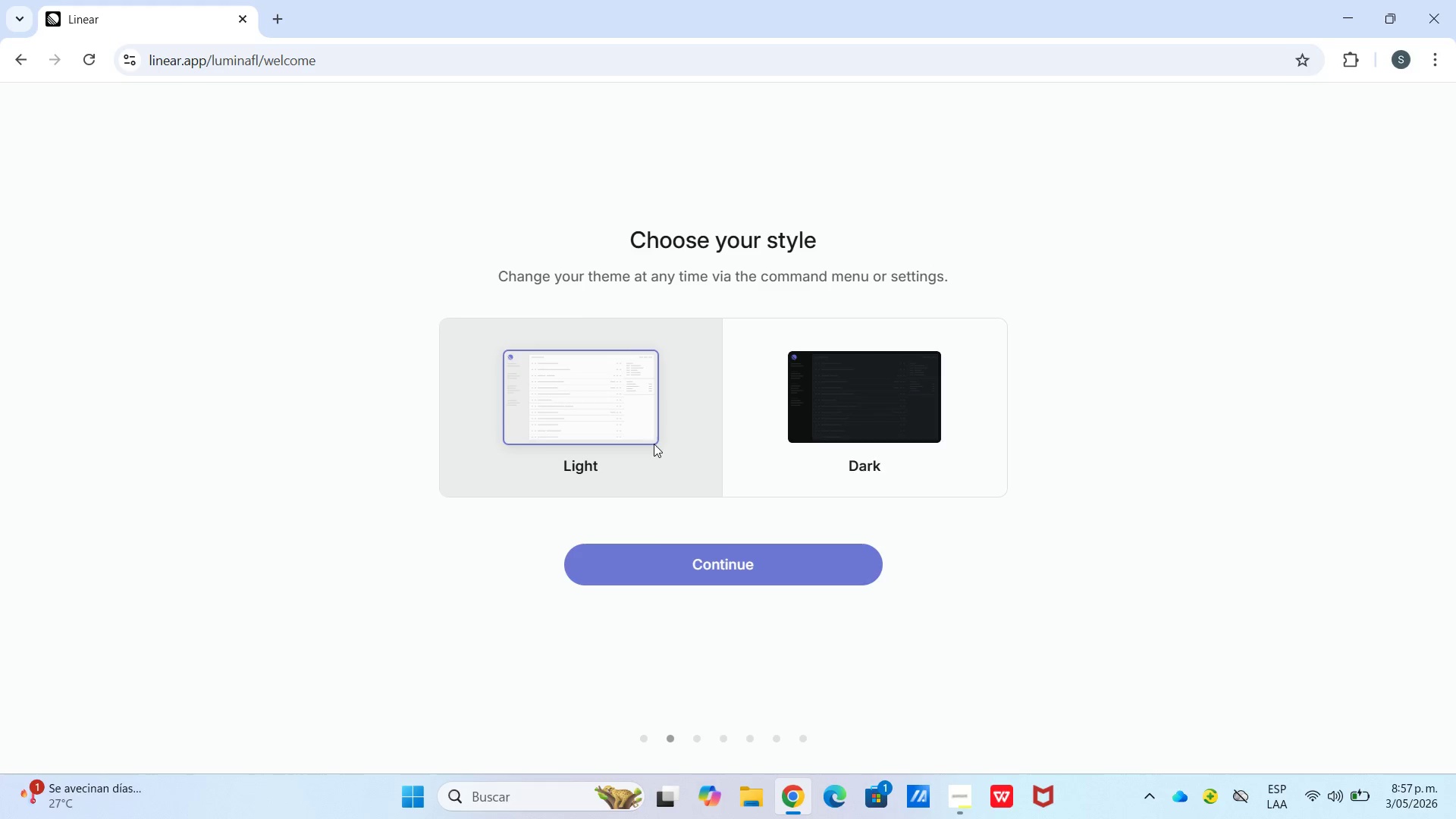 
left_click_drag(start_coordinate=[654, 573], to_coordinate=[648, 577])
 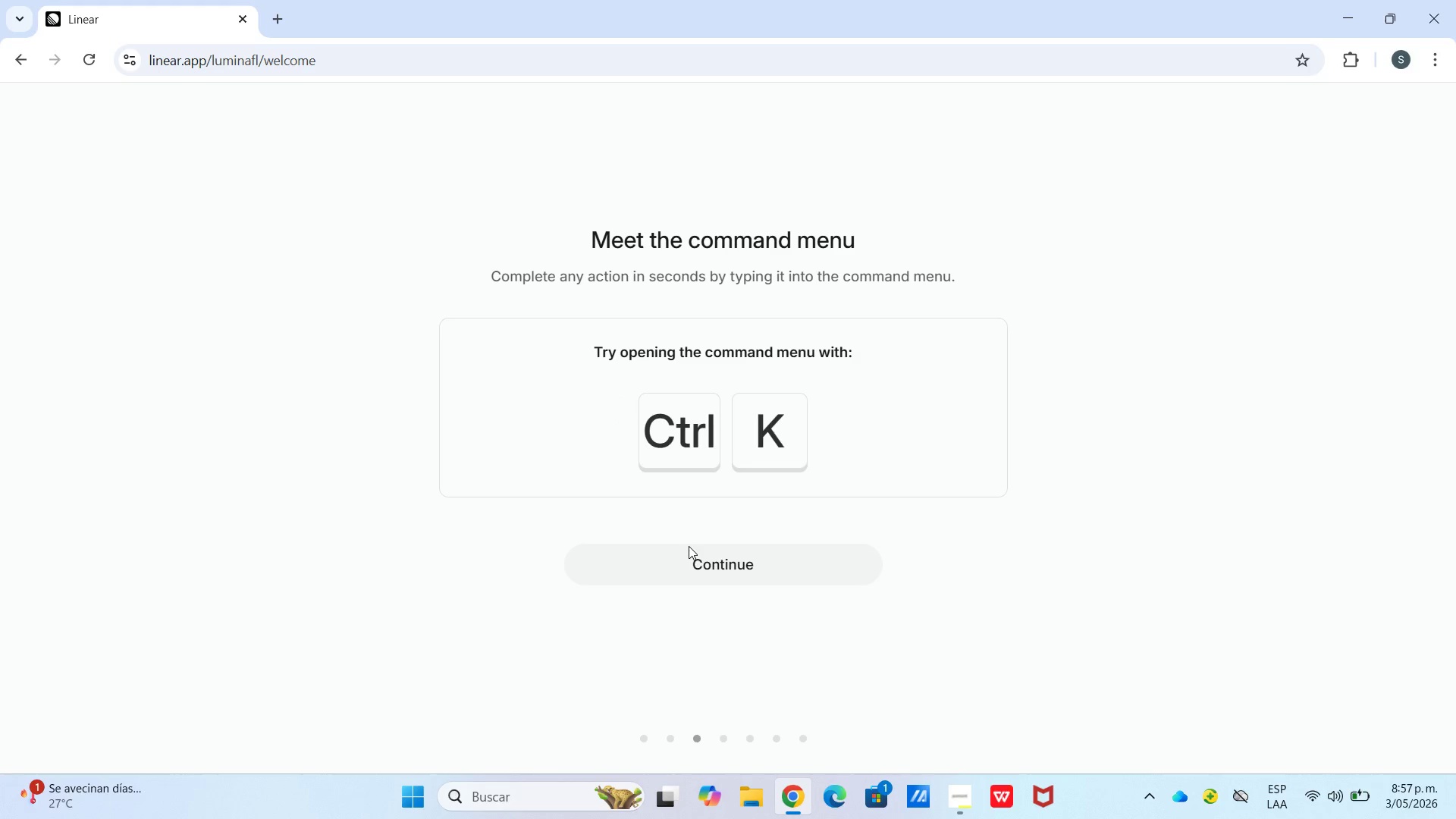 
double_click([689, 545])
 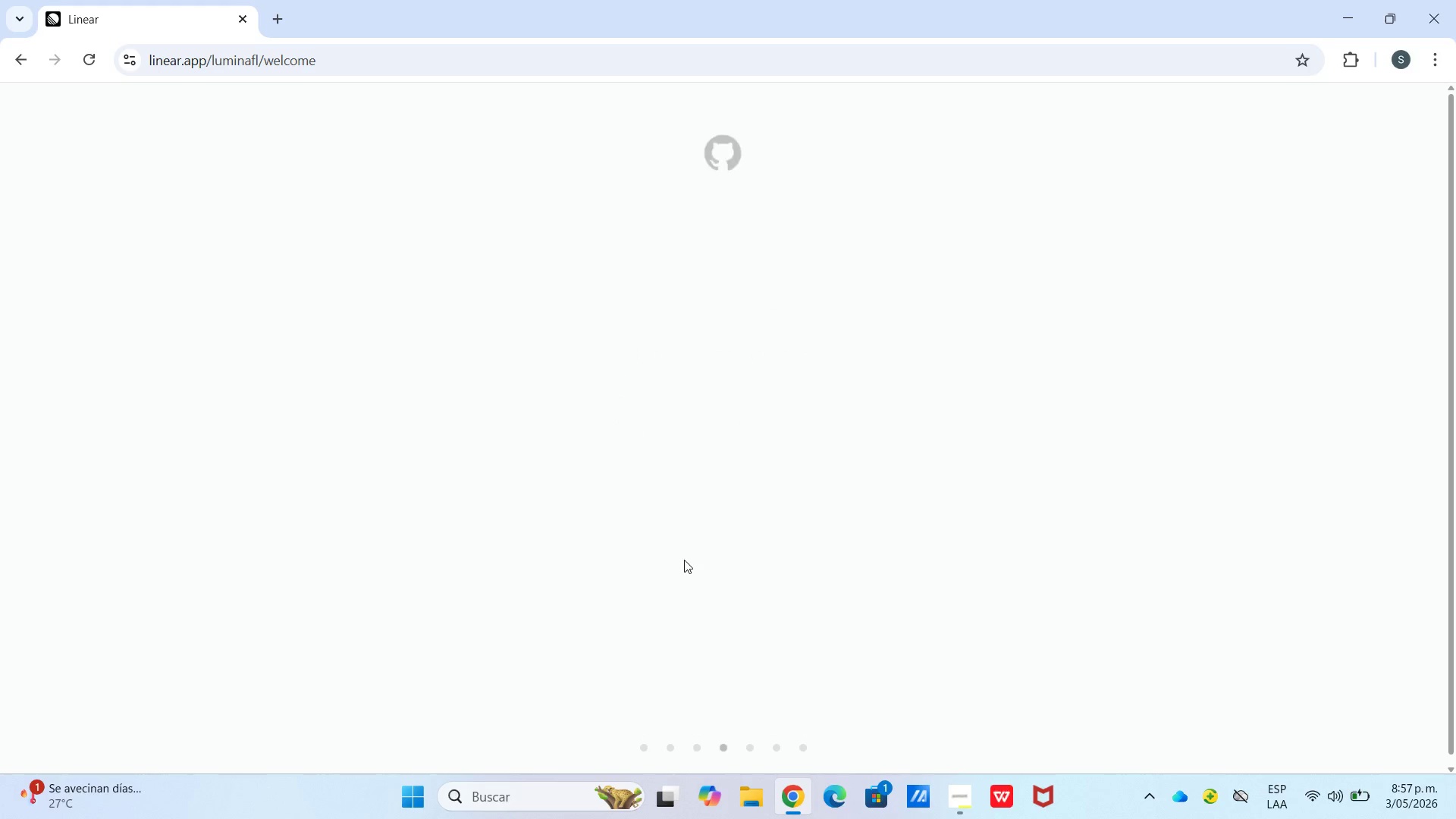 
triple_click([684, 560])
 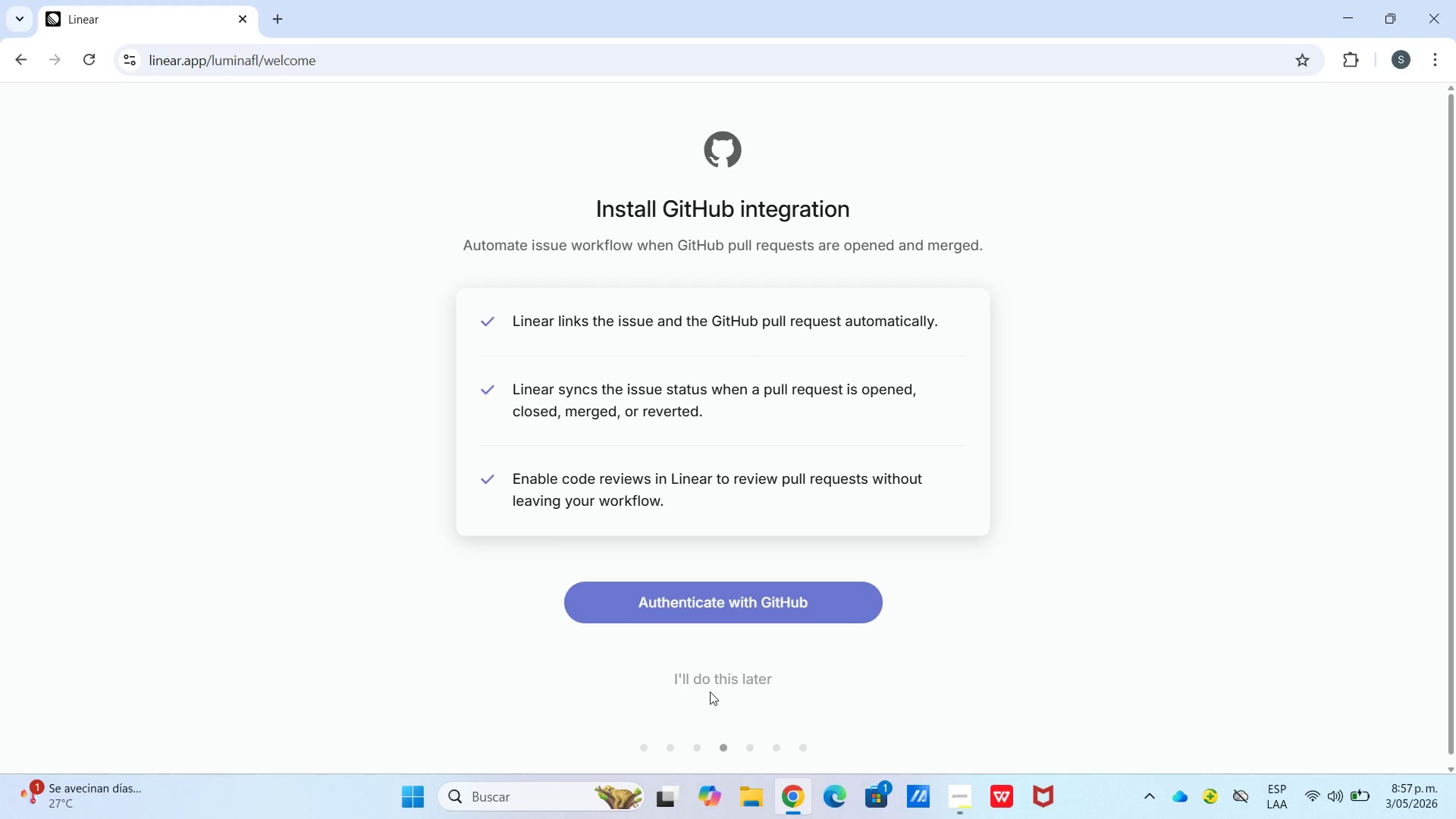 
double_click([705, 680])
 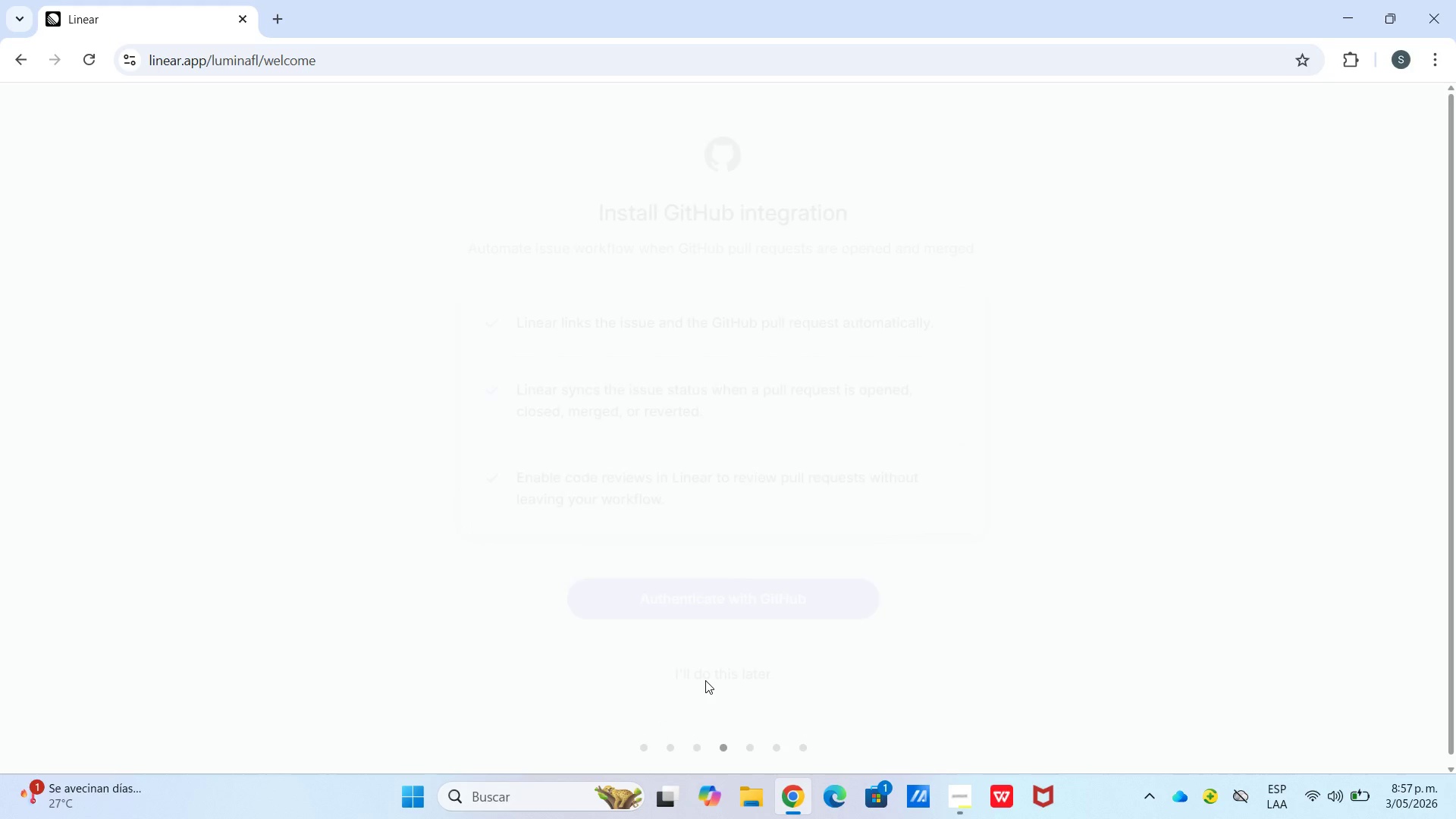 
triple_click([705, 680])
 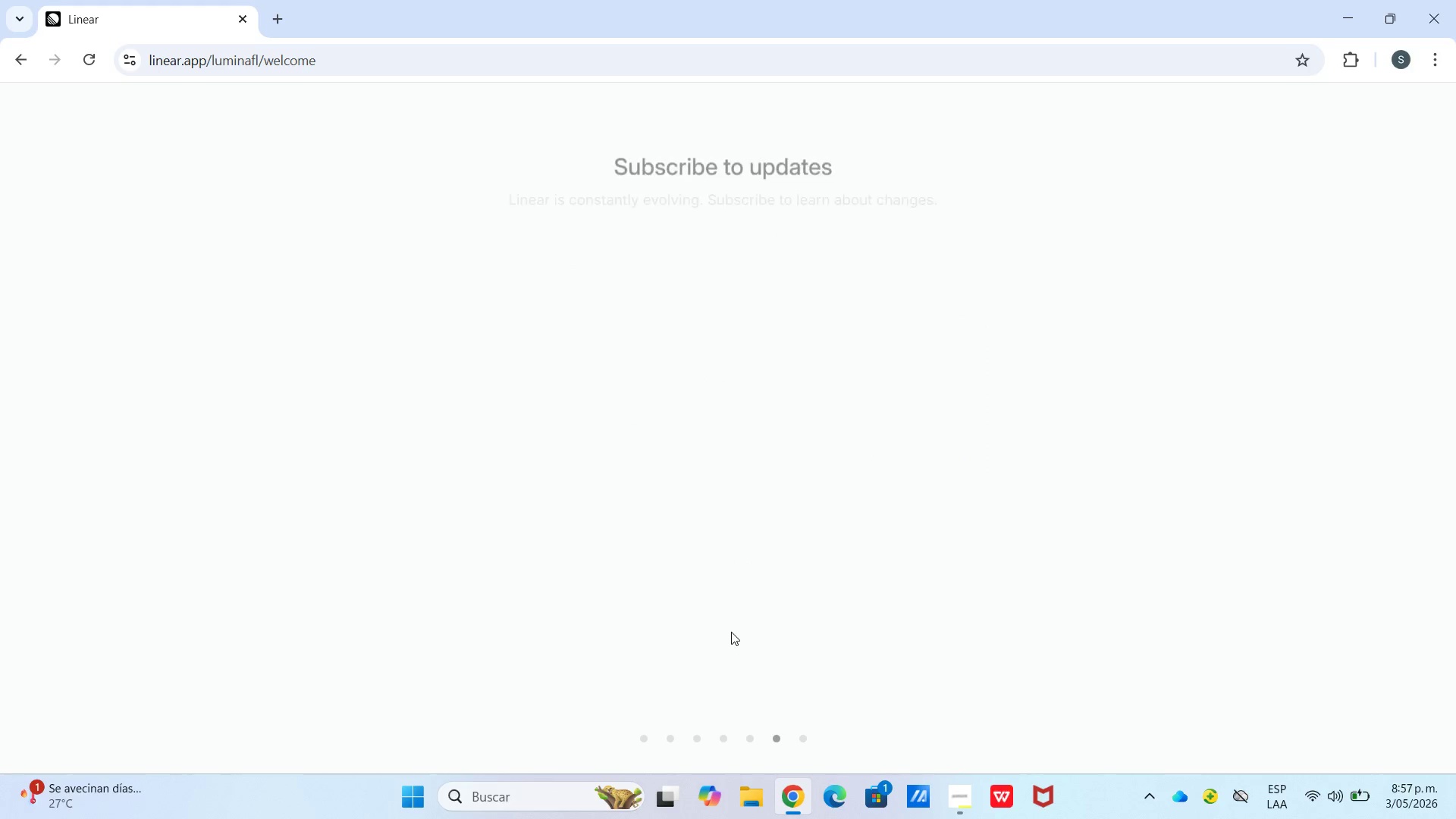 
double_click([731, 629])
 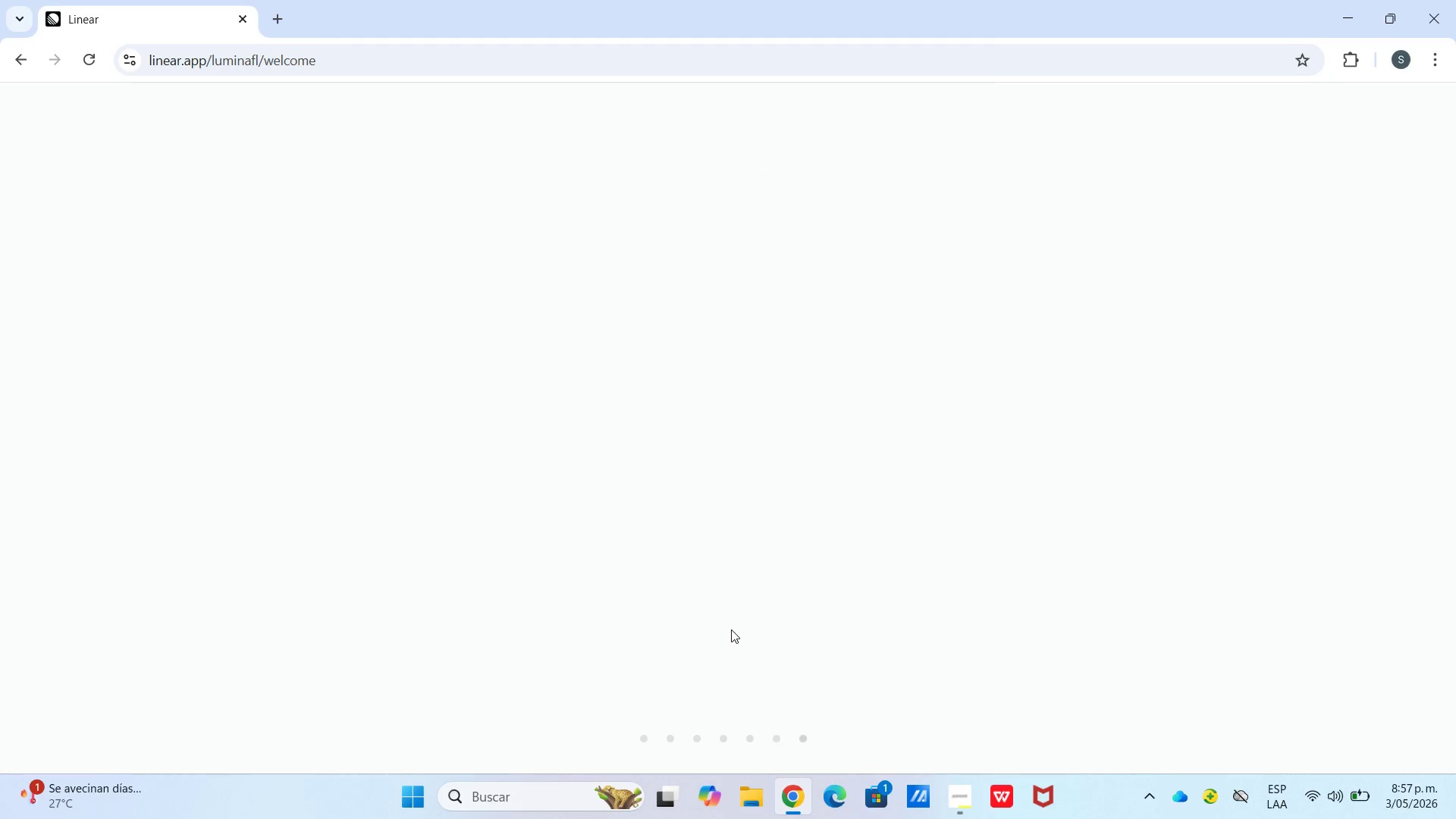 
triple_click([731, 629])
 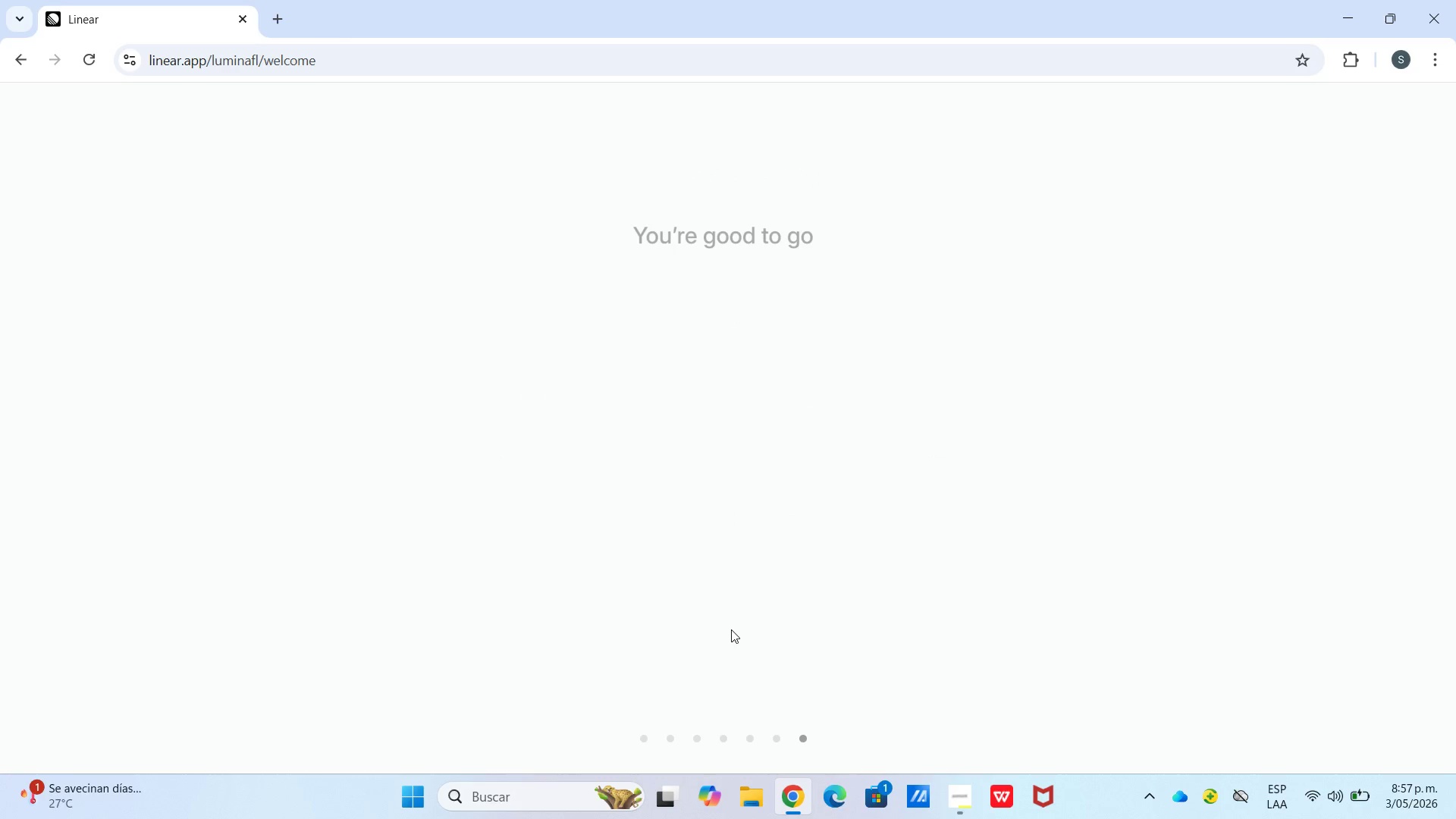 
triple_click([731, 629])
 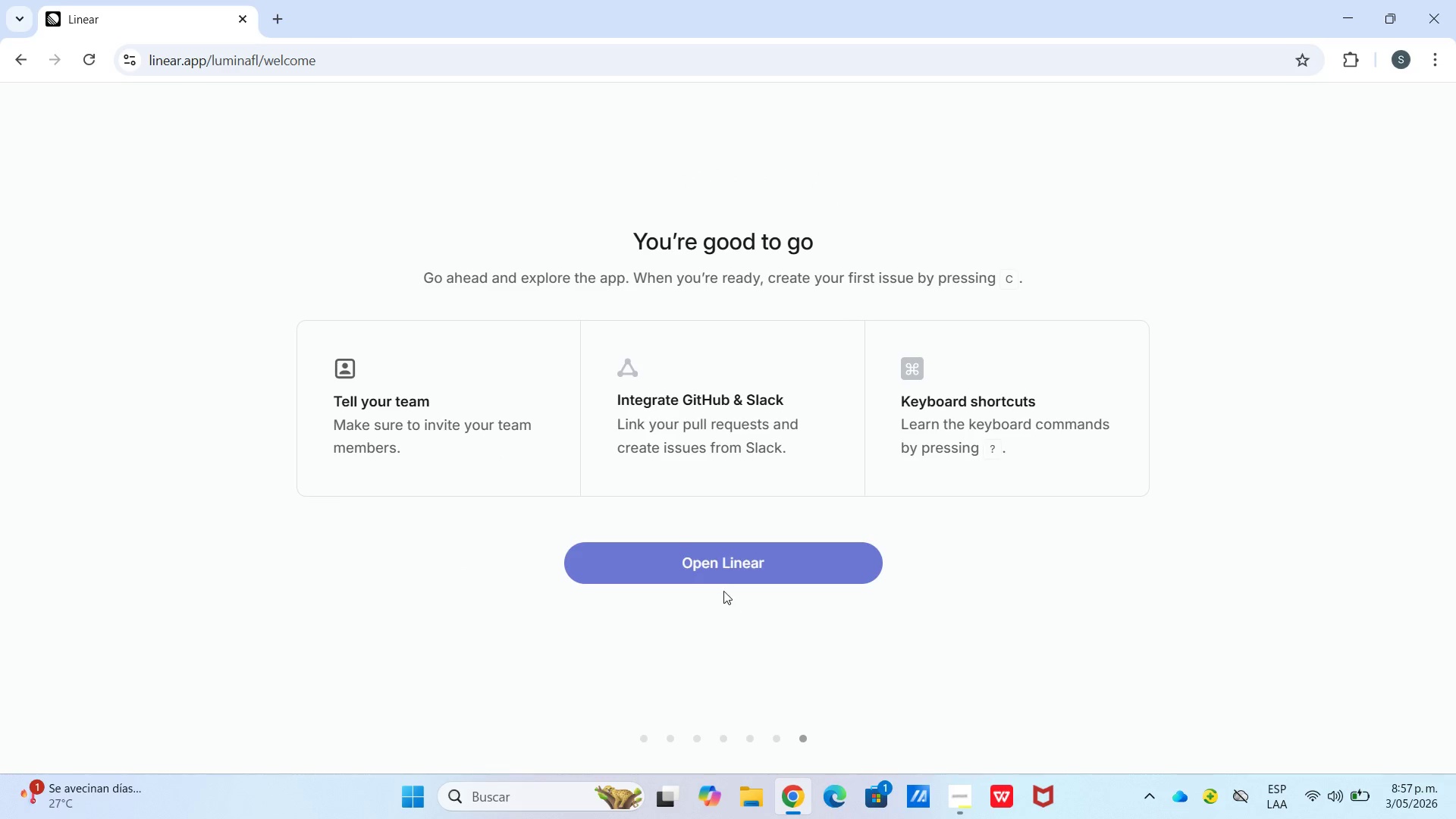 
double_click([717, 566])
 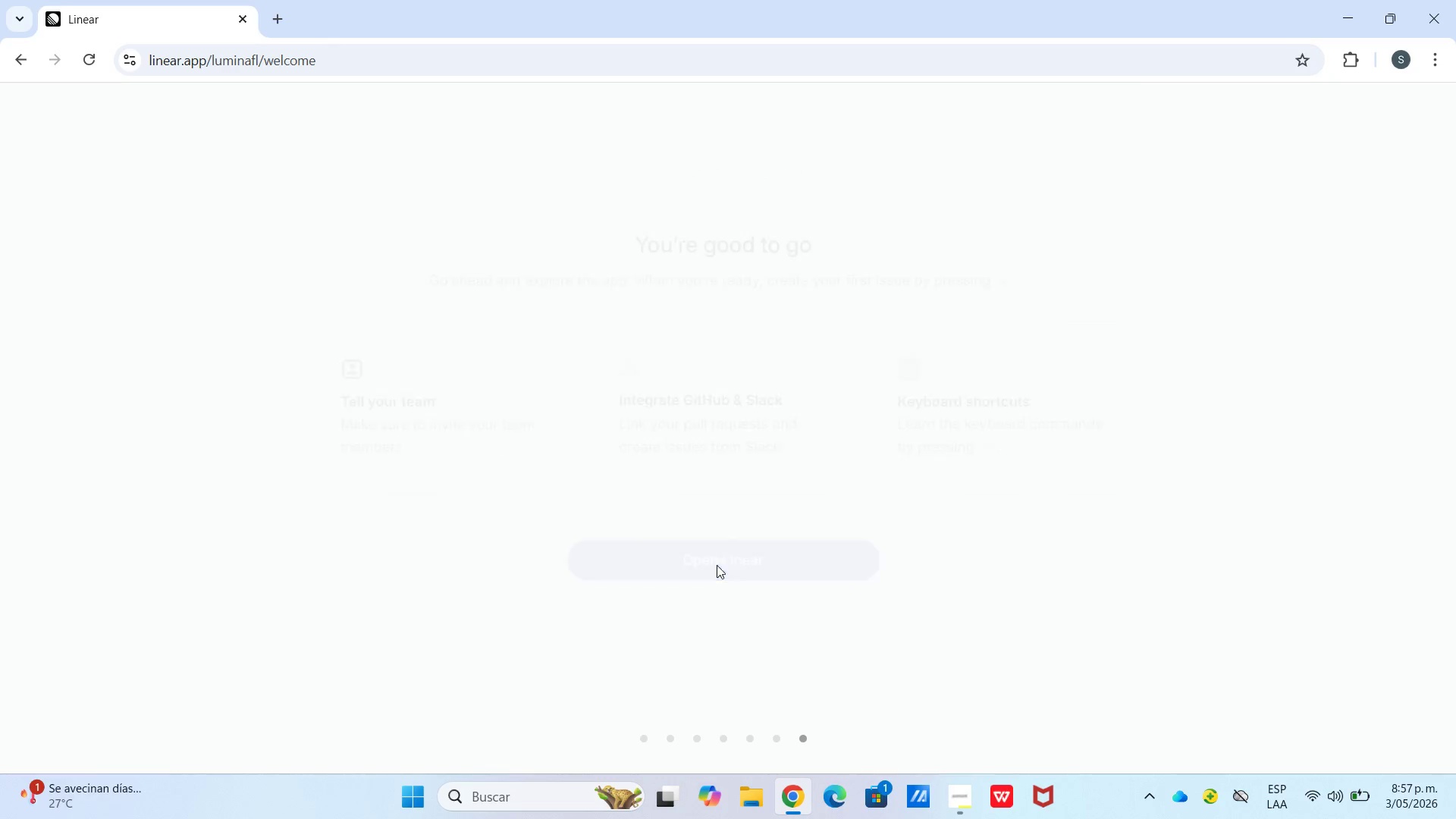 
triple_click([718, 564])
 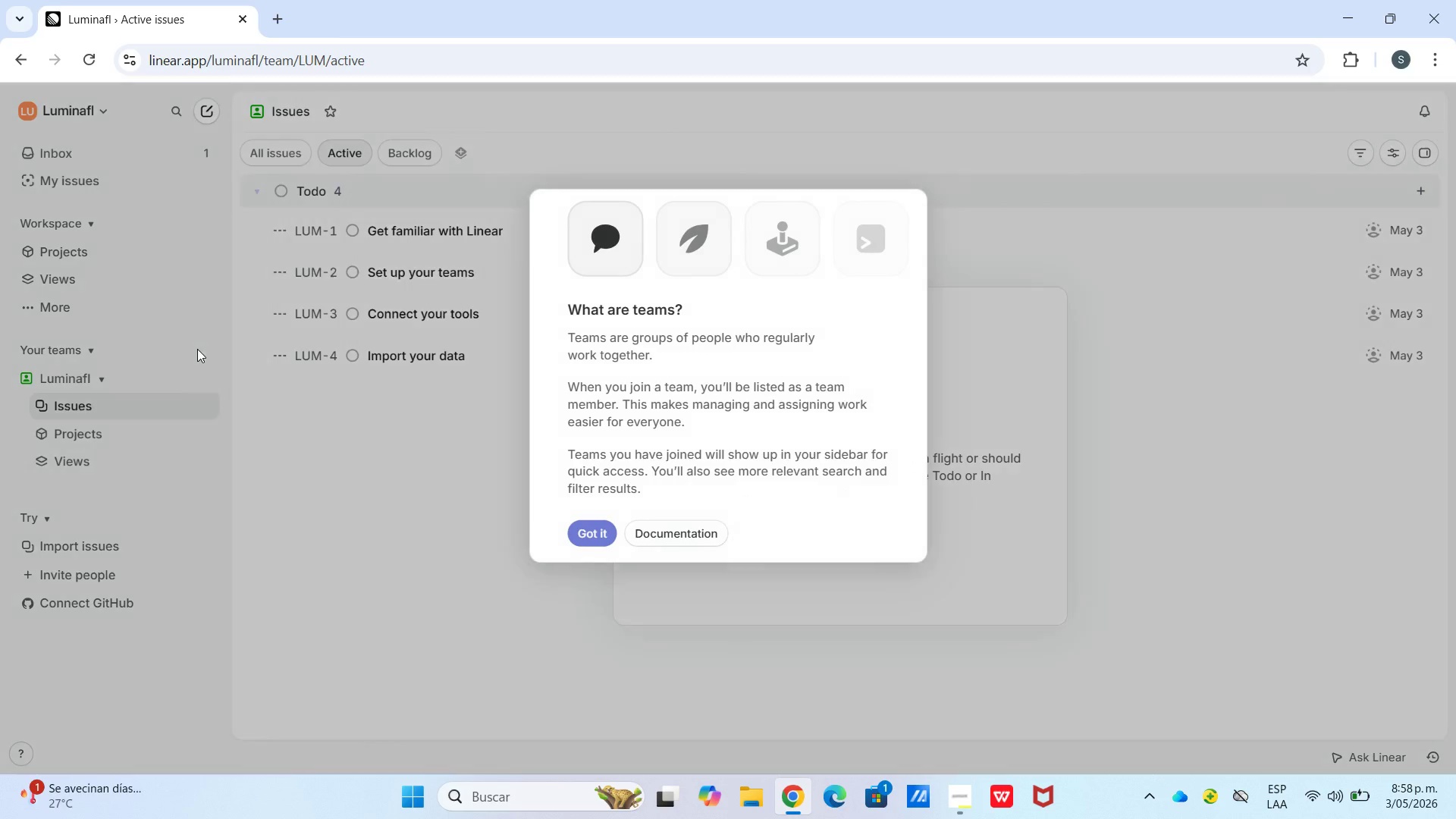 
wait(7.55)
 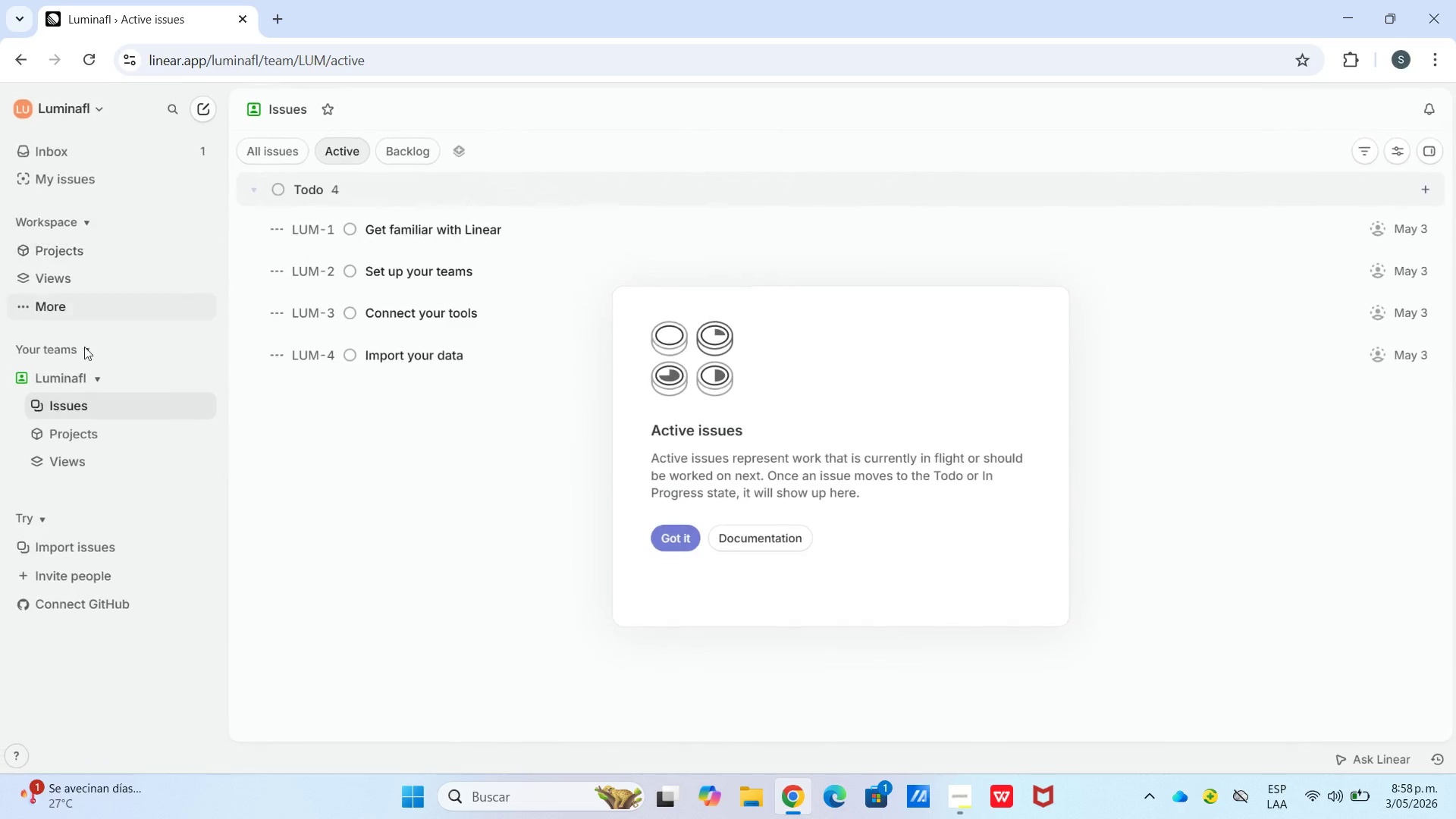 
left_click([575, 530])
 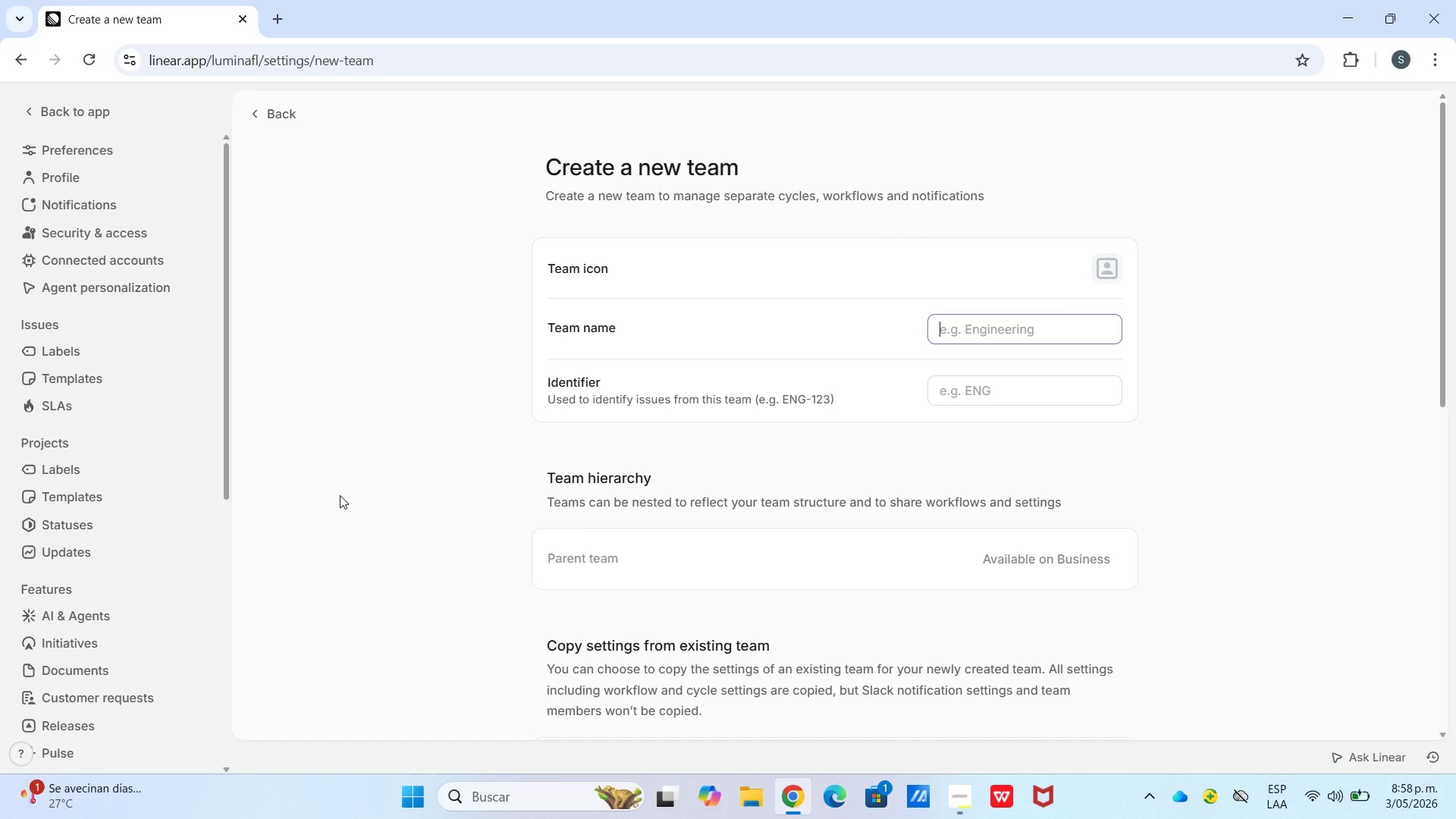 
wait(16.86)
 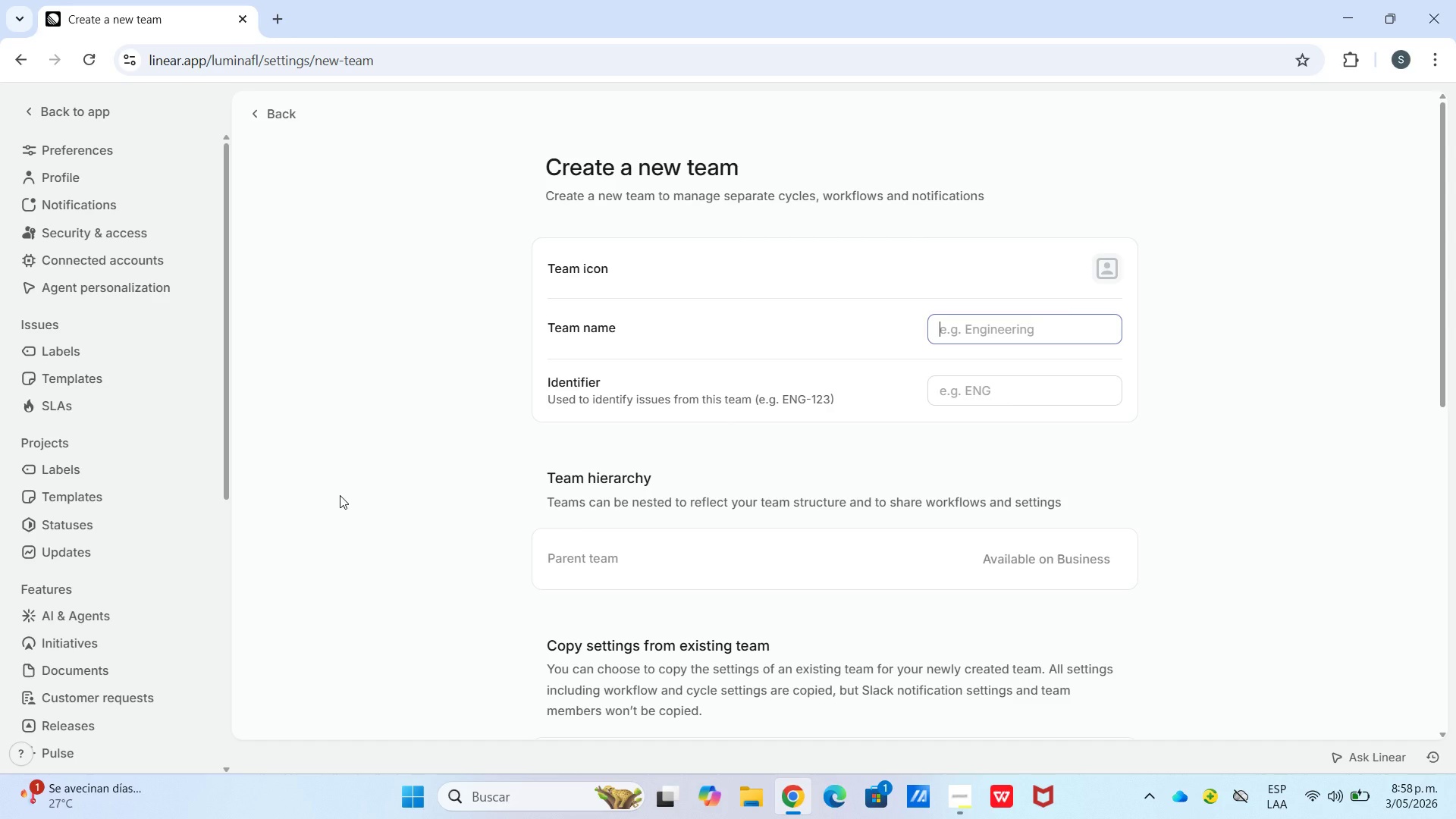 
left_click([82, 112])
 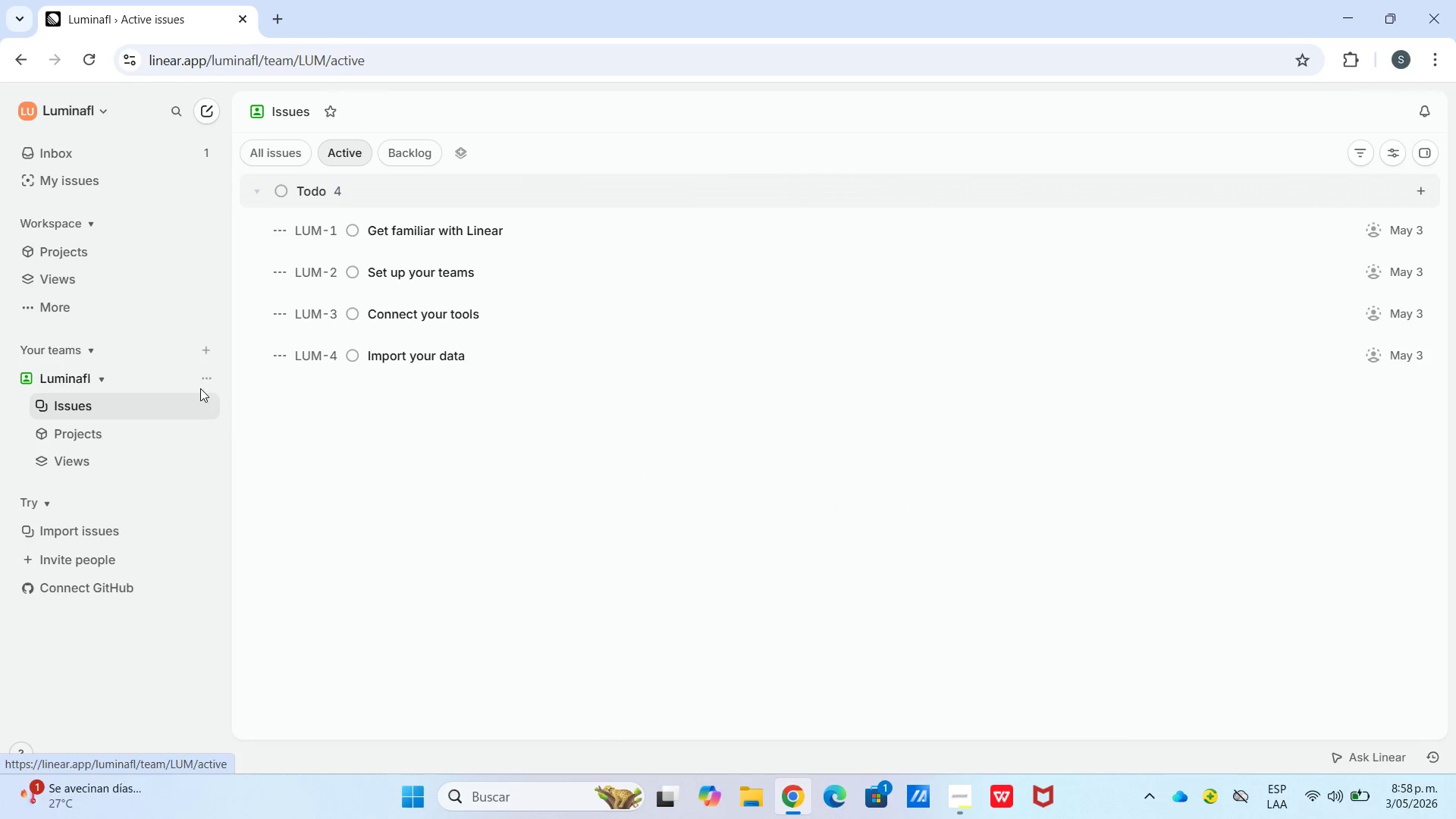 
left_click([207, 347])
 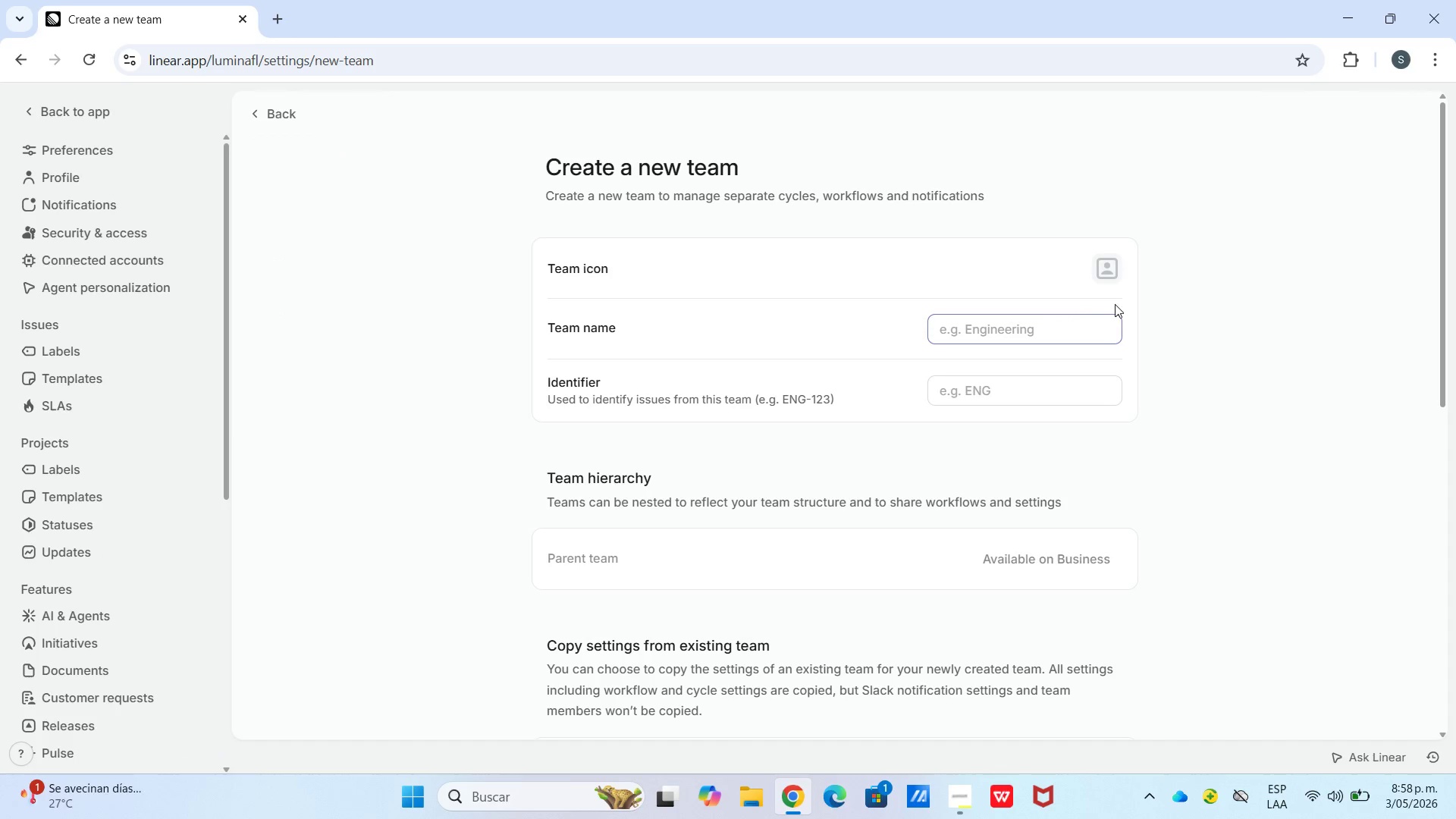 
left_click_drag(start_coordinate=[1061, 323], to_coordinate=[1058, 327])
 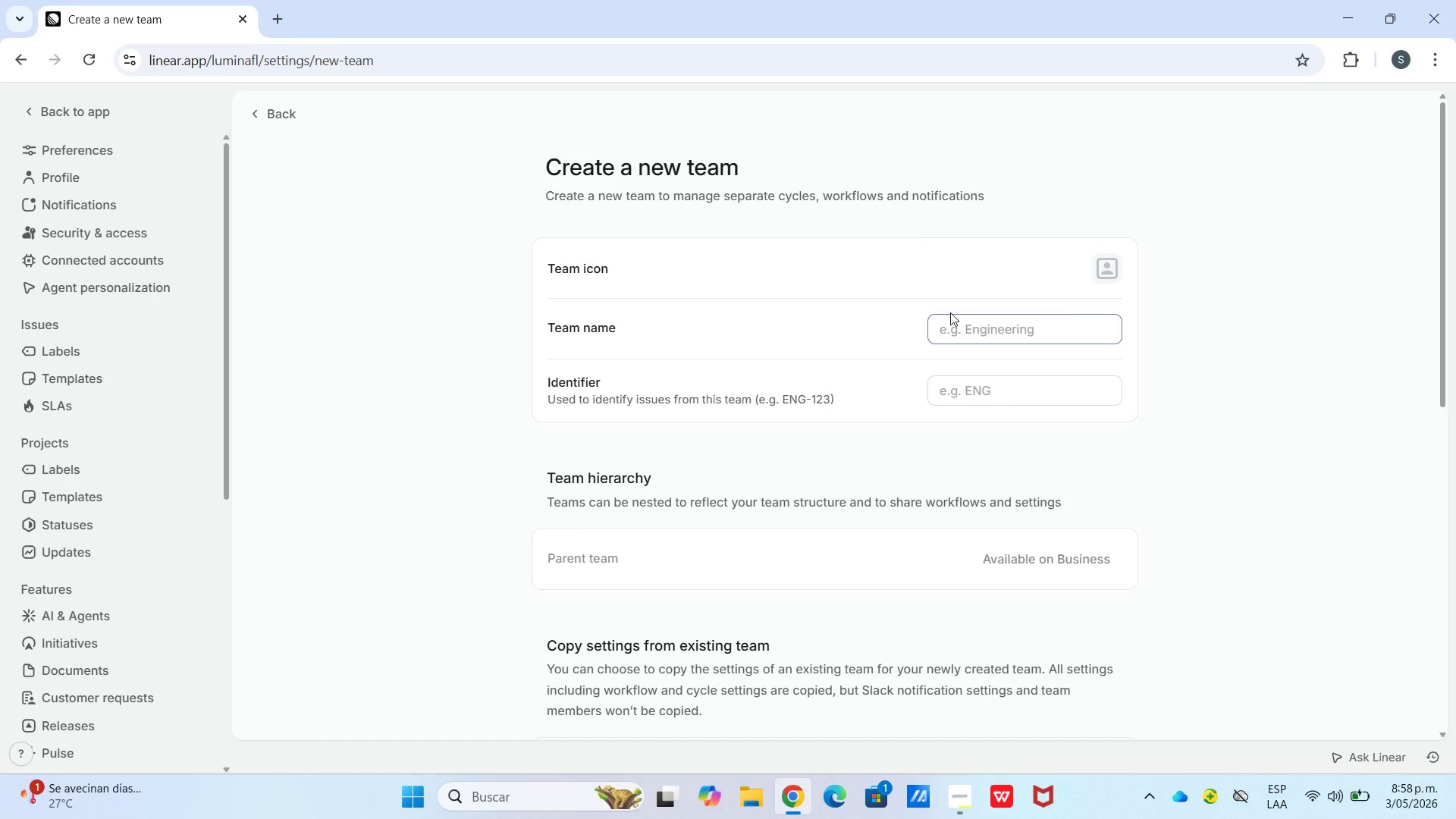 
wait(5.22)
 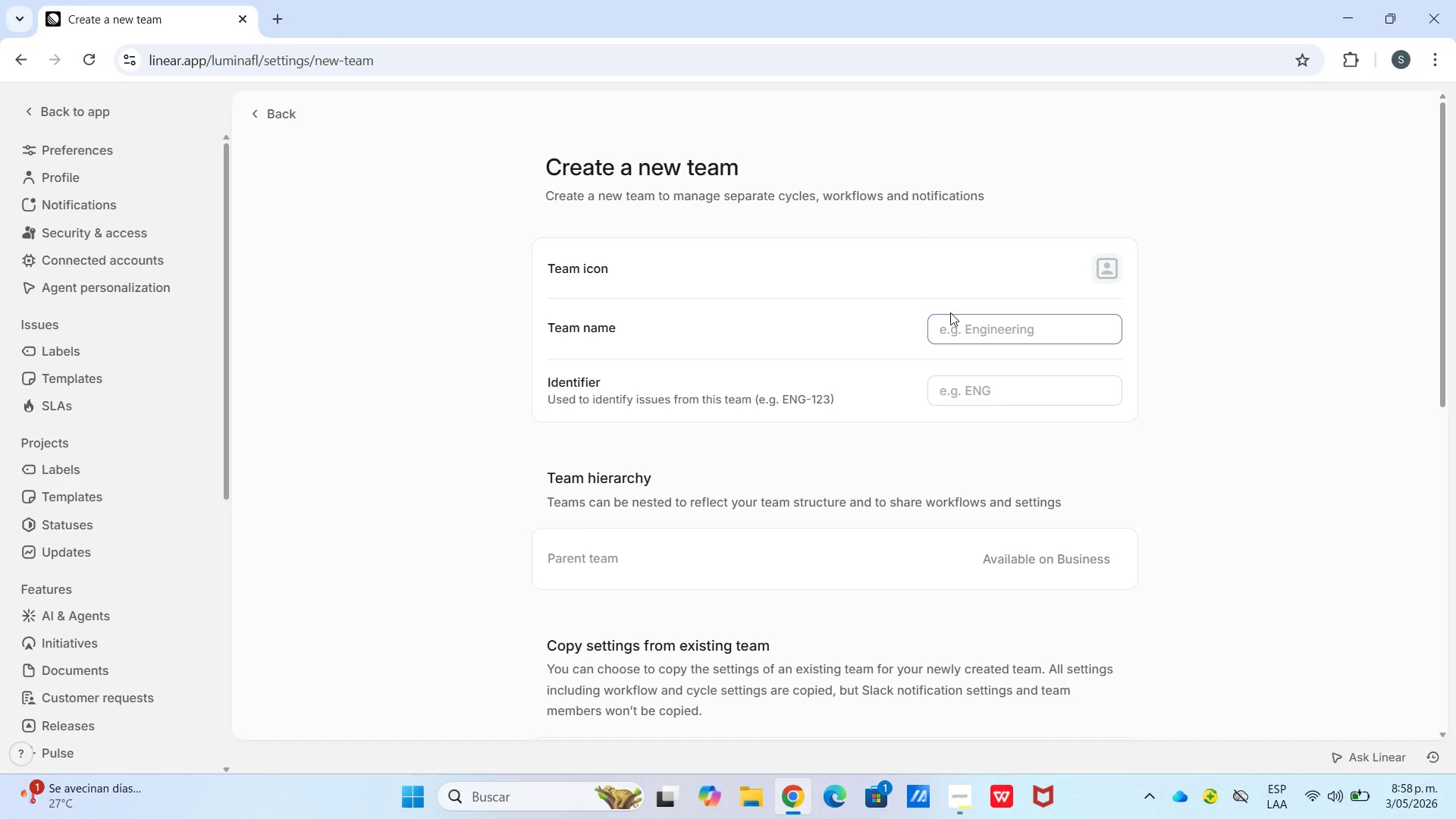 
type(Line)
key(Backspace)
key(Backspace)
type(mina )
key(Backspace)
type( Flow)
 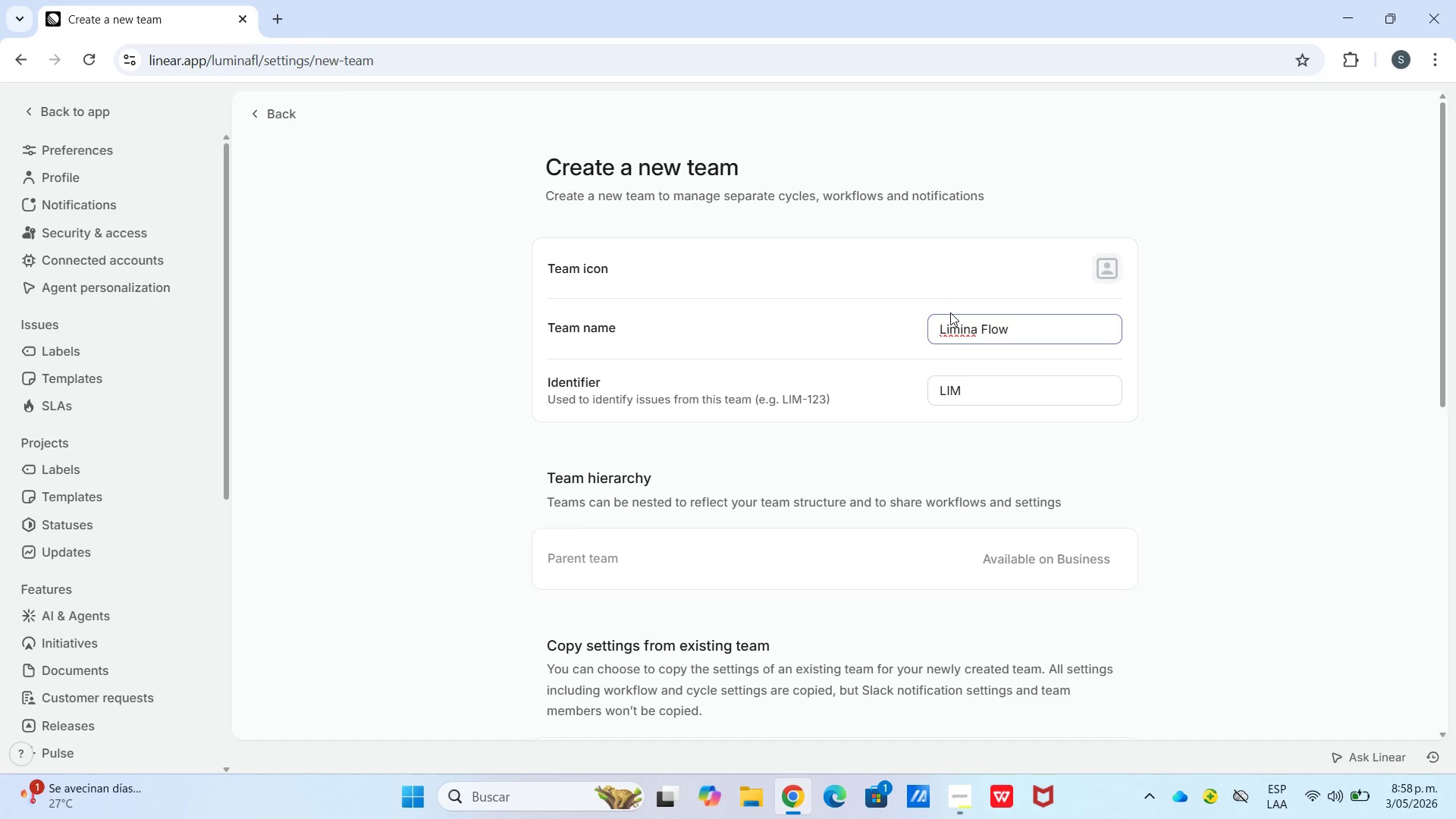 
left_click_drag(start_coordinate=[969, 397], to_coordinate=[947, 395])
 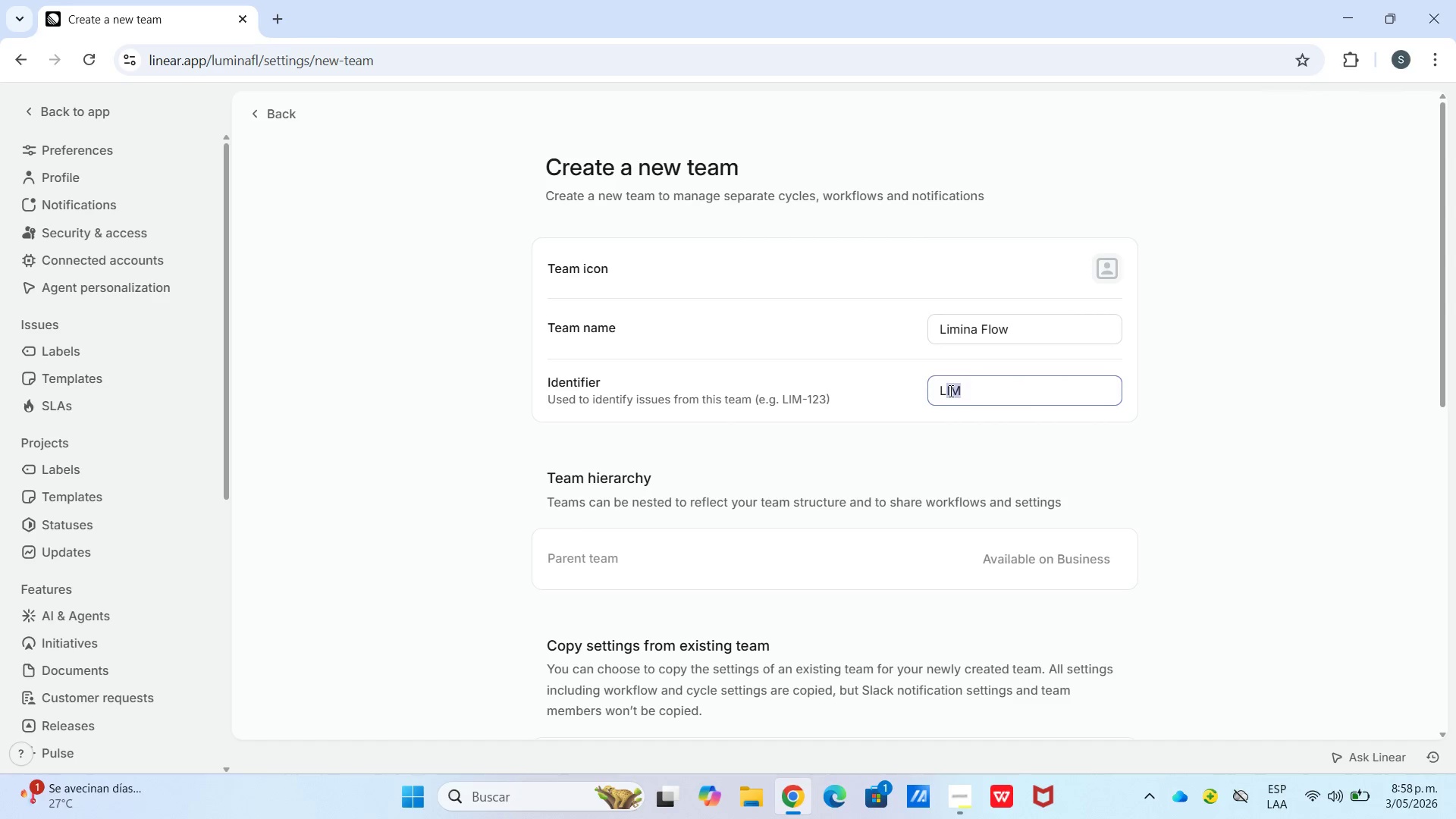 
key(F)
 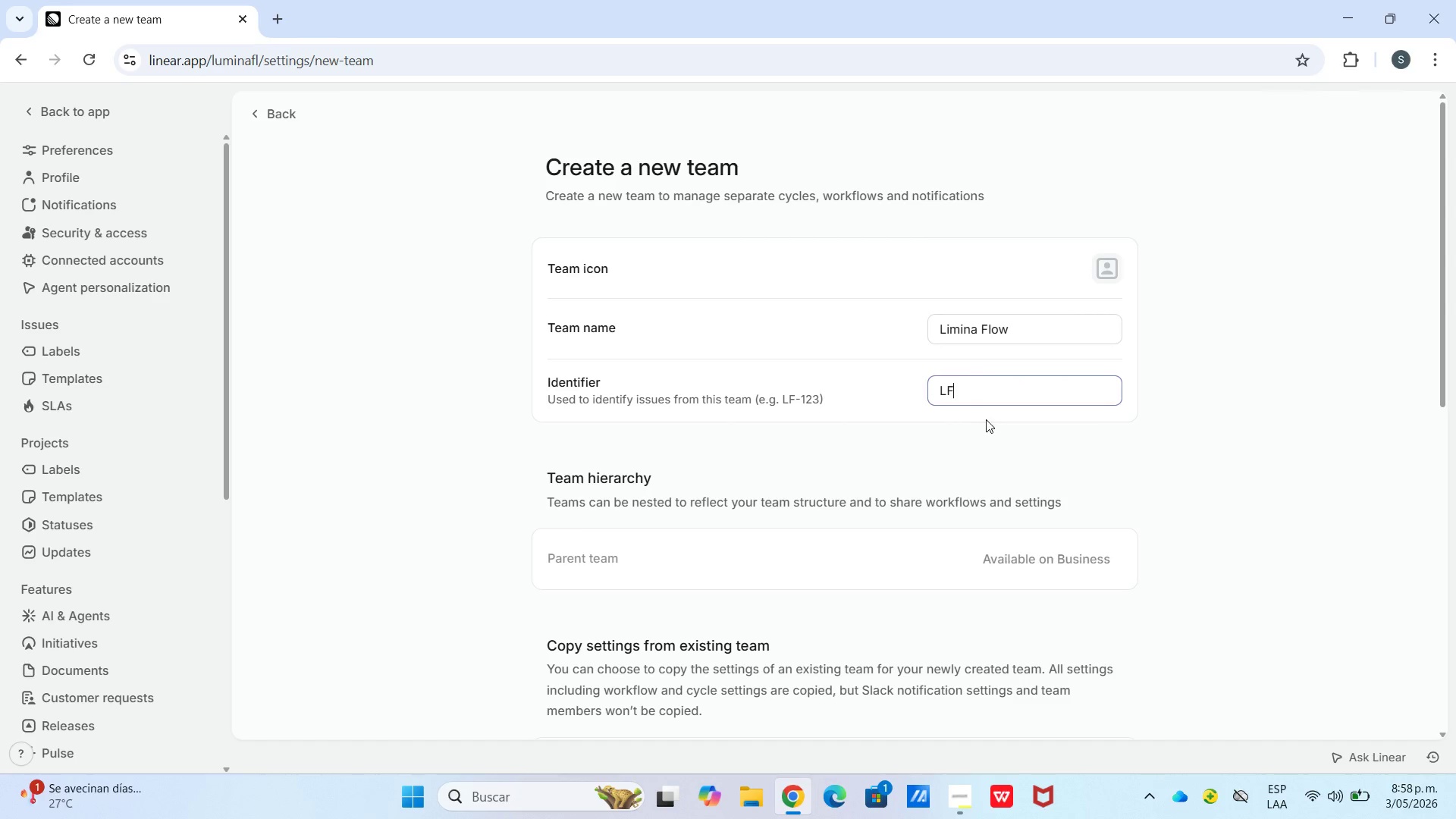 
left_click([989, 428])
 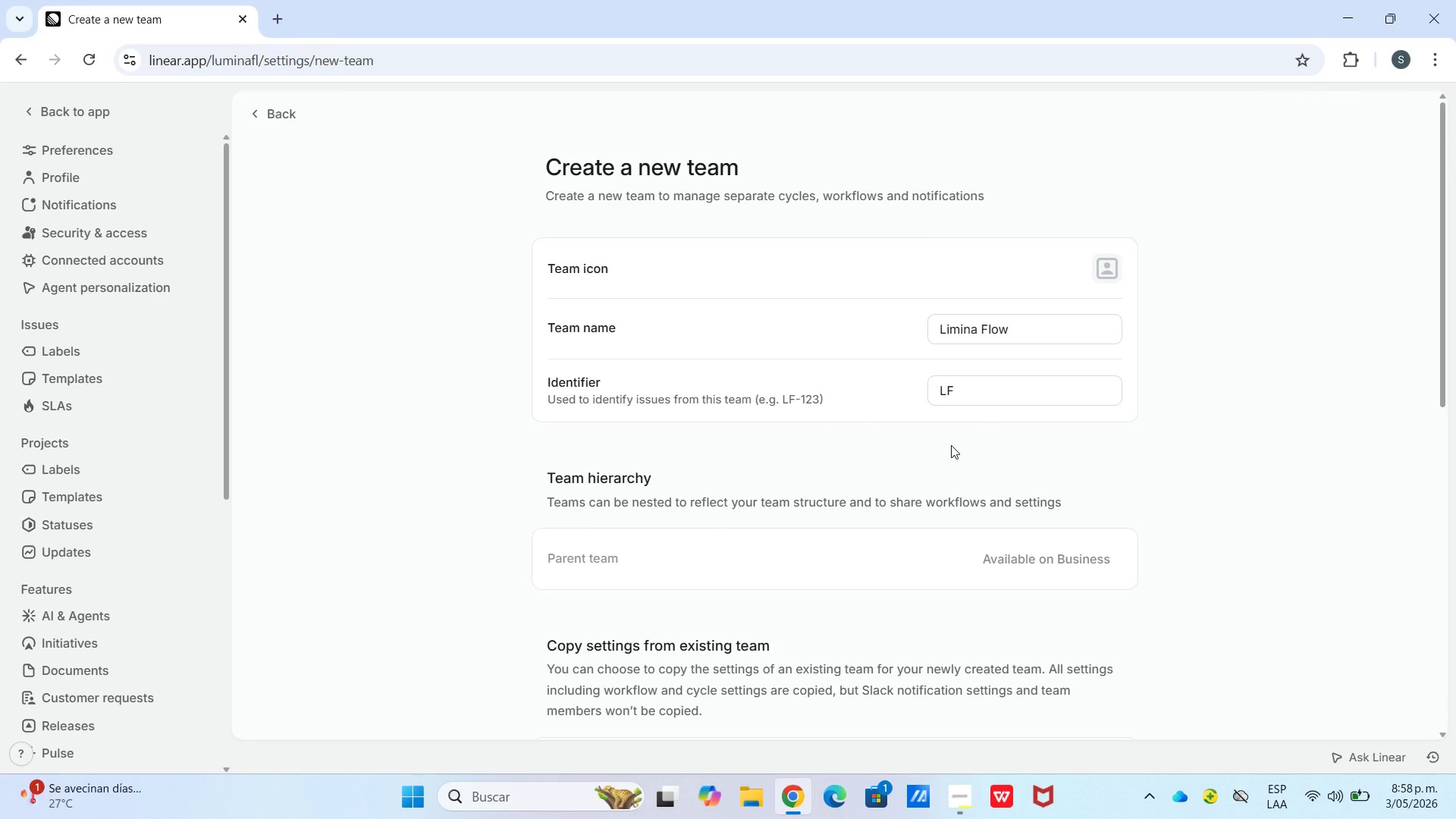 
scroll: coordinate [986, 505], scroll_direction: down, amount: 8.0
 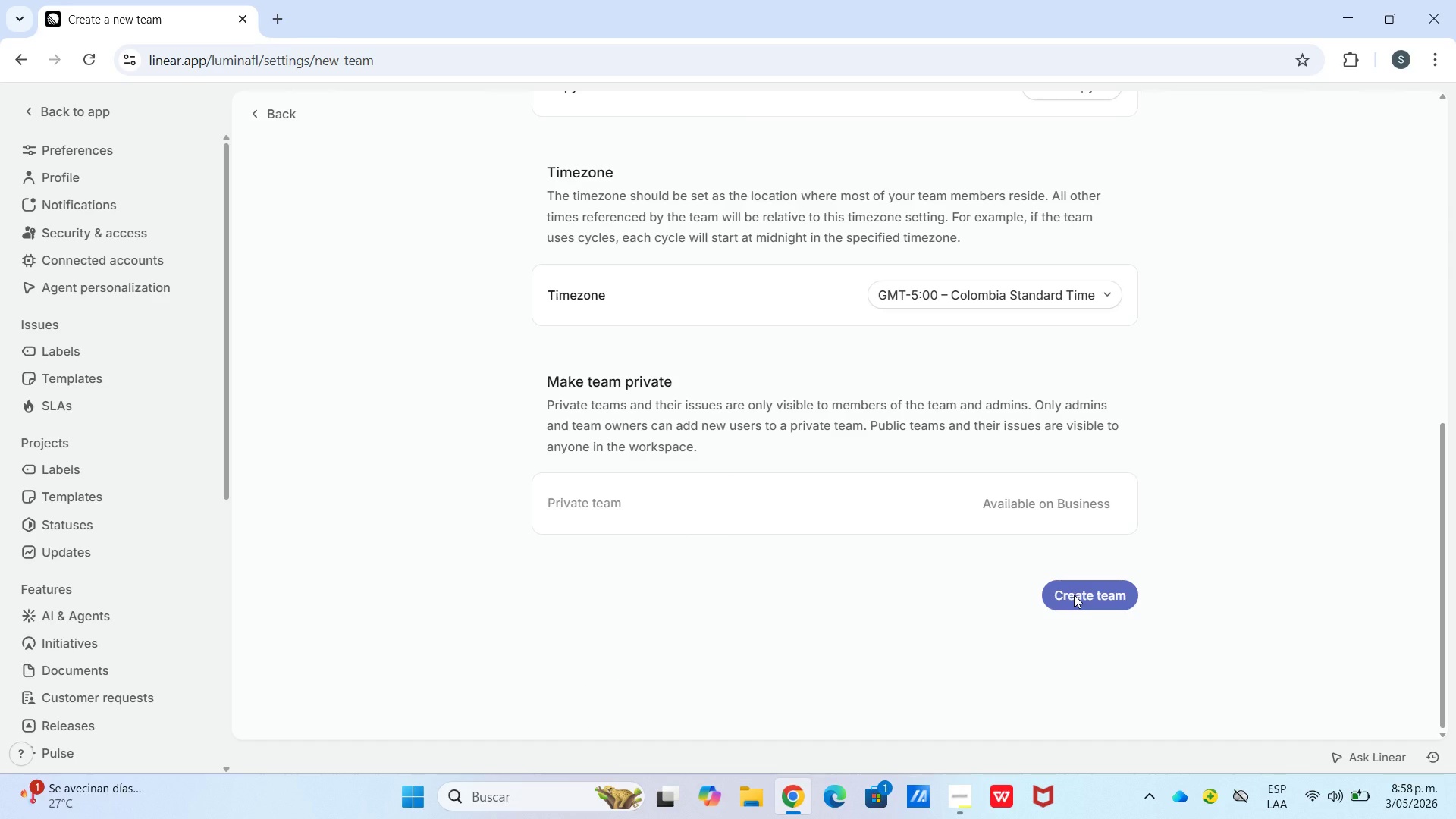 
wait(5.51)
 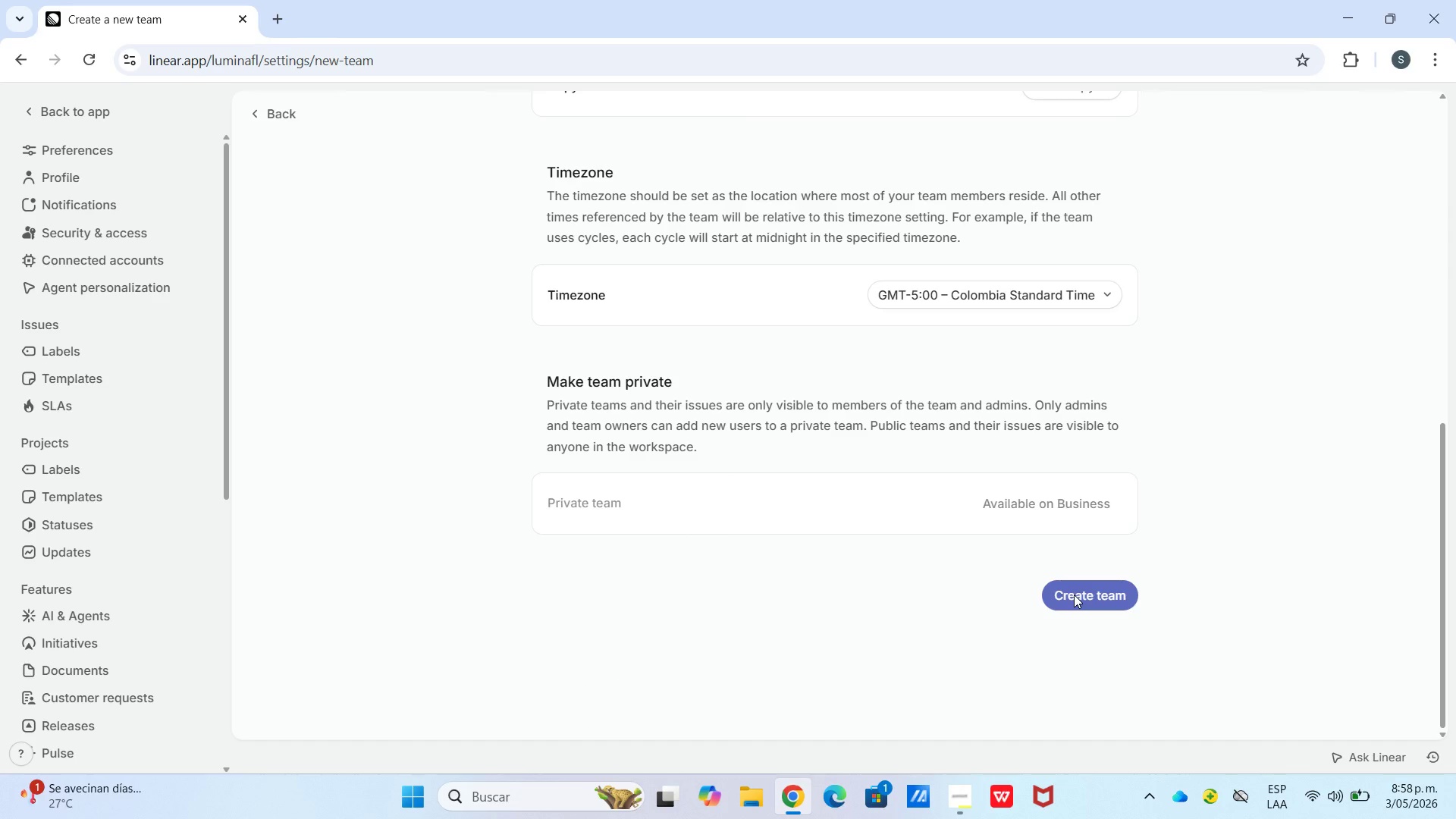 
left_click([1074, 595])
 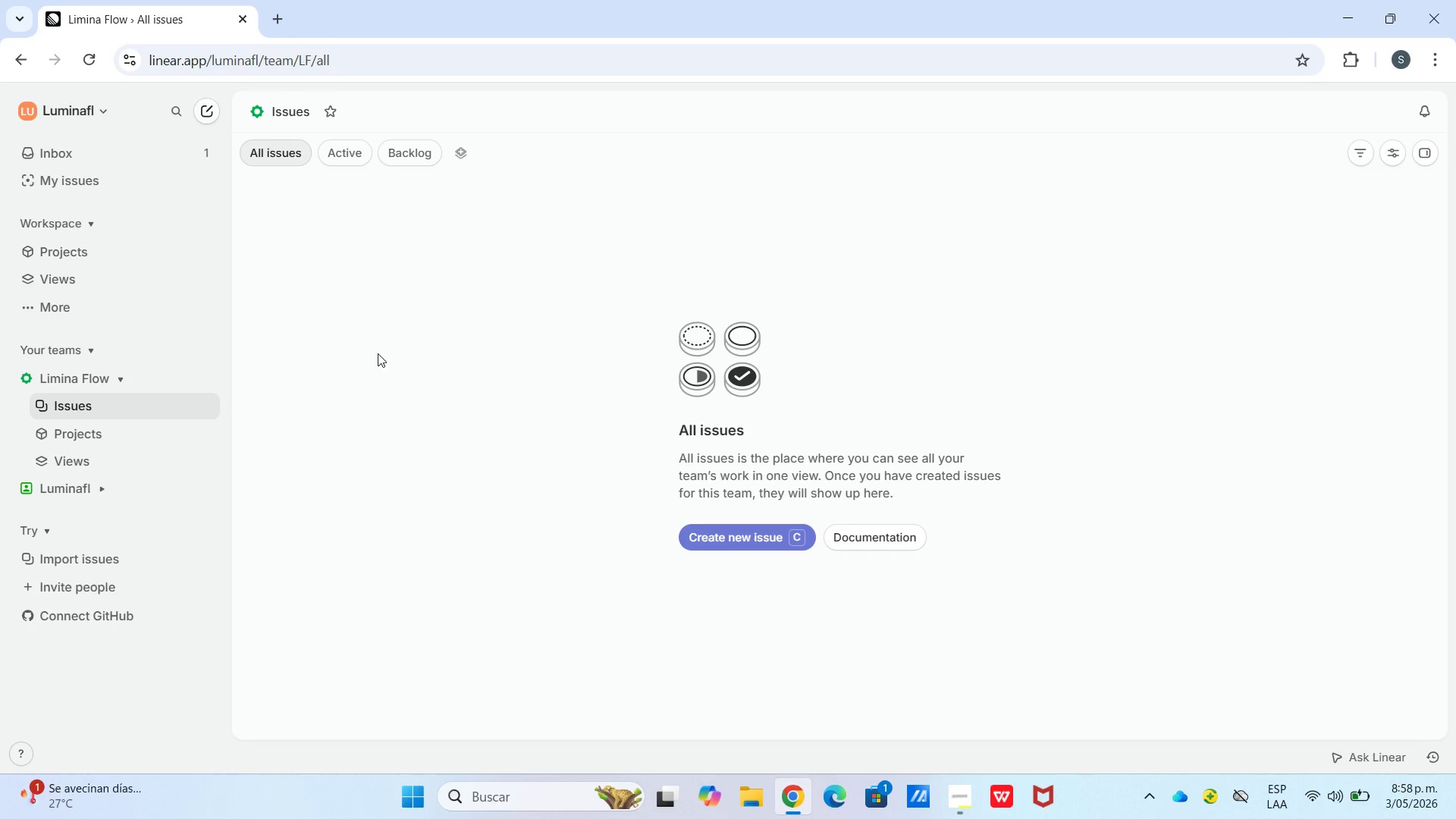 
wait(5.66)
 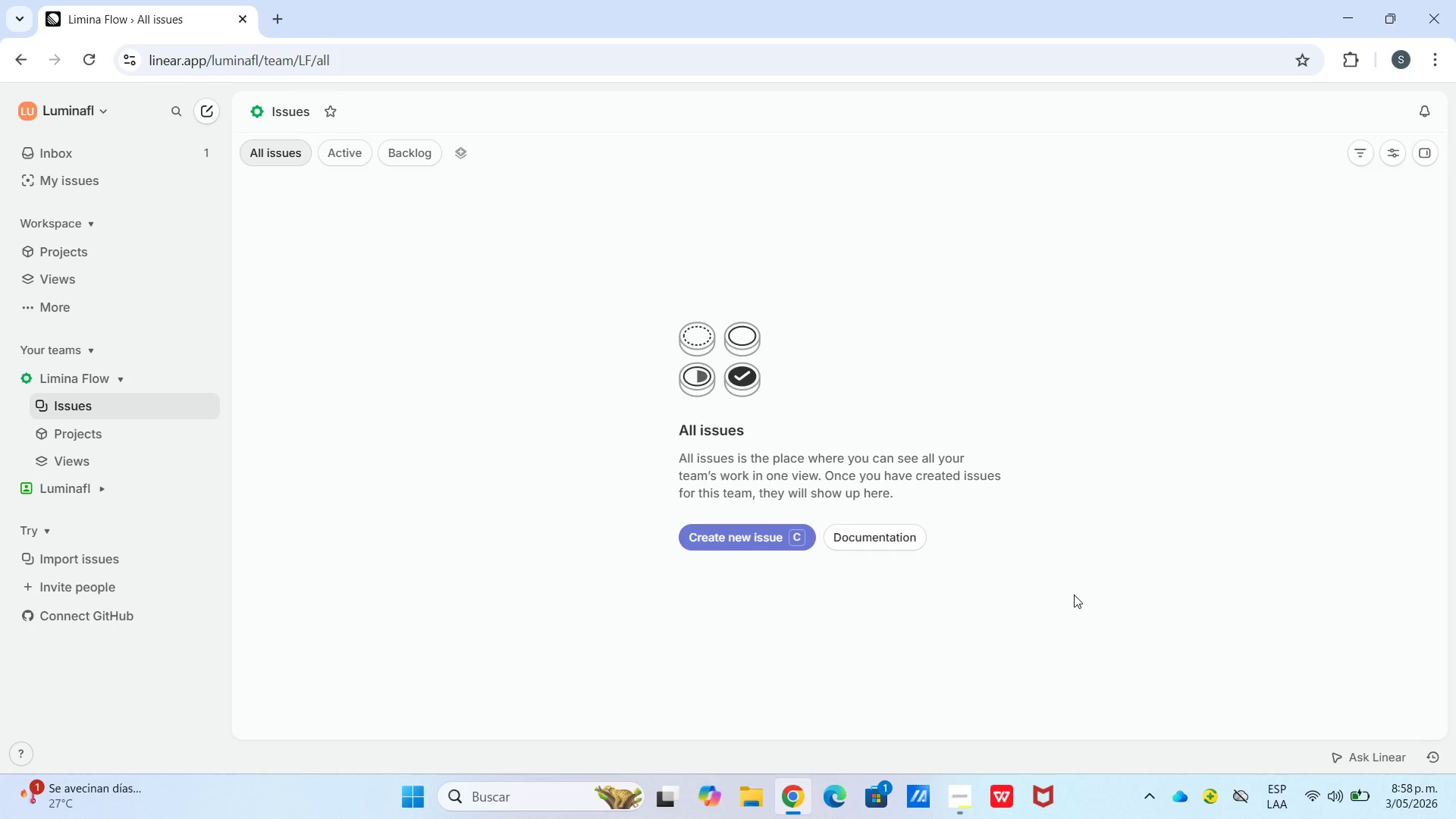 
left_click([287, 154])
 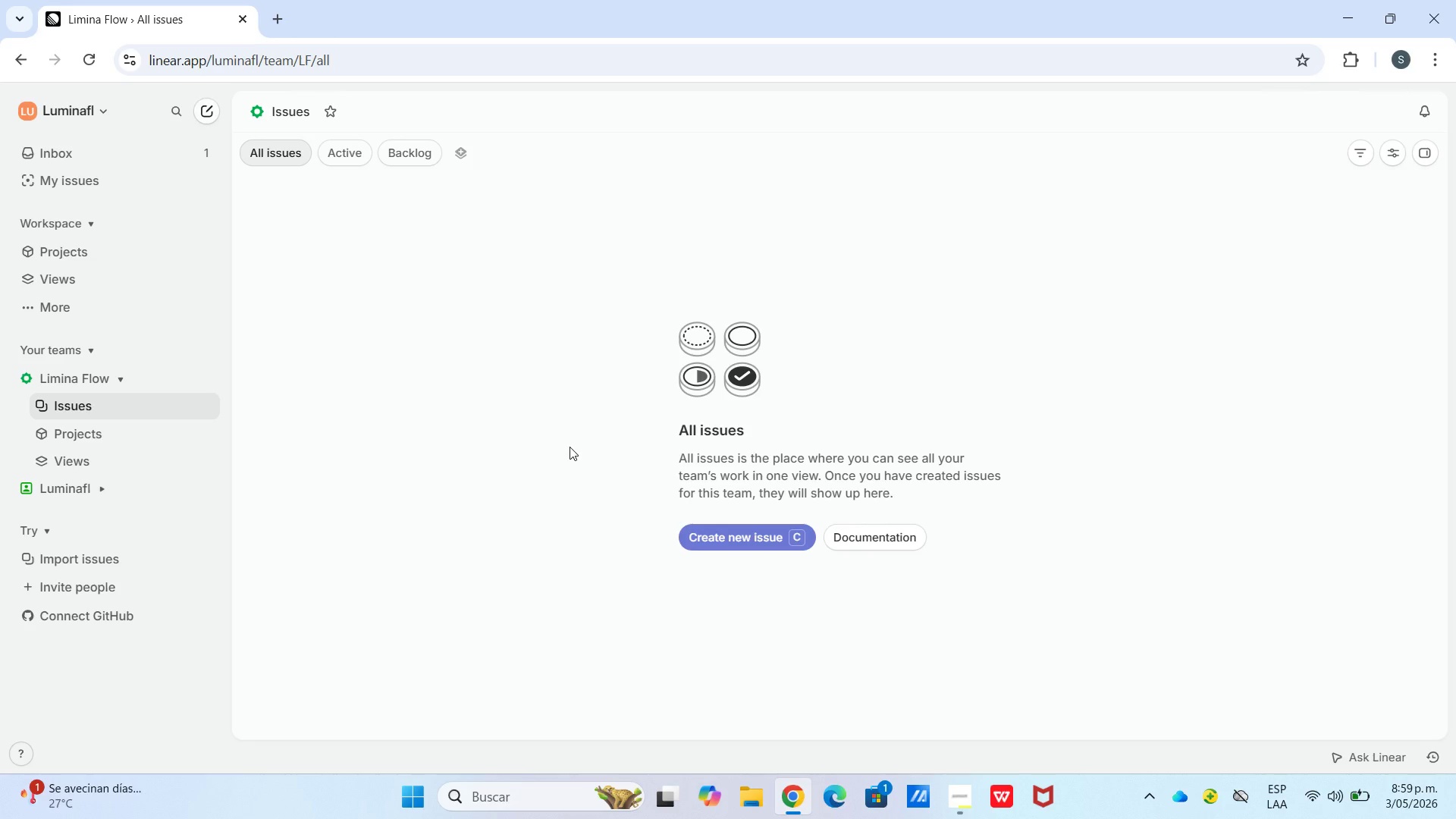 
wait(10.44)
 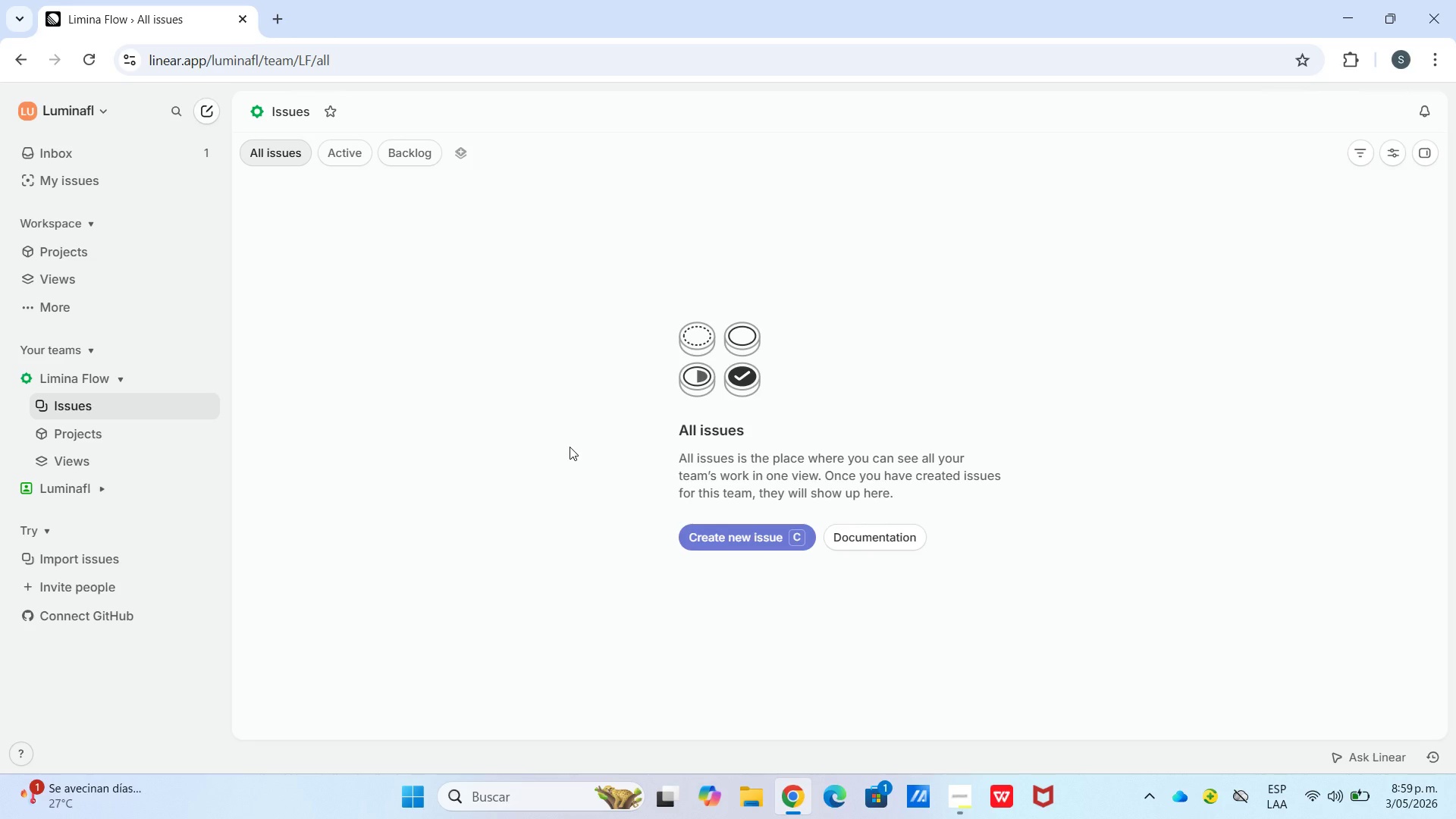 
key(C)
 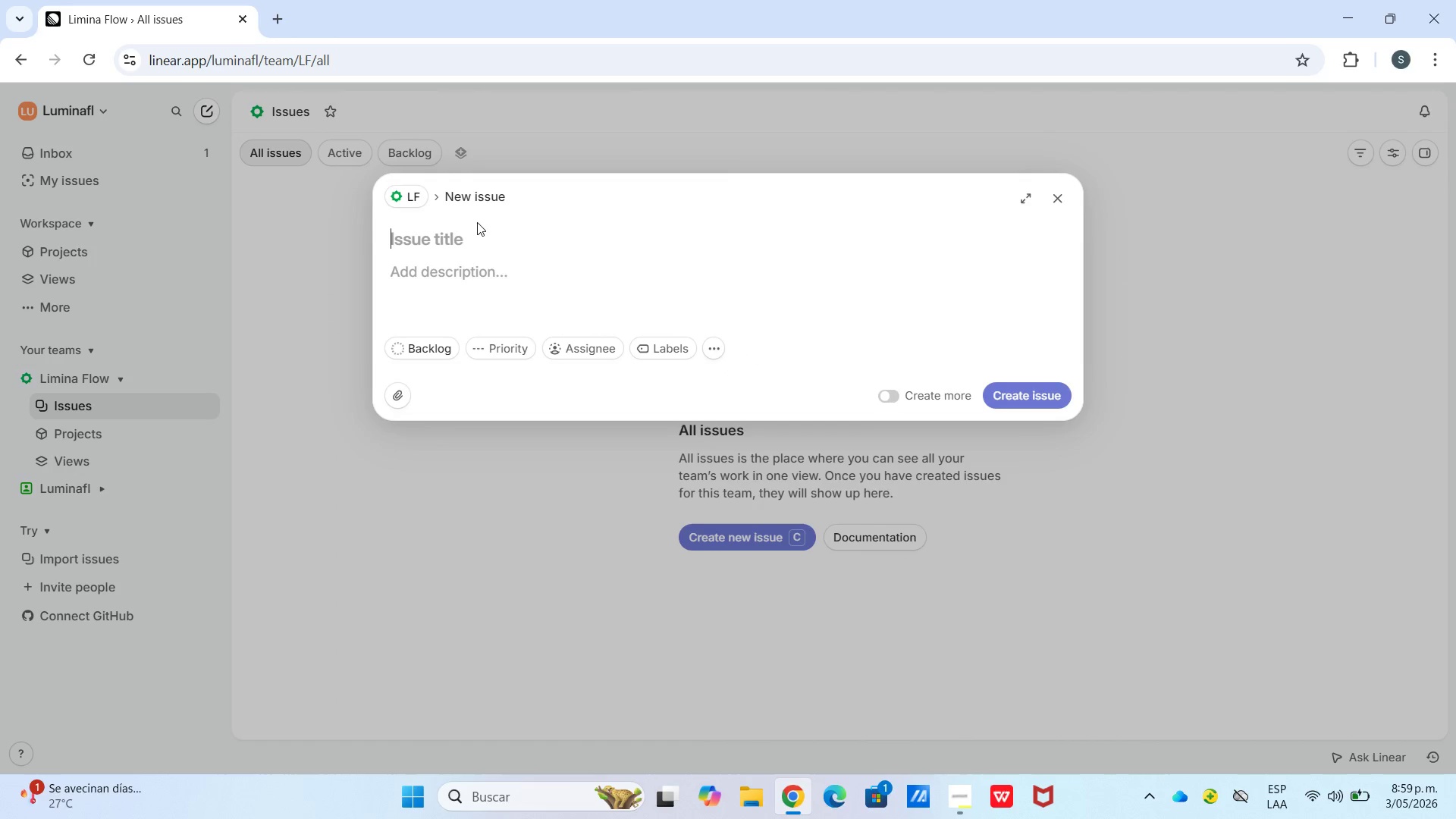 
left_click_drag(start_coordinate=[472, 240], to_coordinate=[467, 240])
 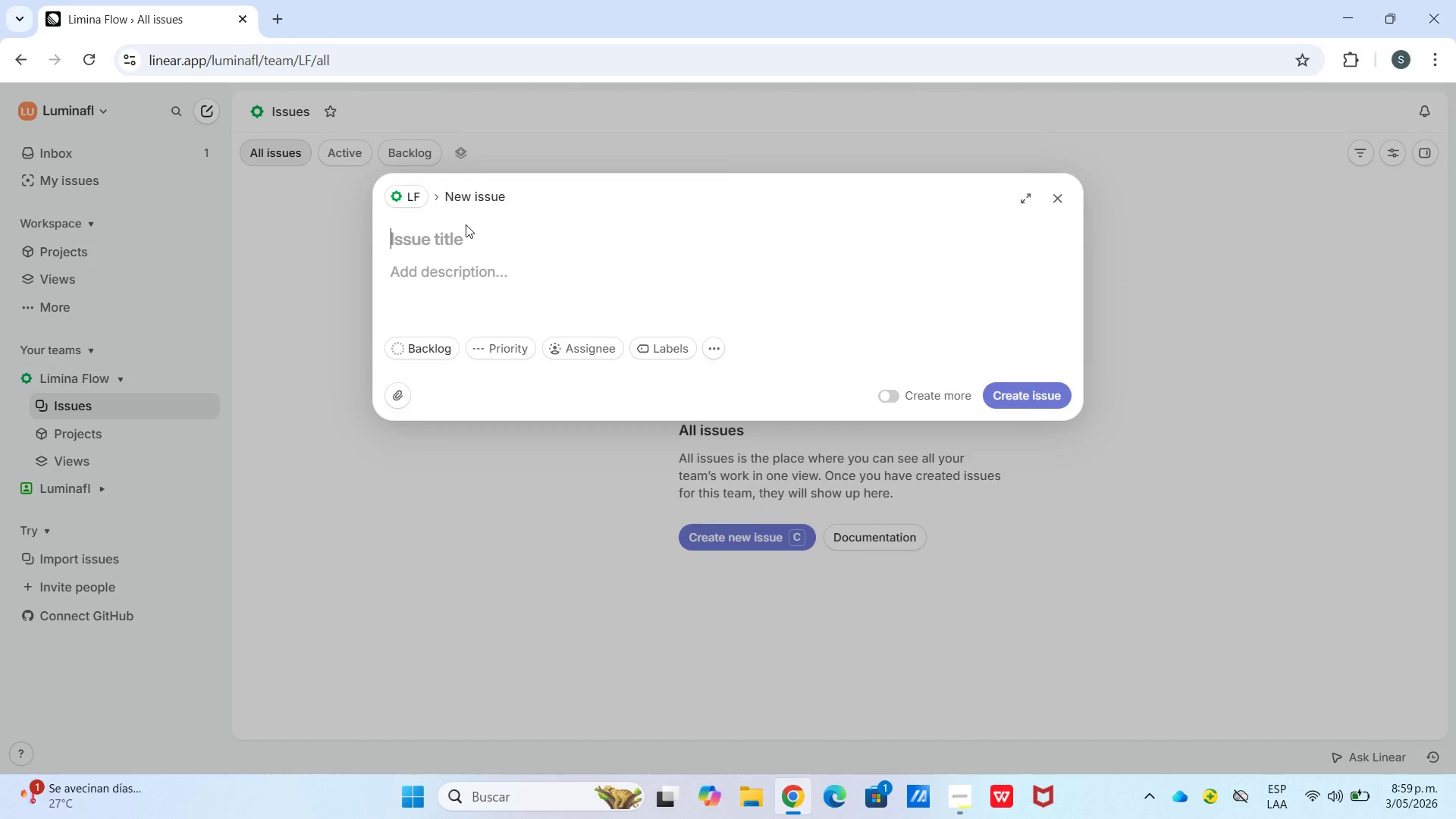 
hold_key(key=CapsLock, duration=0.86)
 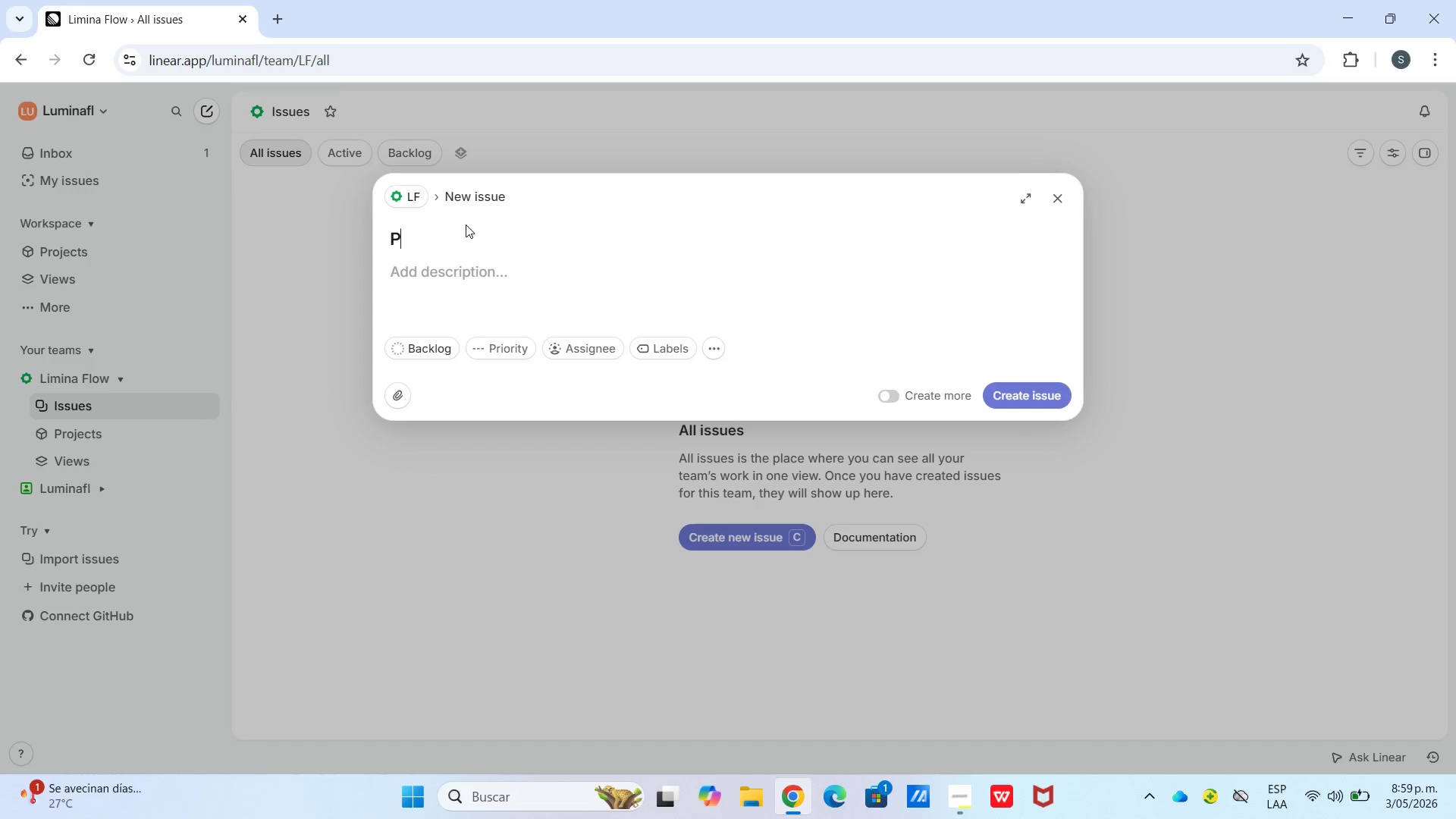 
type(Pendiente)
 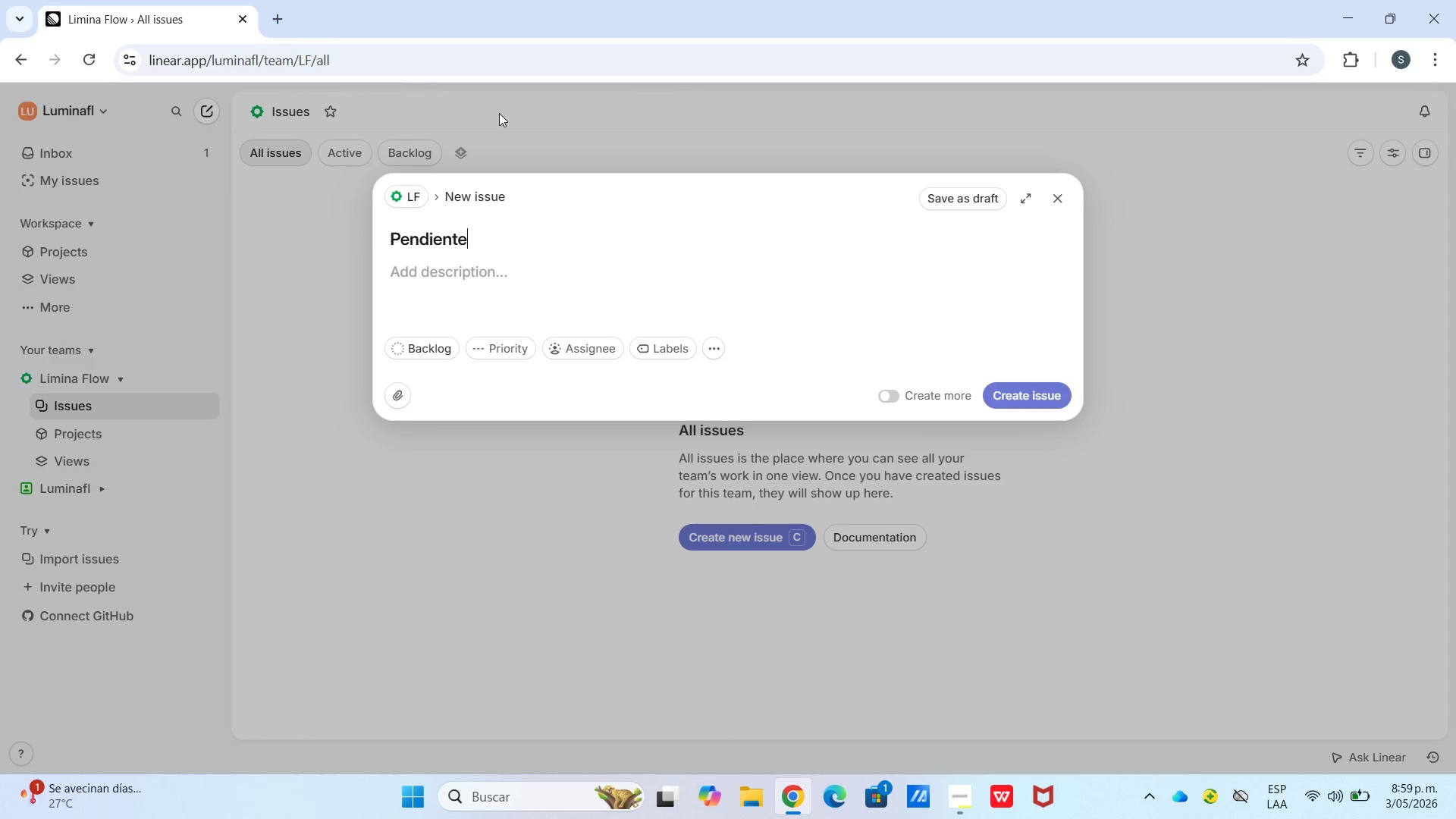 
wait(11.41)
 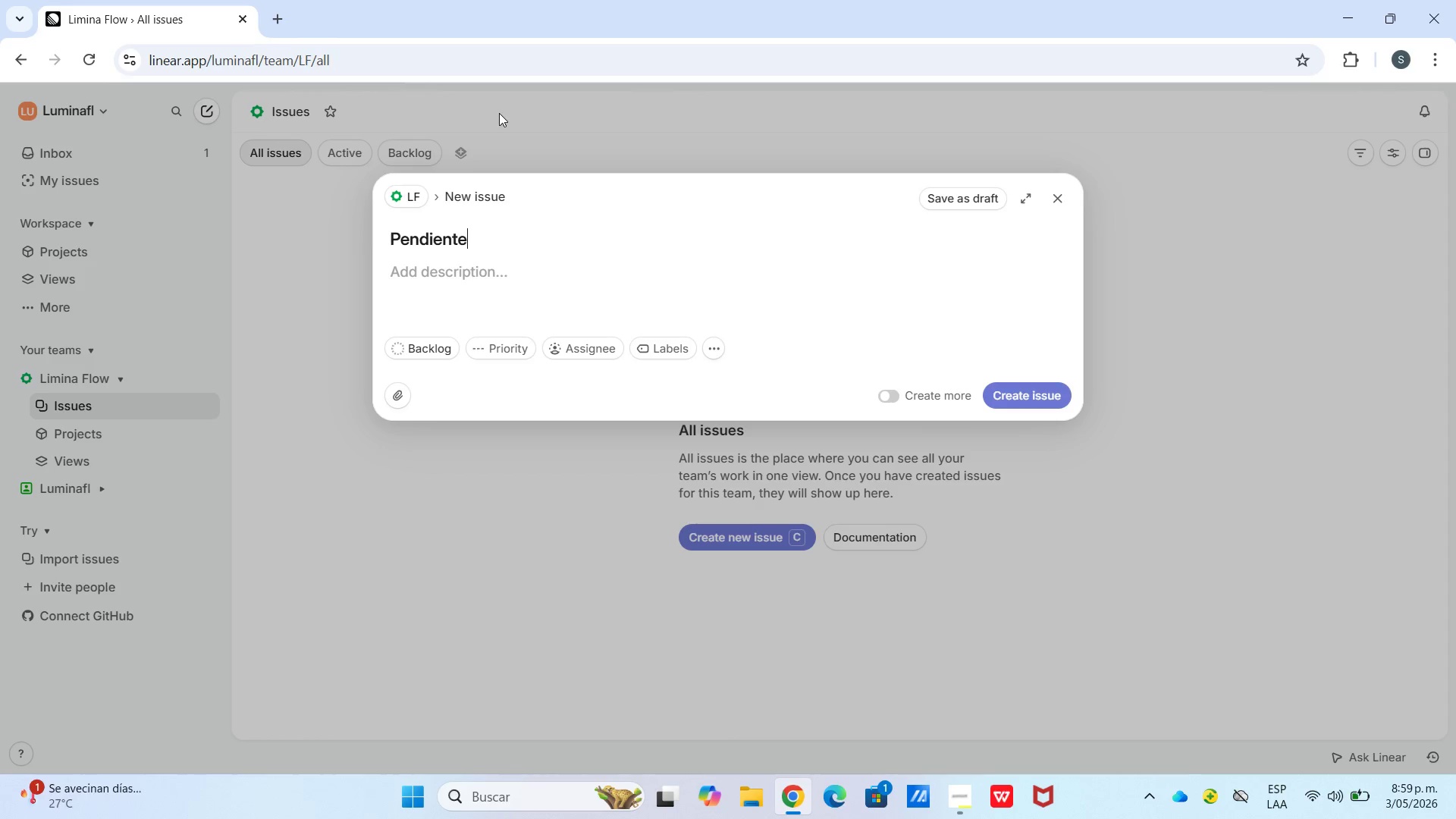 
left_click([1065, 199])
 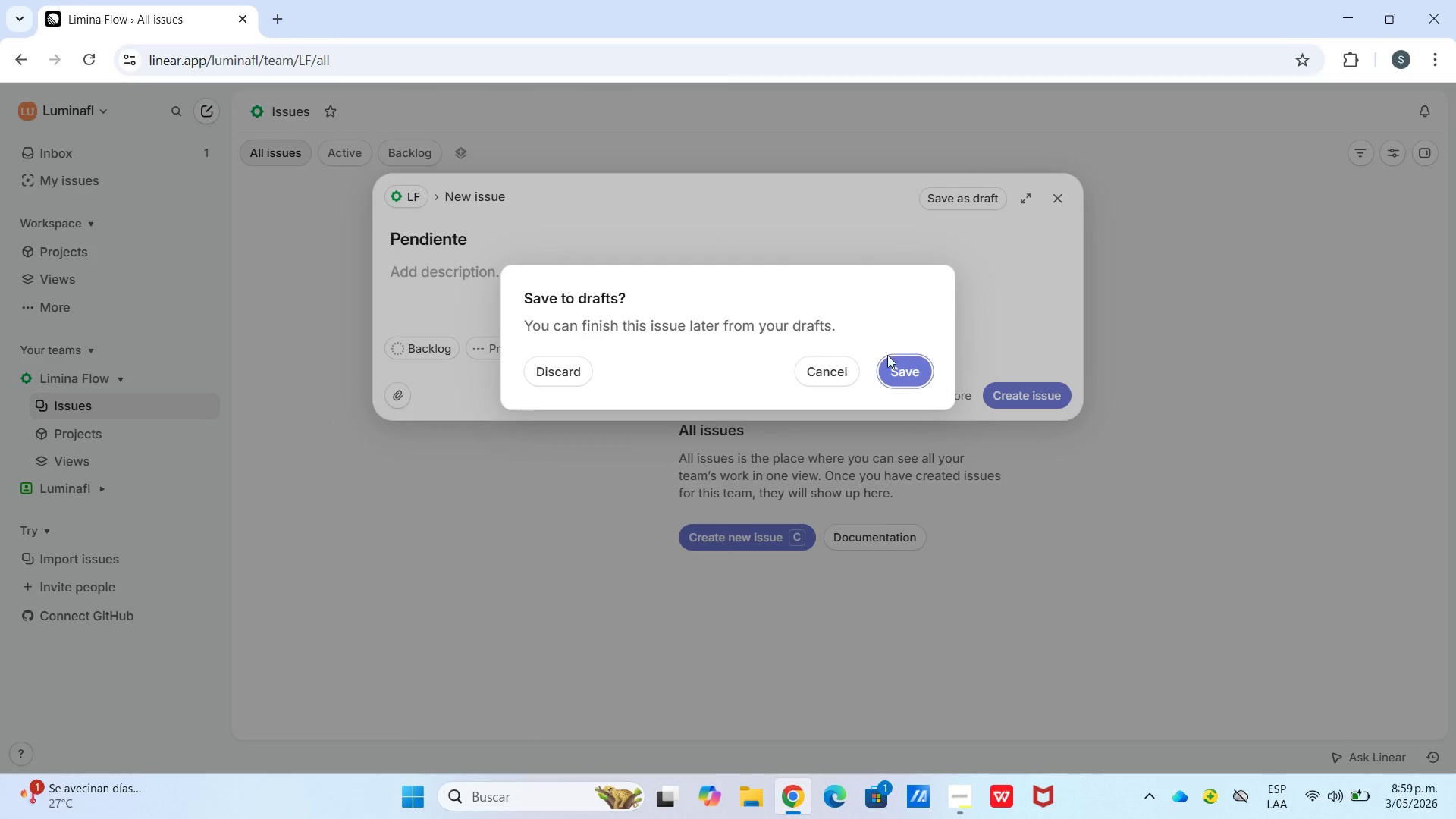 
left_click([905, 375])
 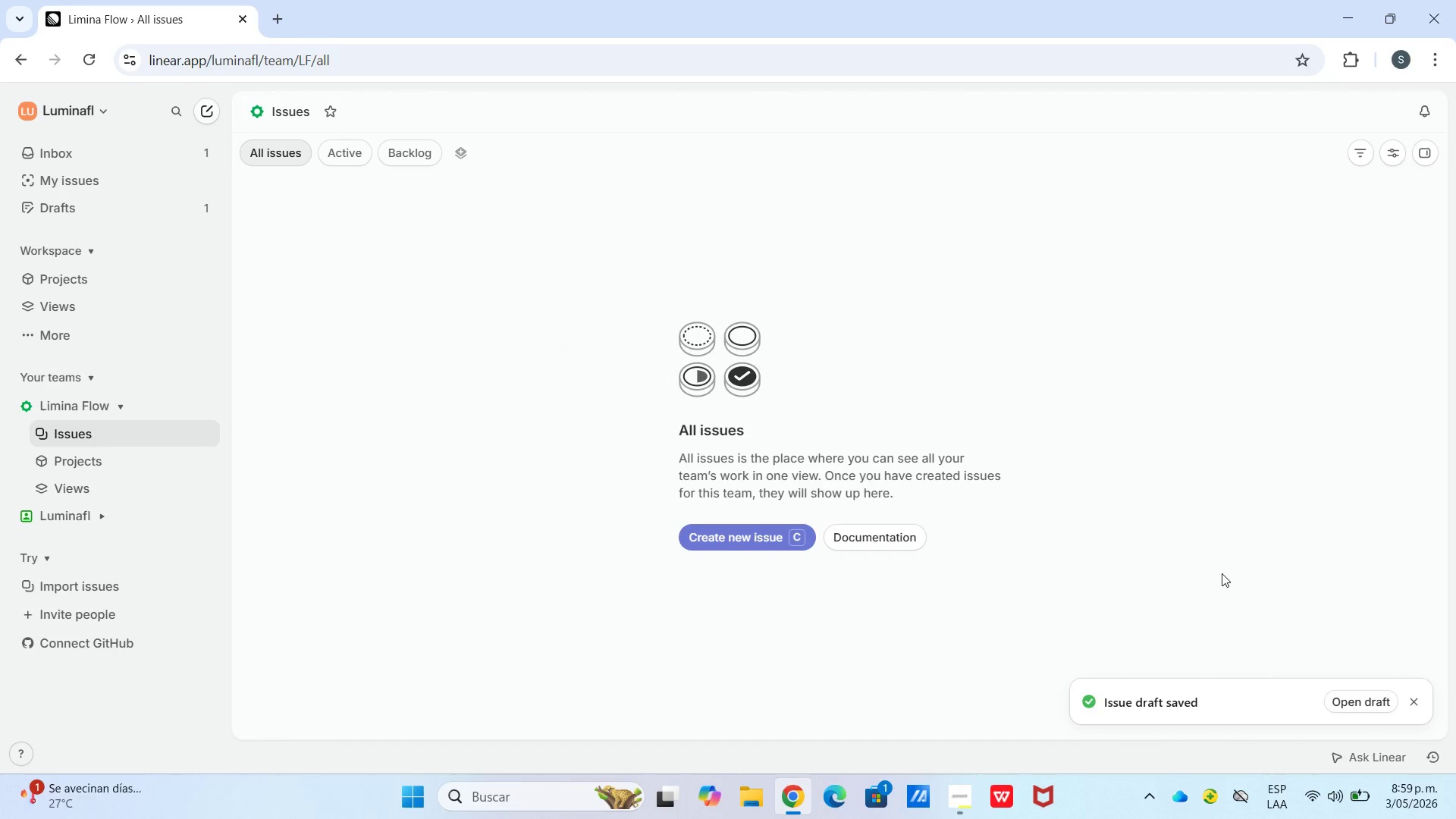 
left_click([1367, 704])
 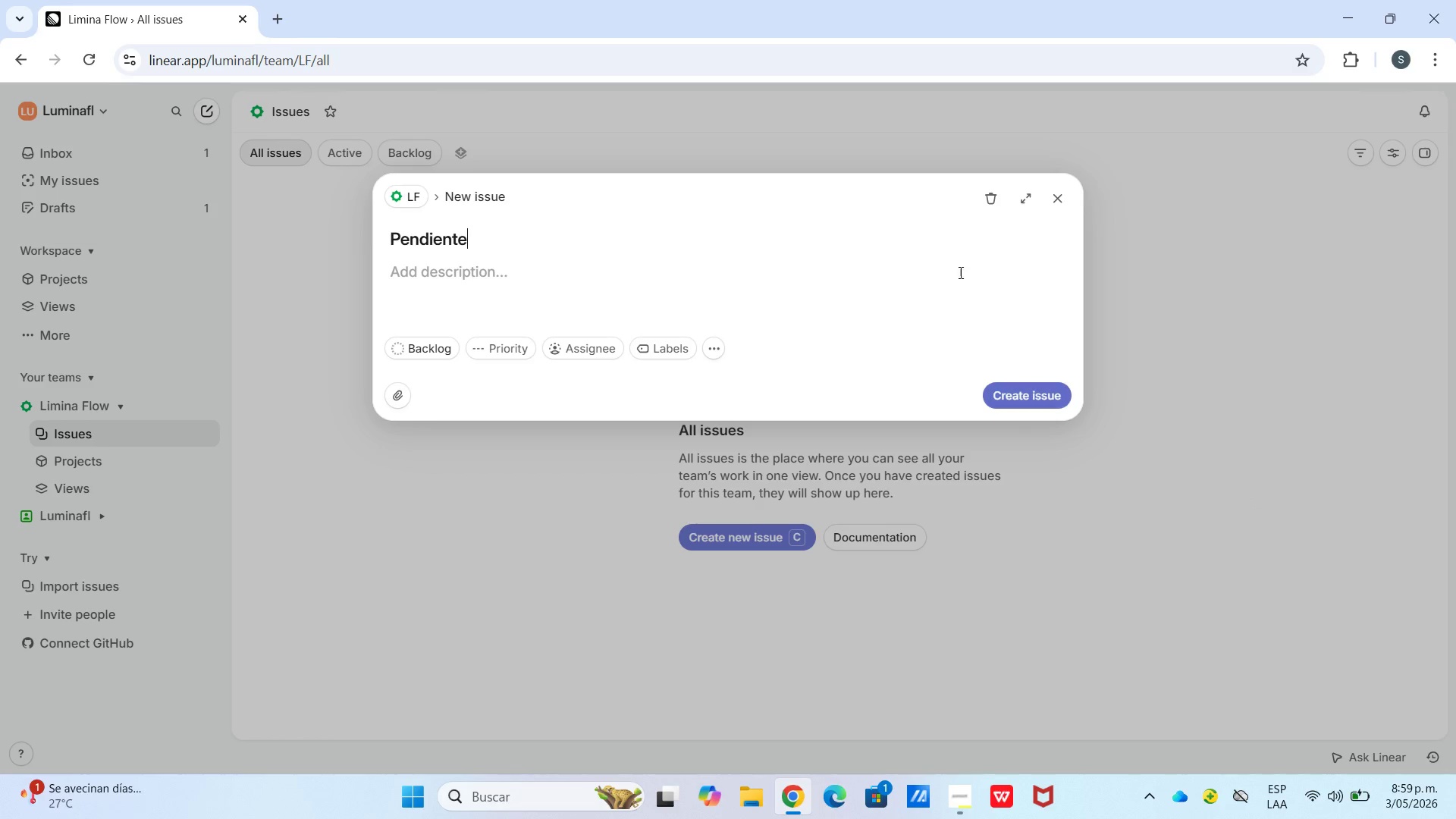 
left_click([997, 198])
 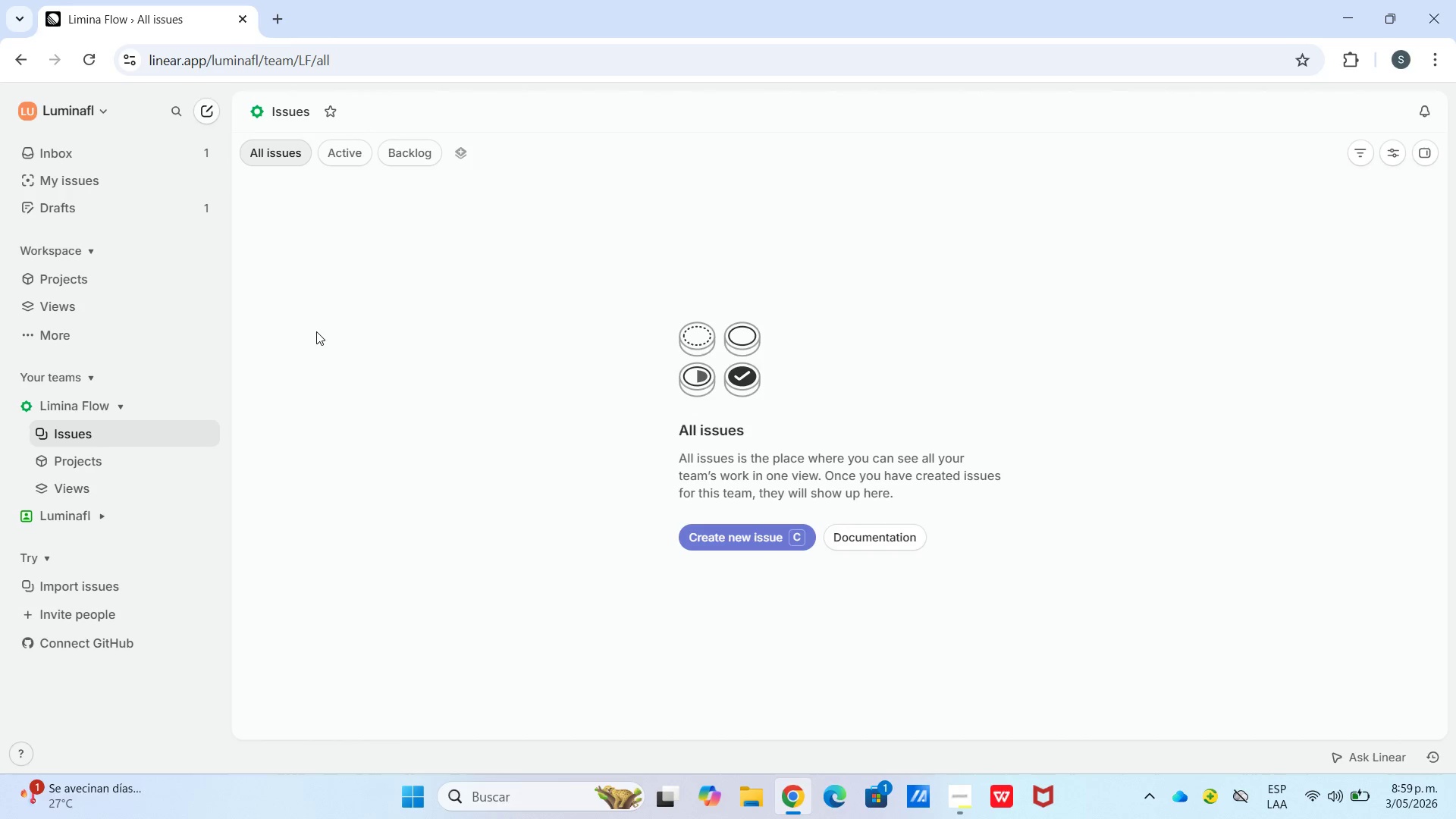 
wait(8.53)
 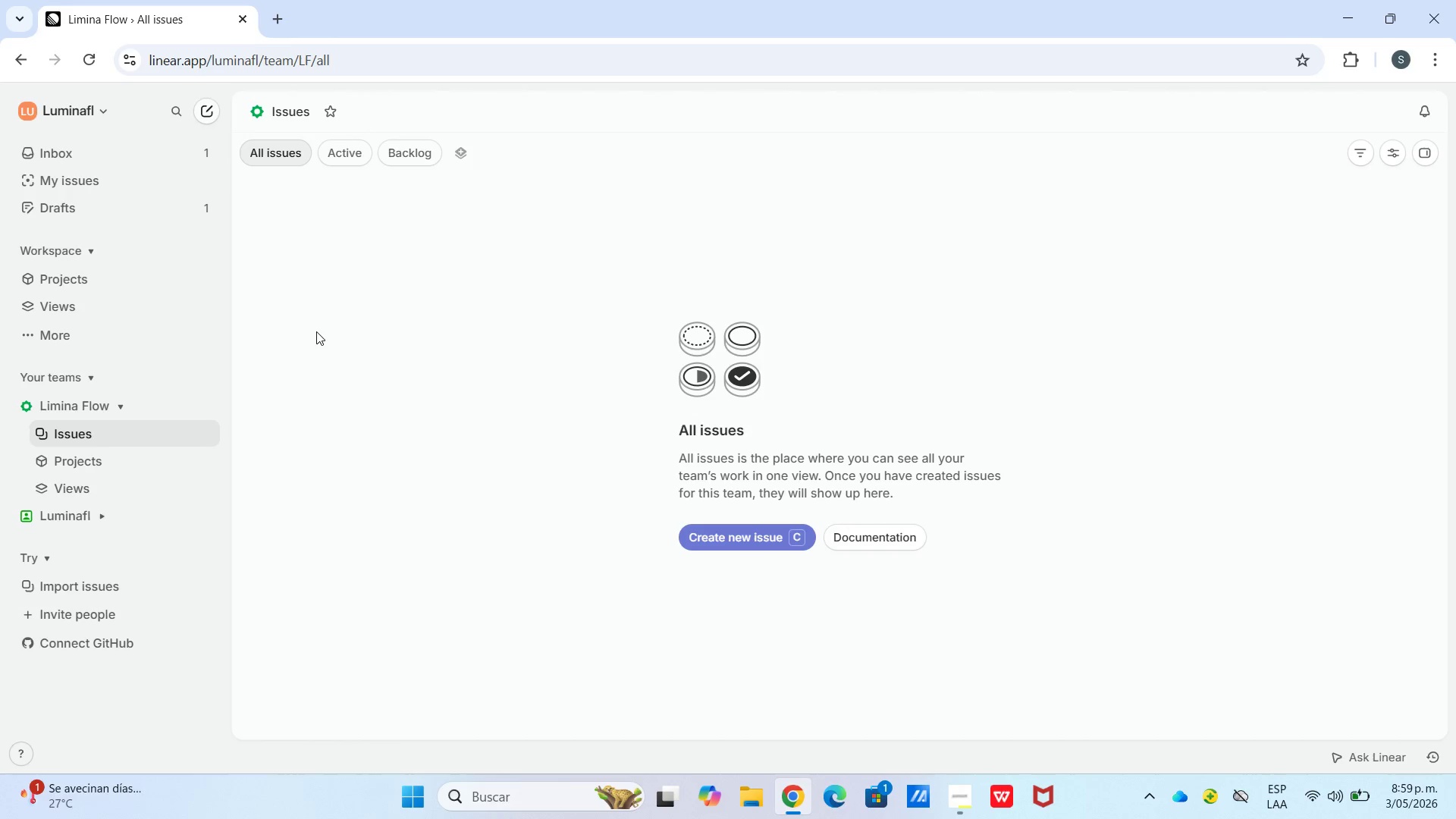 
left_click([1060, 198])
 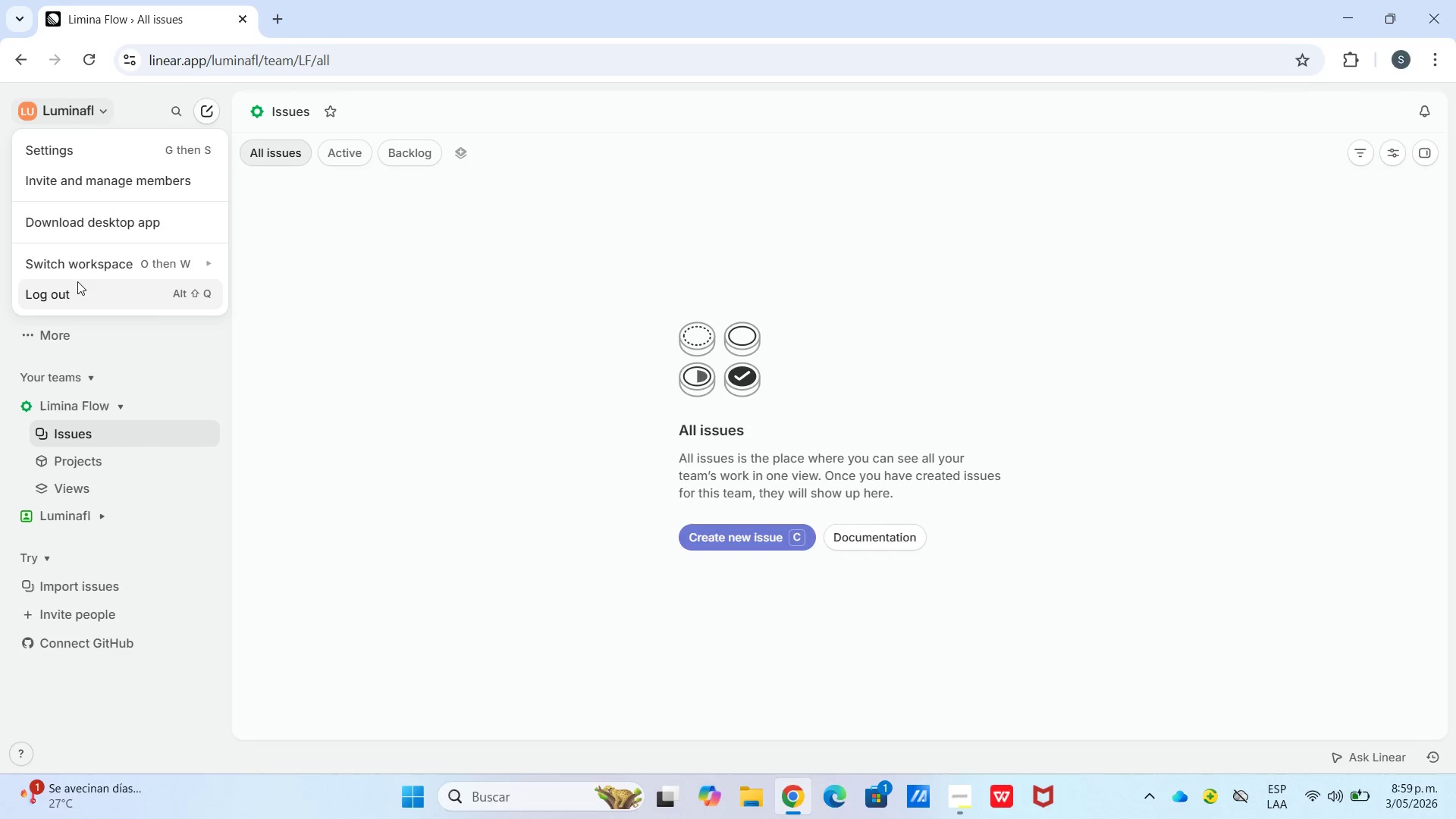 
left_click([95, 155])
 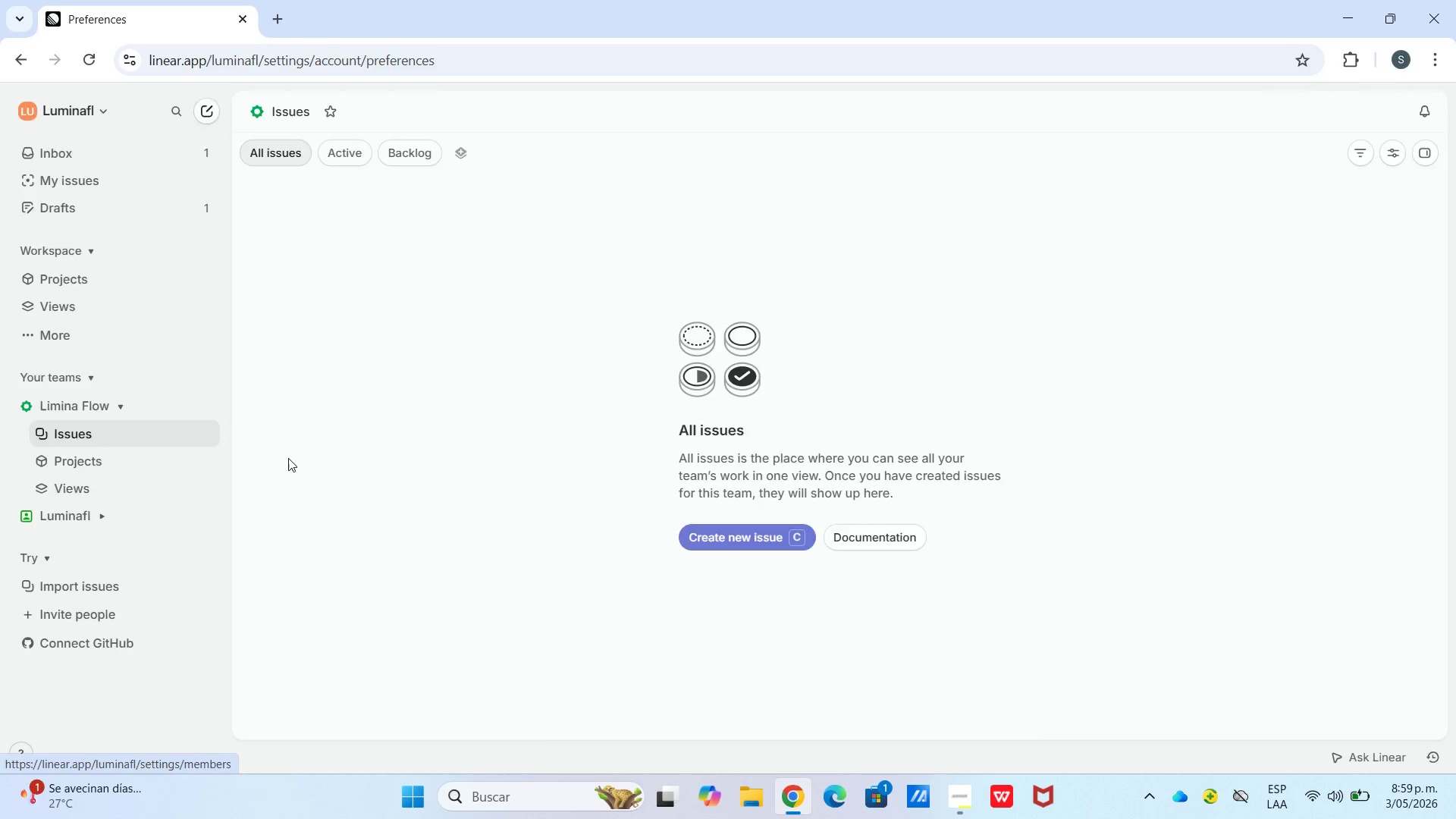 
left_click([111, 658])
 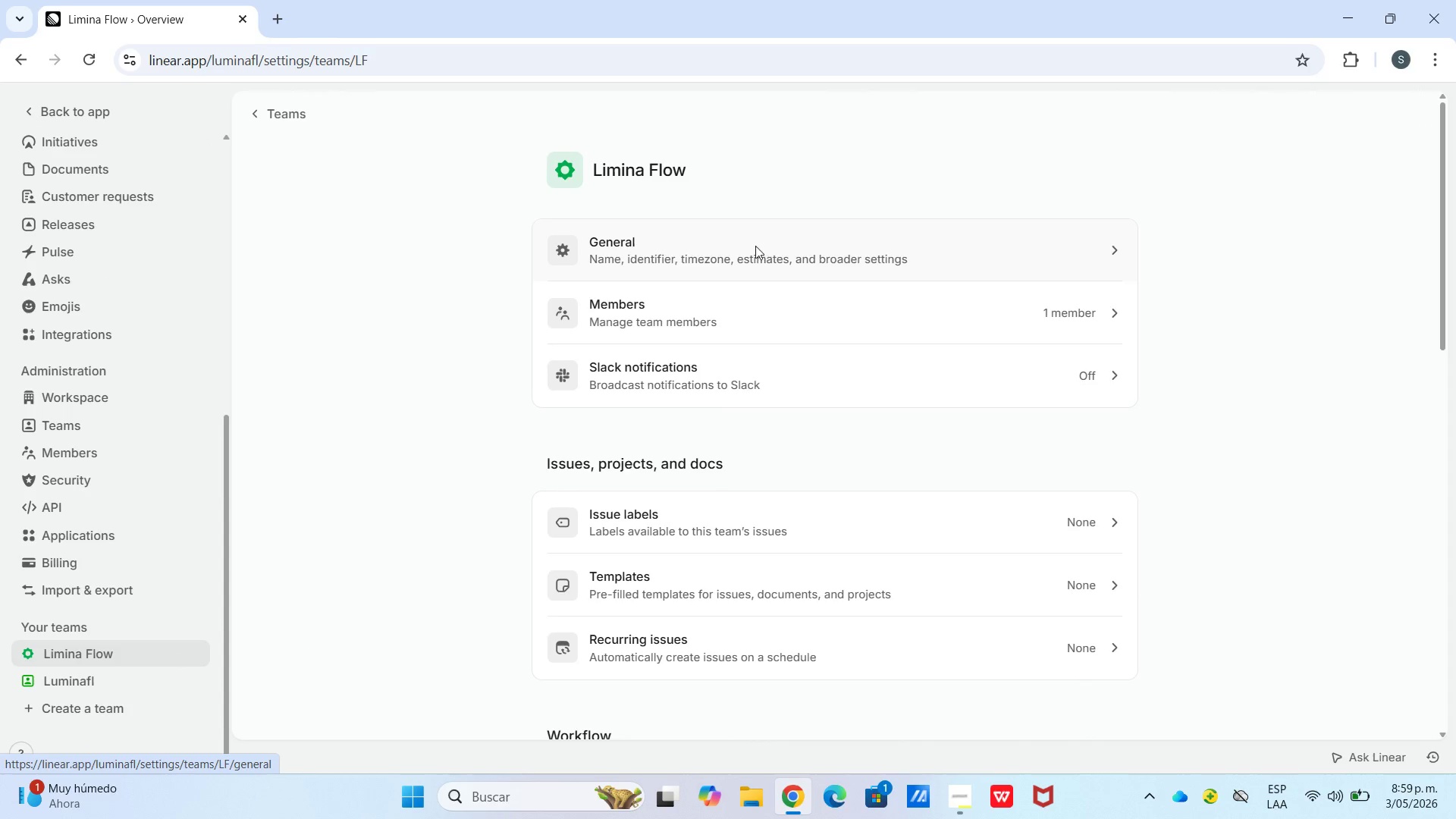 
scroll: coordinate [762, 461], scroll_direction: down, amount: 19.0
 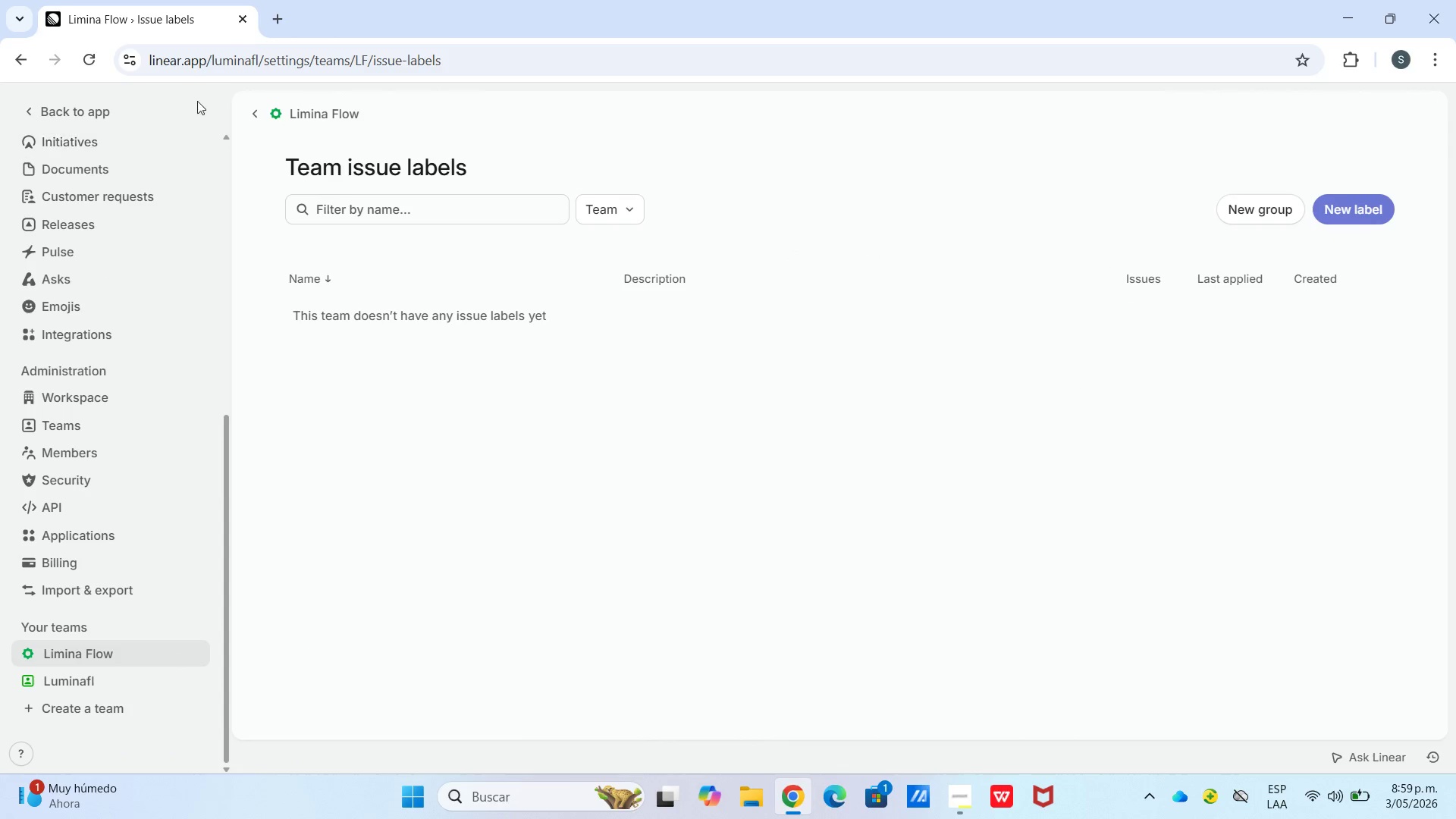 
left_click([294, 121])
 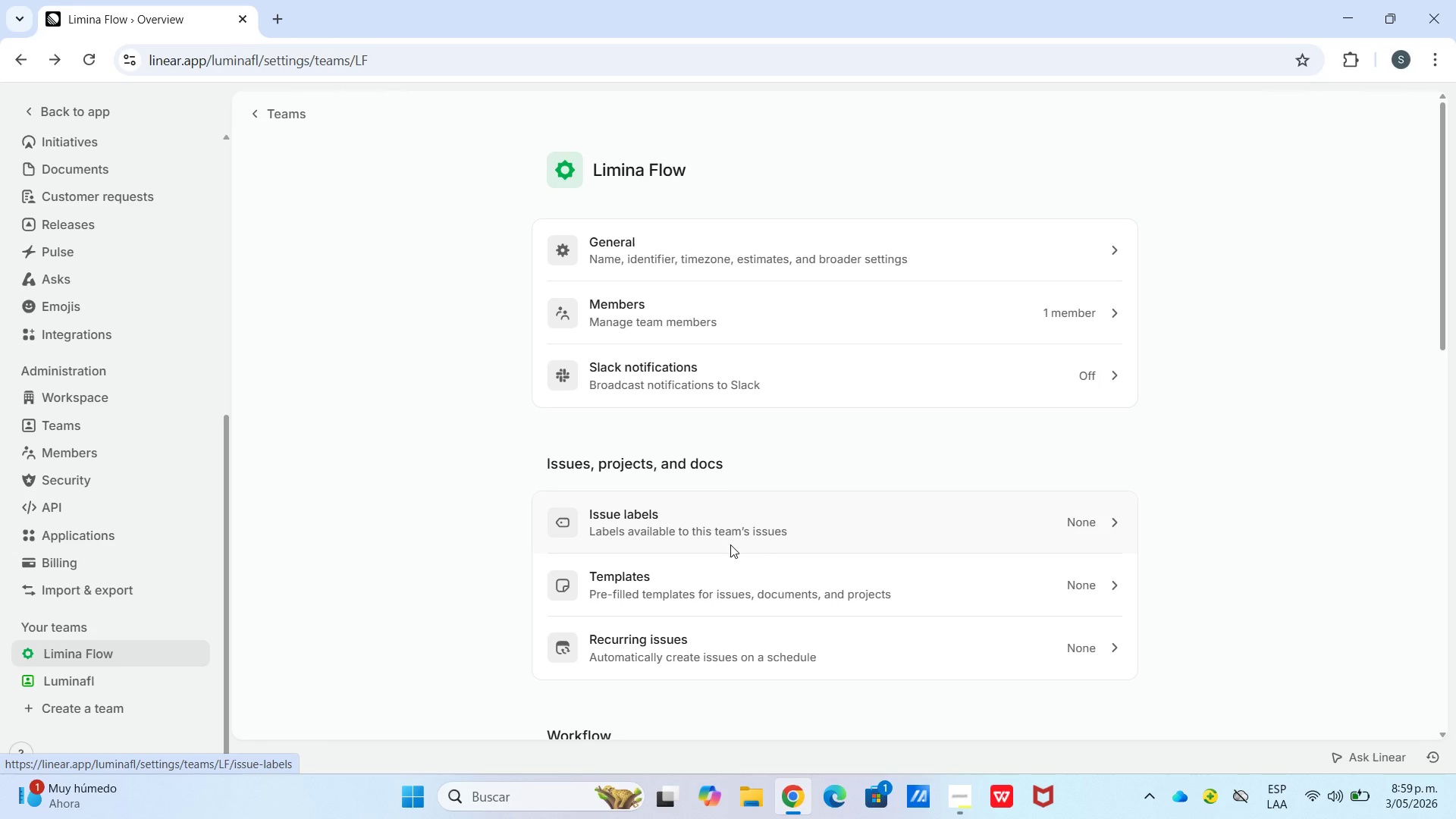 
left_click([731, 537])
 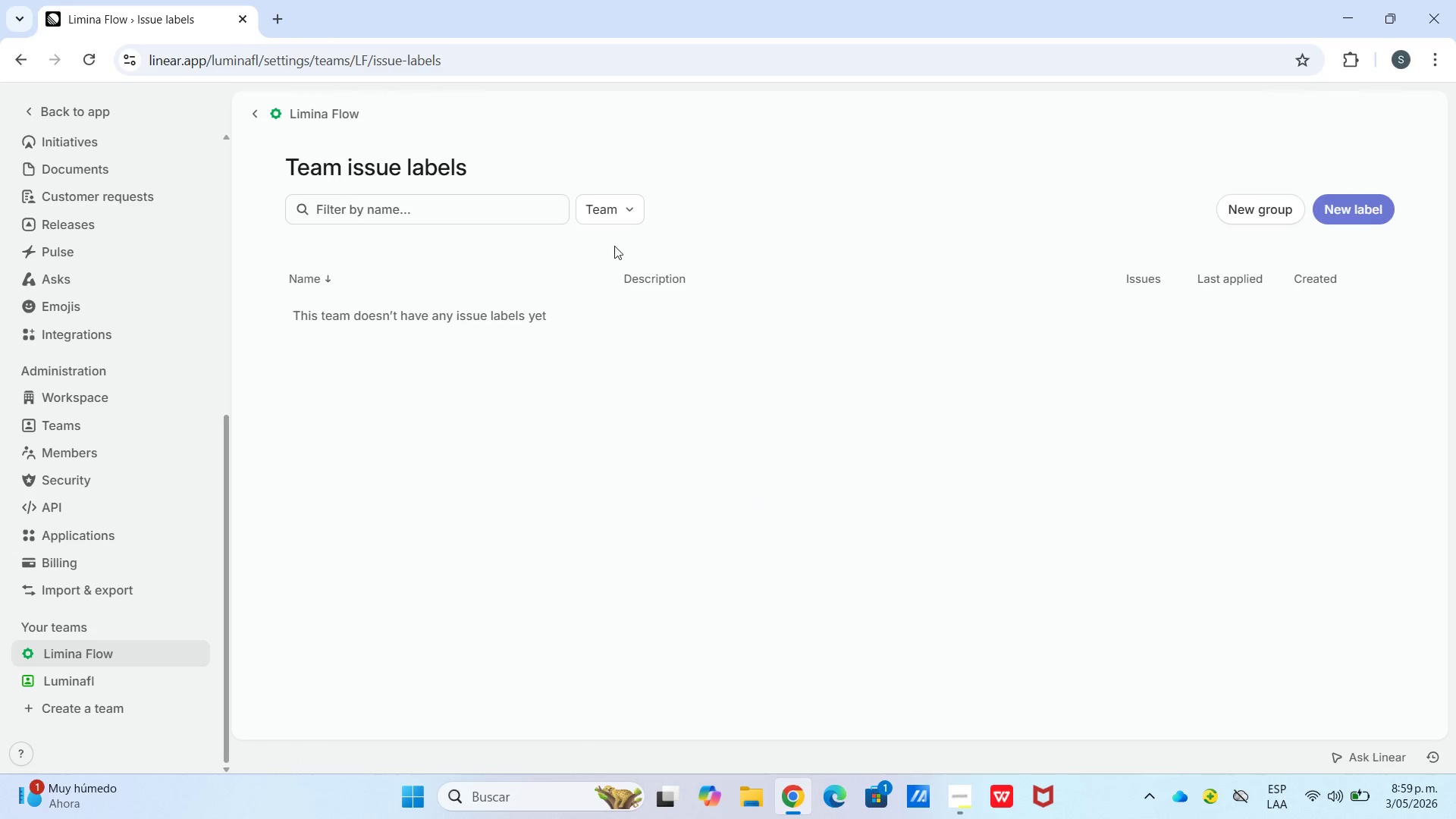 
left_click_drag(start_coordinate=[338, 331], to_coordinate=[344, 328])
 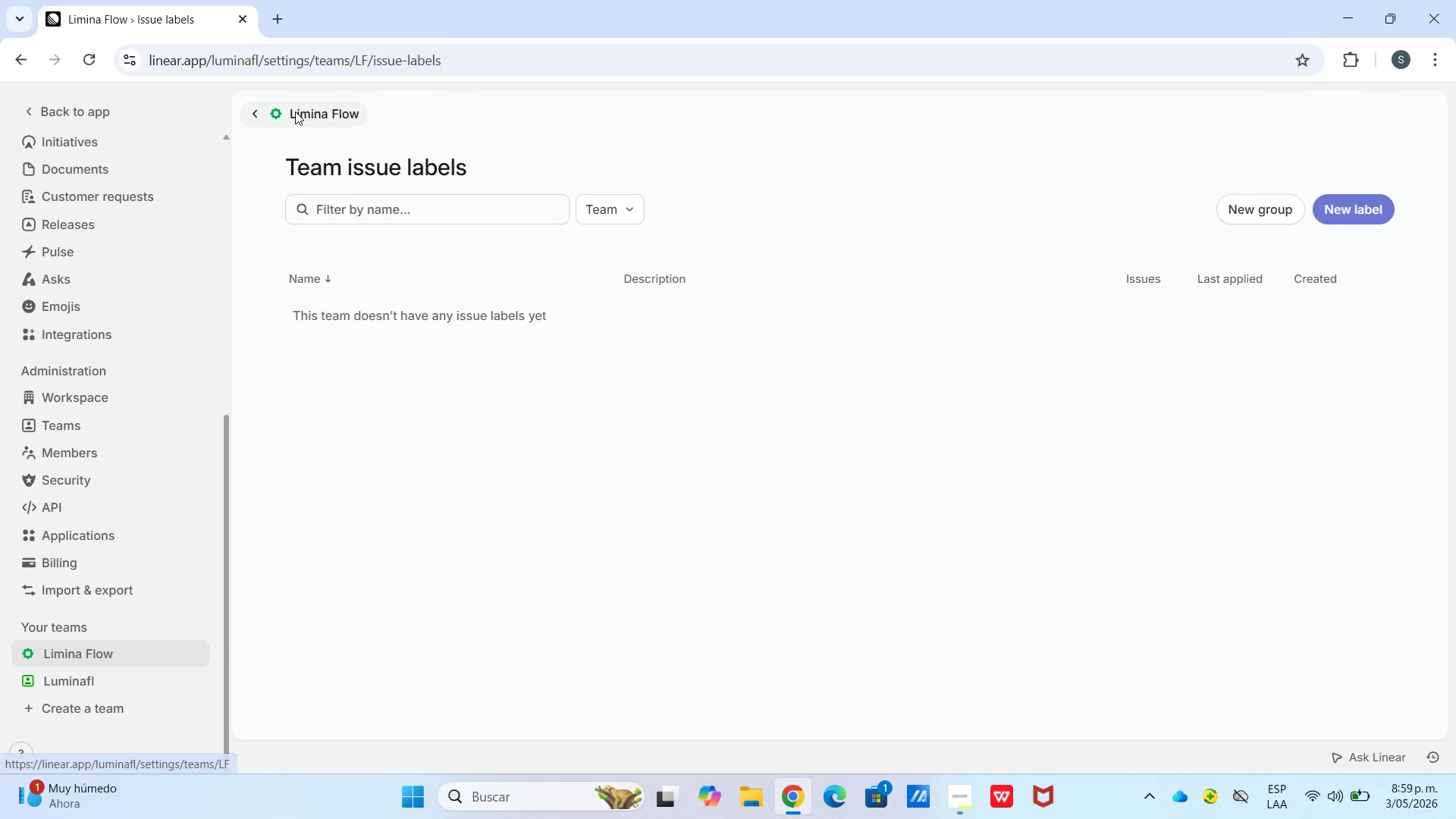 
left_click_drag(start_coordinate=[295, 112], to_coordinate=[296, 116])
 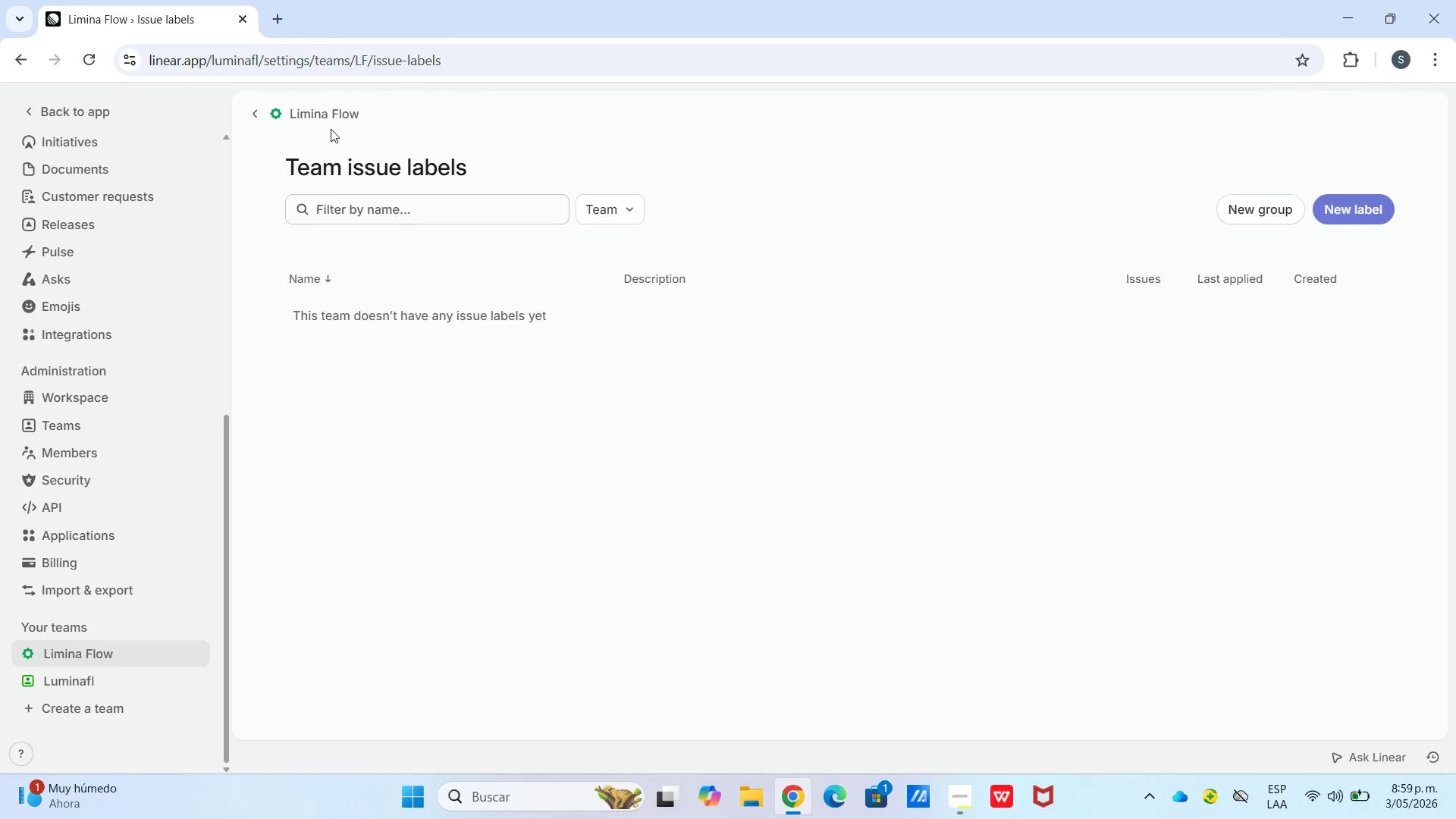 
left_click([319, 112])
 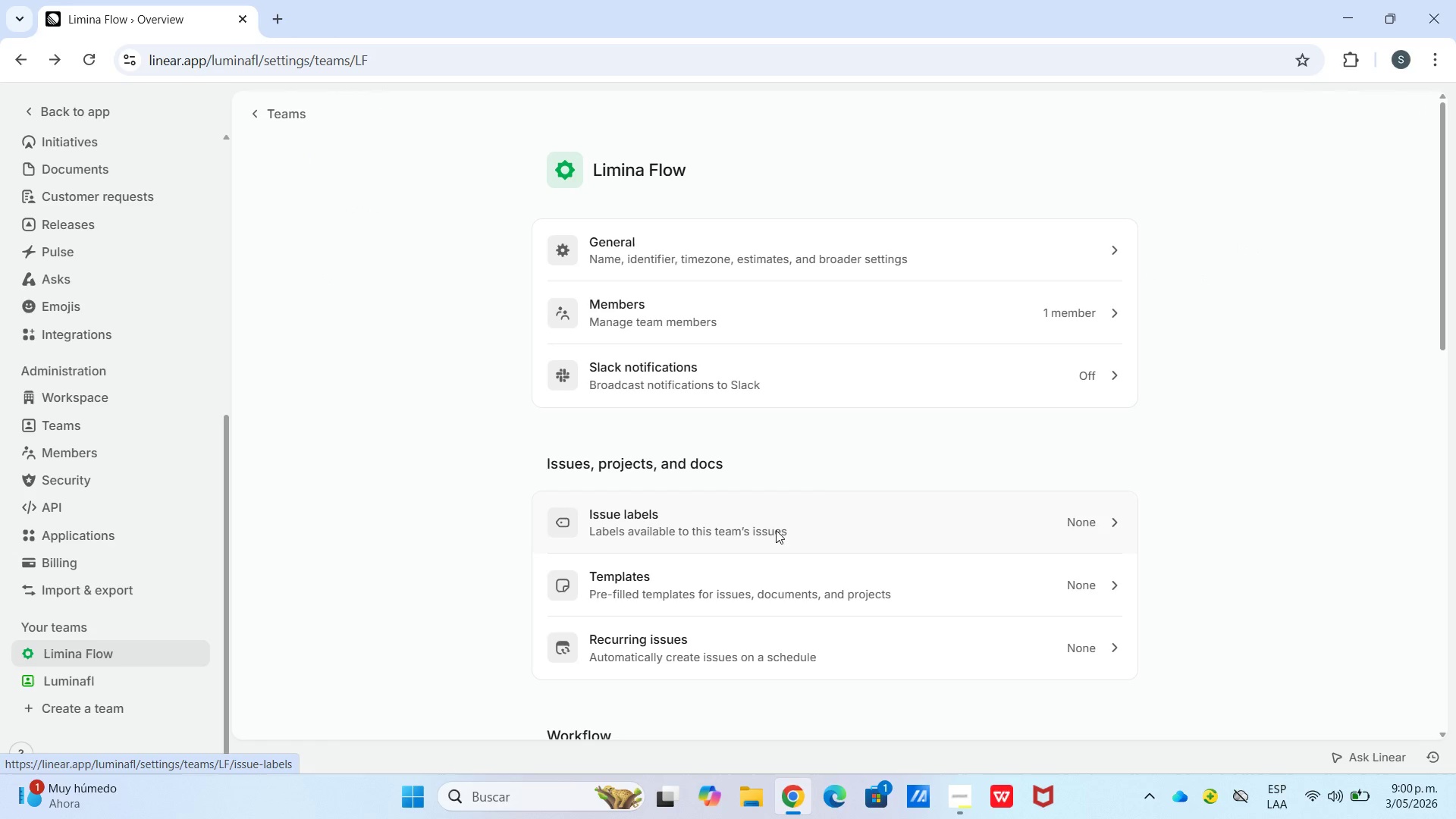 
scroll: coordinate [808, 462], scroll_direction: down, amount: 3.0
 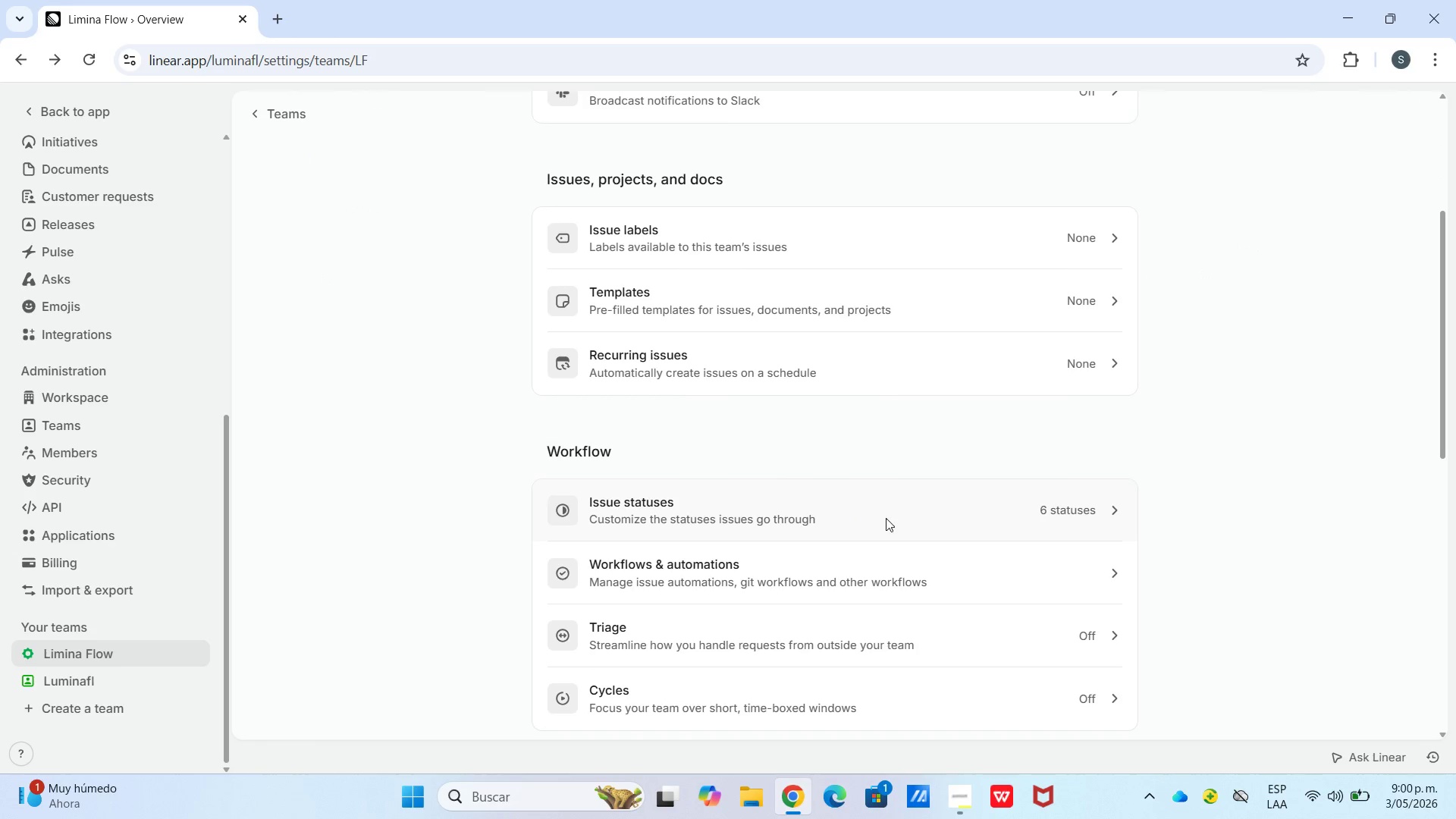 
left_click([886, 514])
 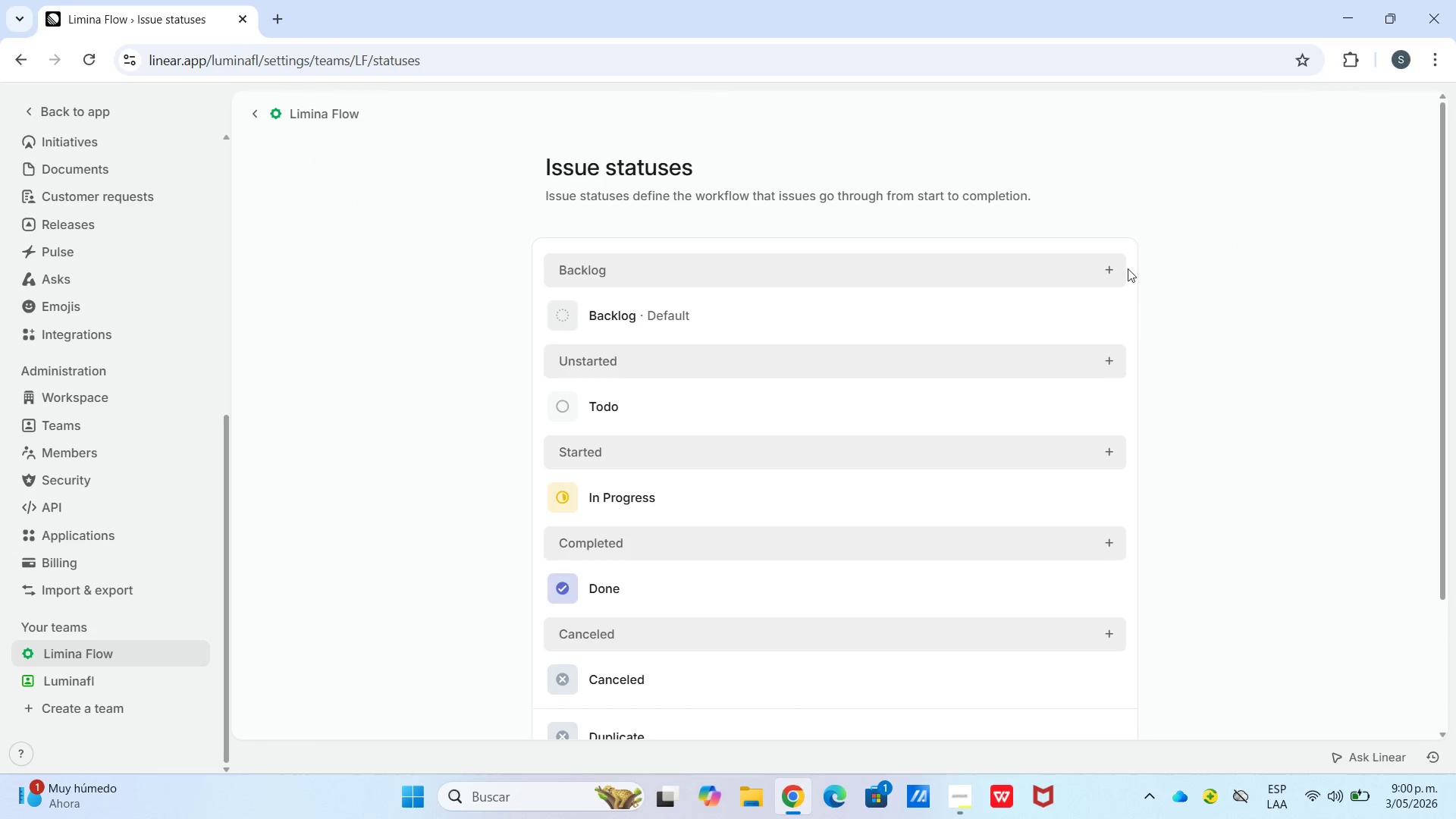 
left_click([1105, 274])
 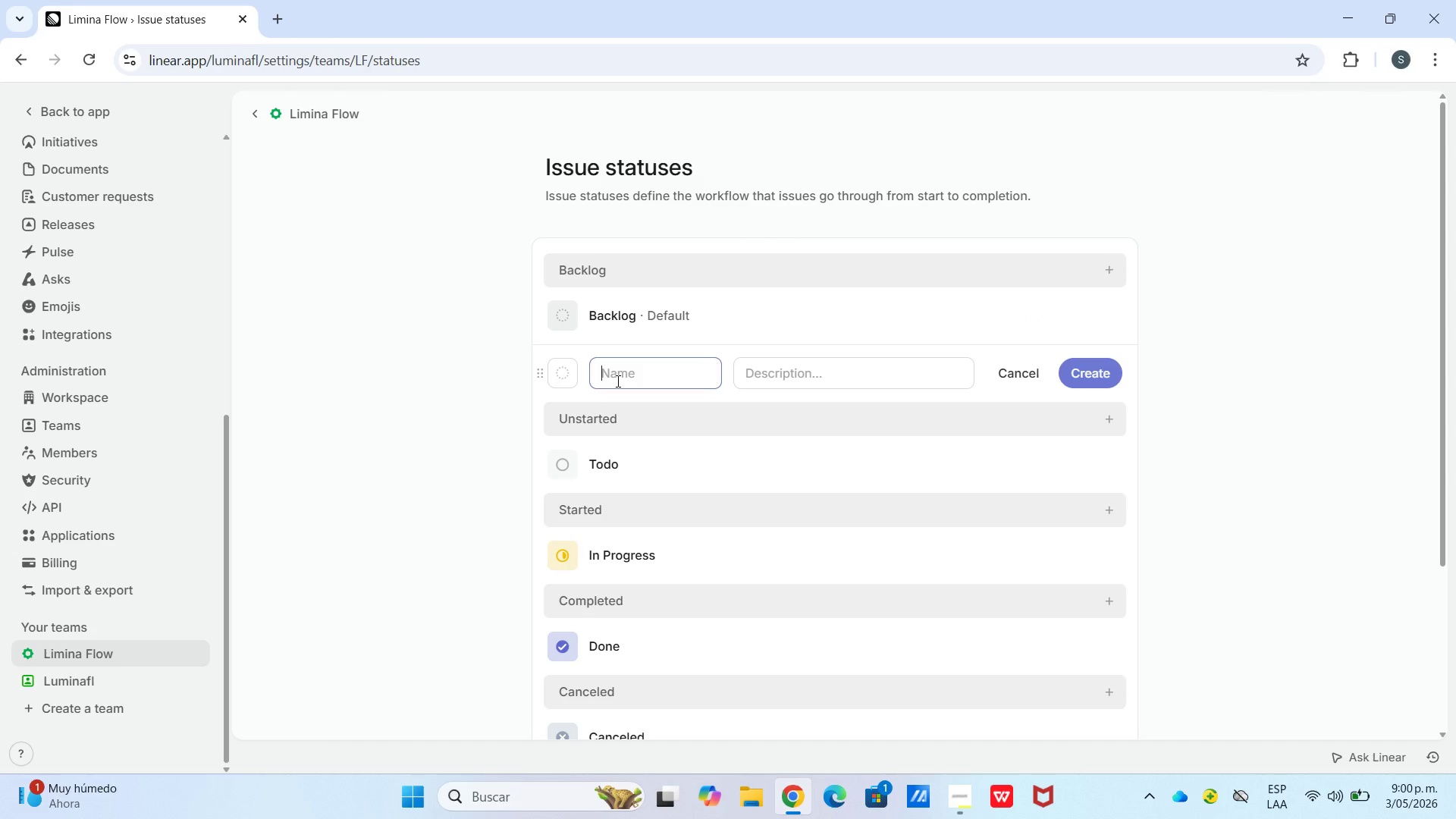 
wait(6.72)
 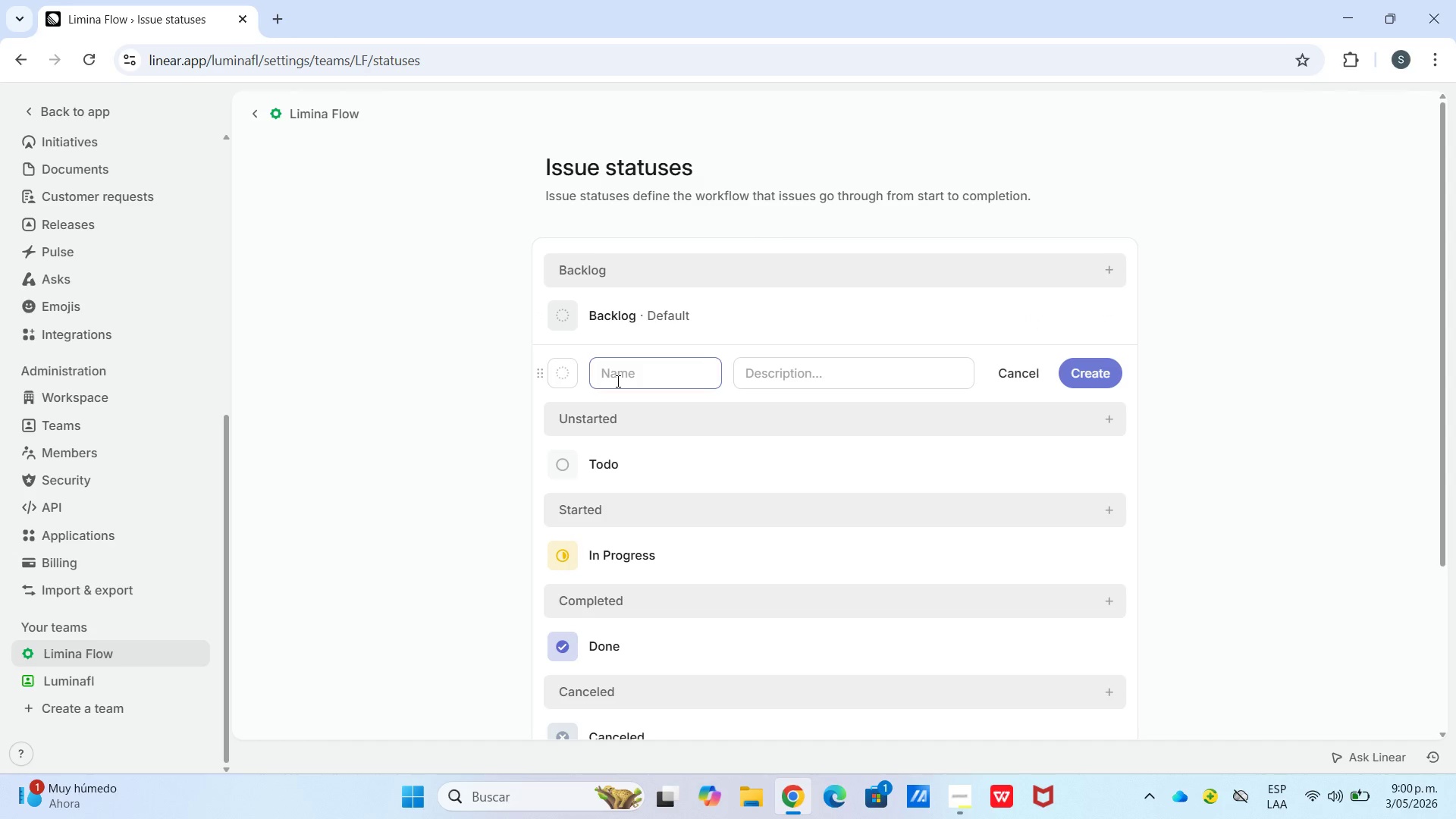 
type(Pendiente)
 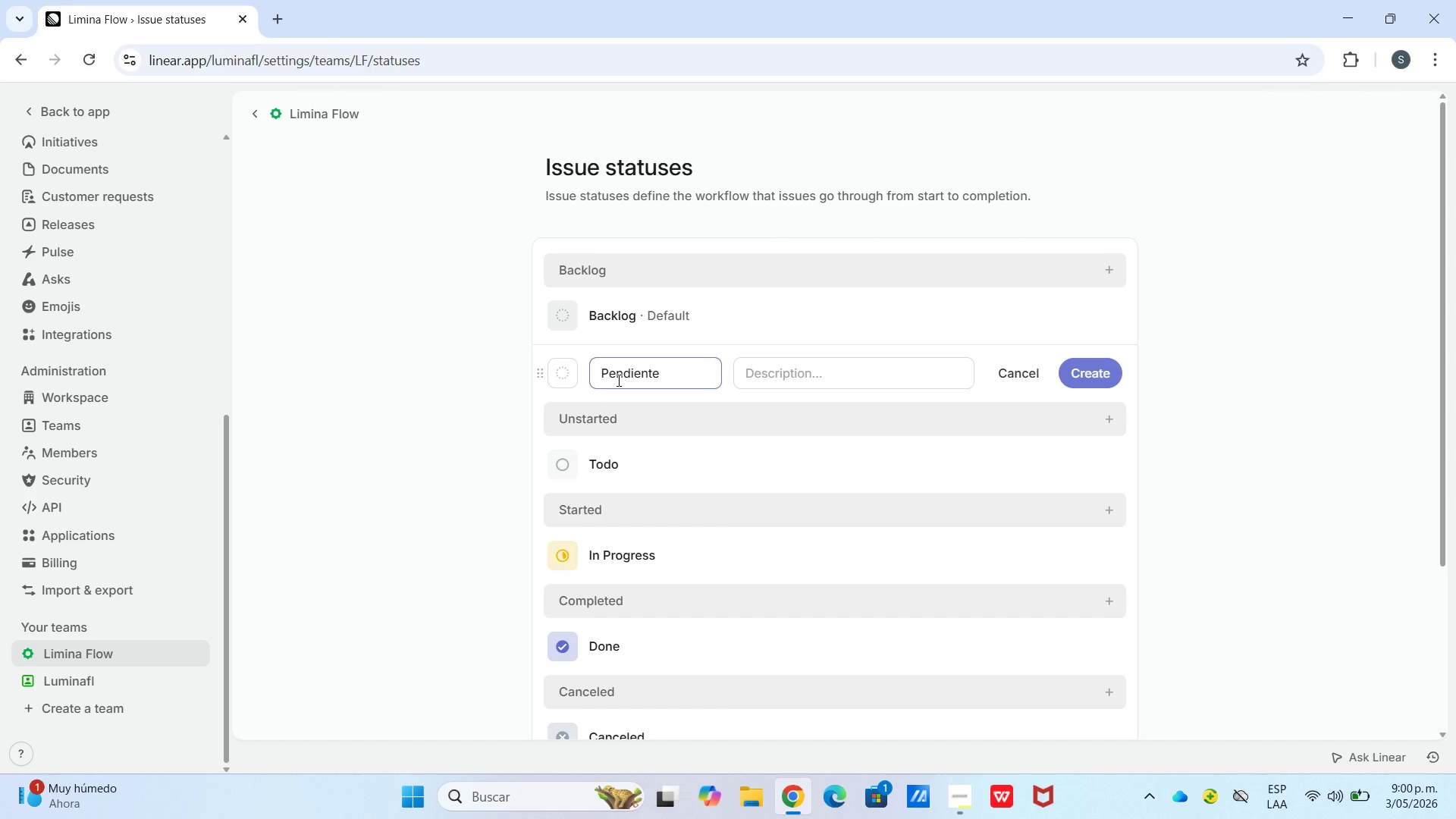 
wait(11.01)
 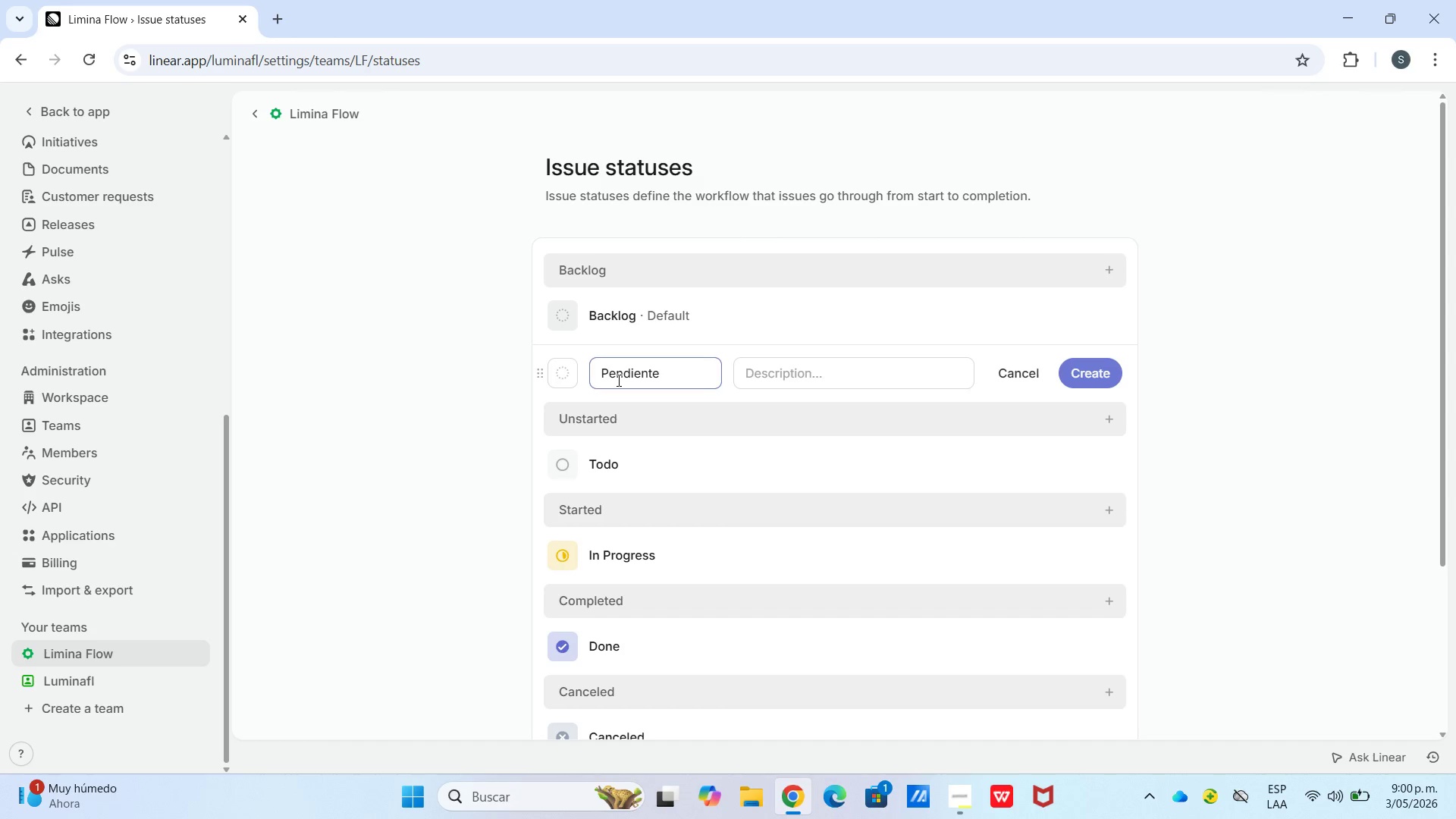 
left_click([563, 370])
 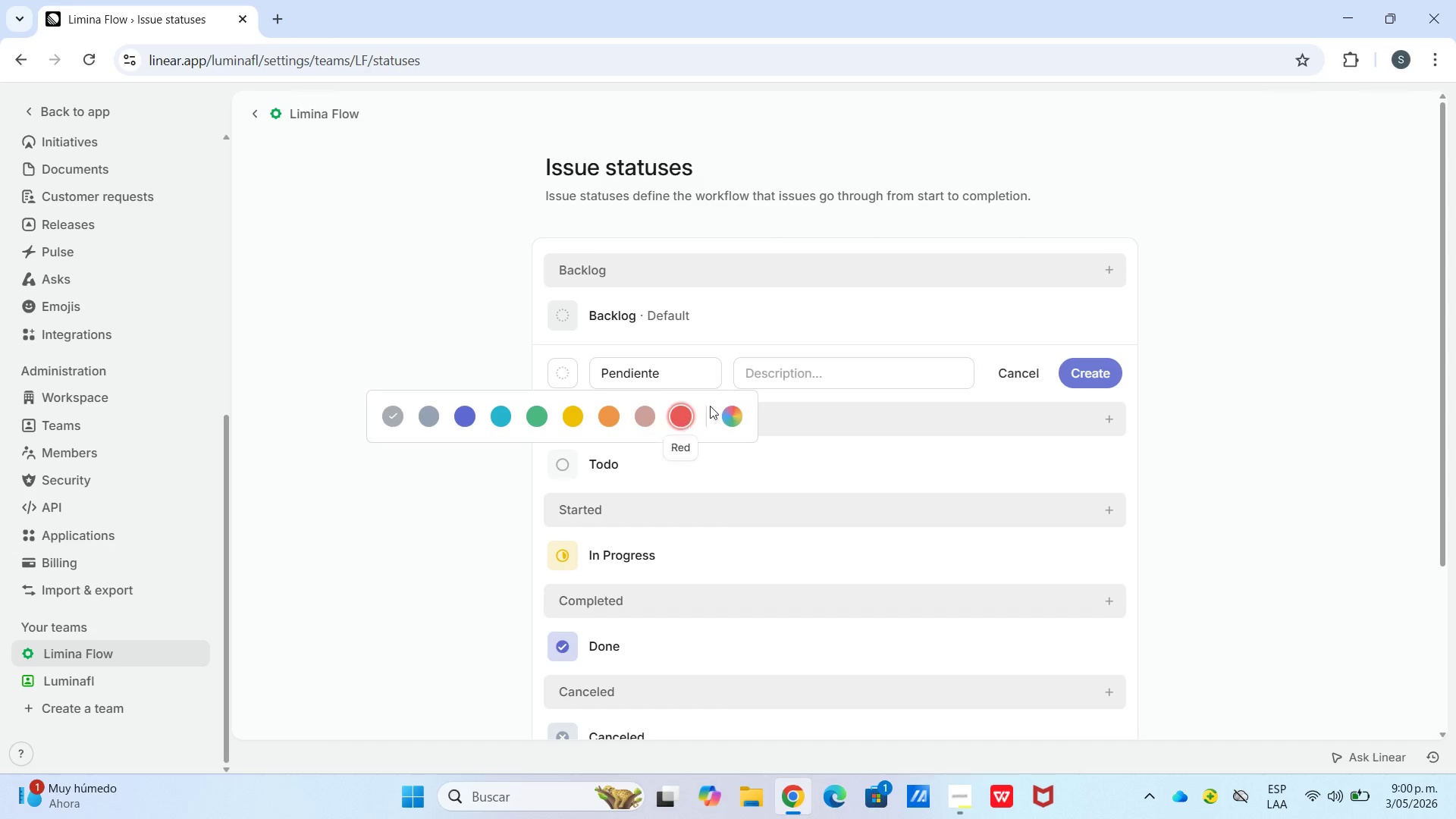 
wait(6.39)
 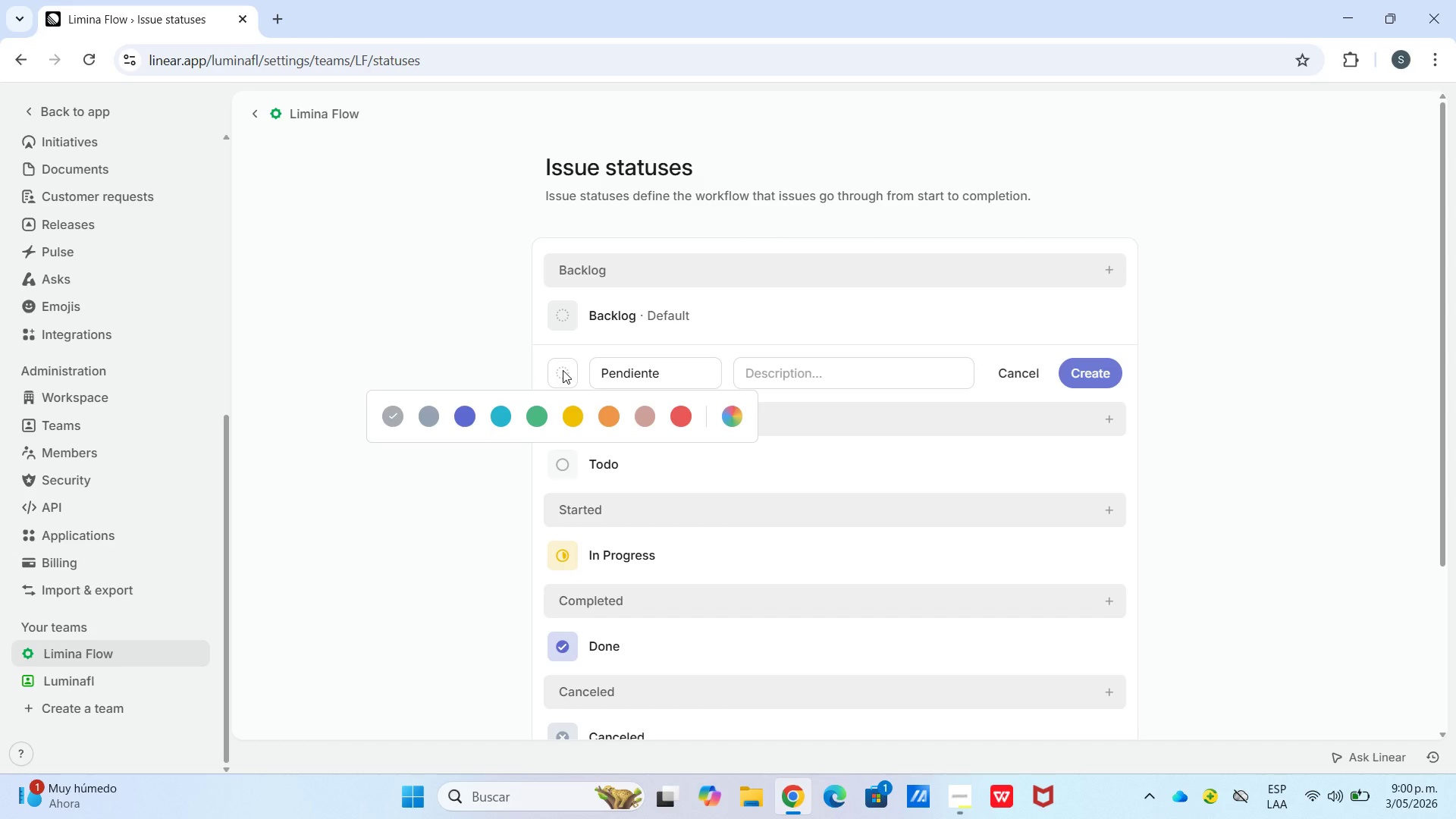 
left_click([1035, 381])
 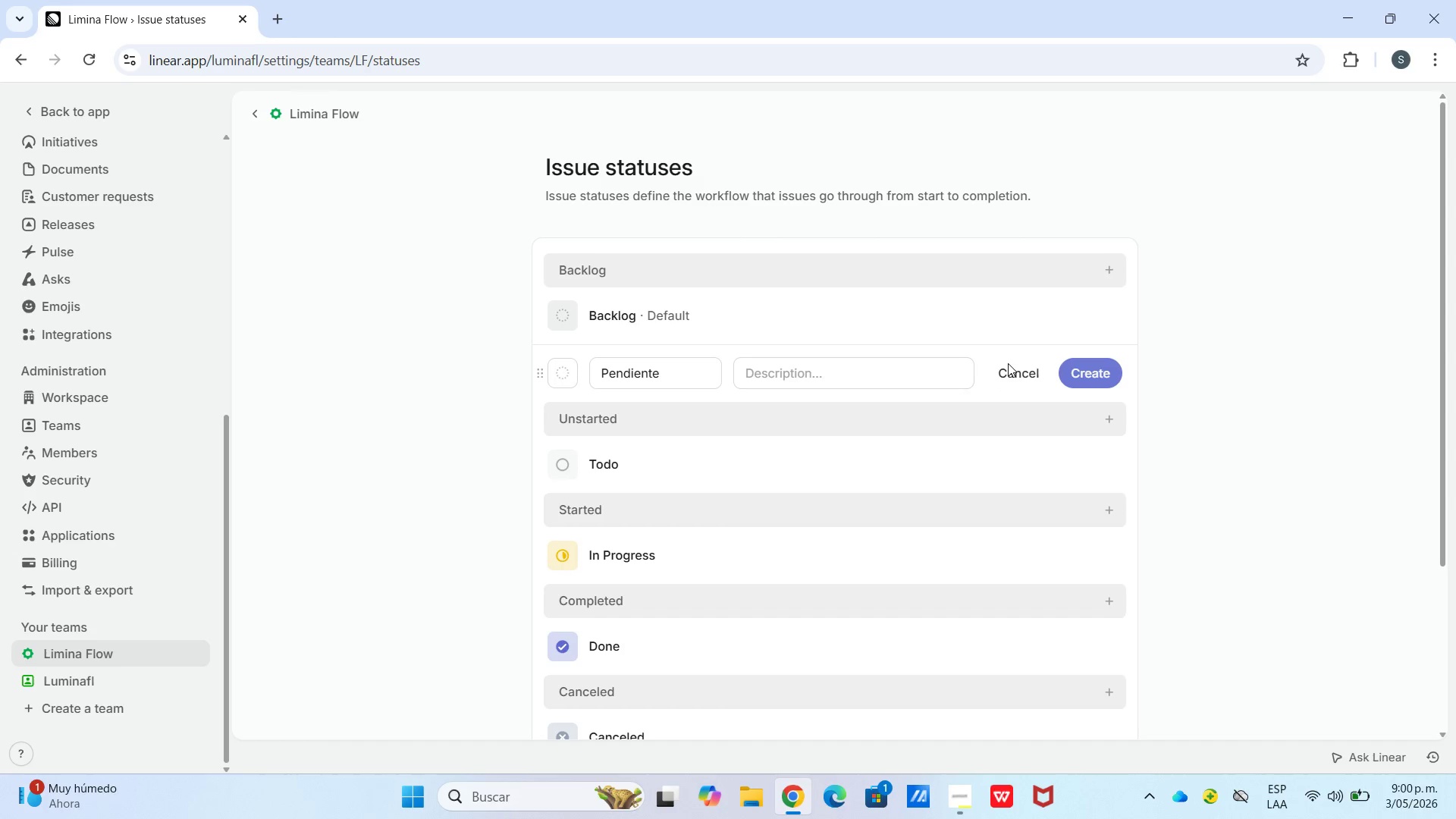 
left_click([1008, 363])
 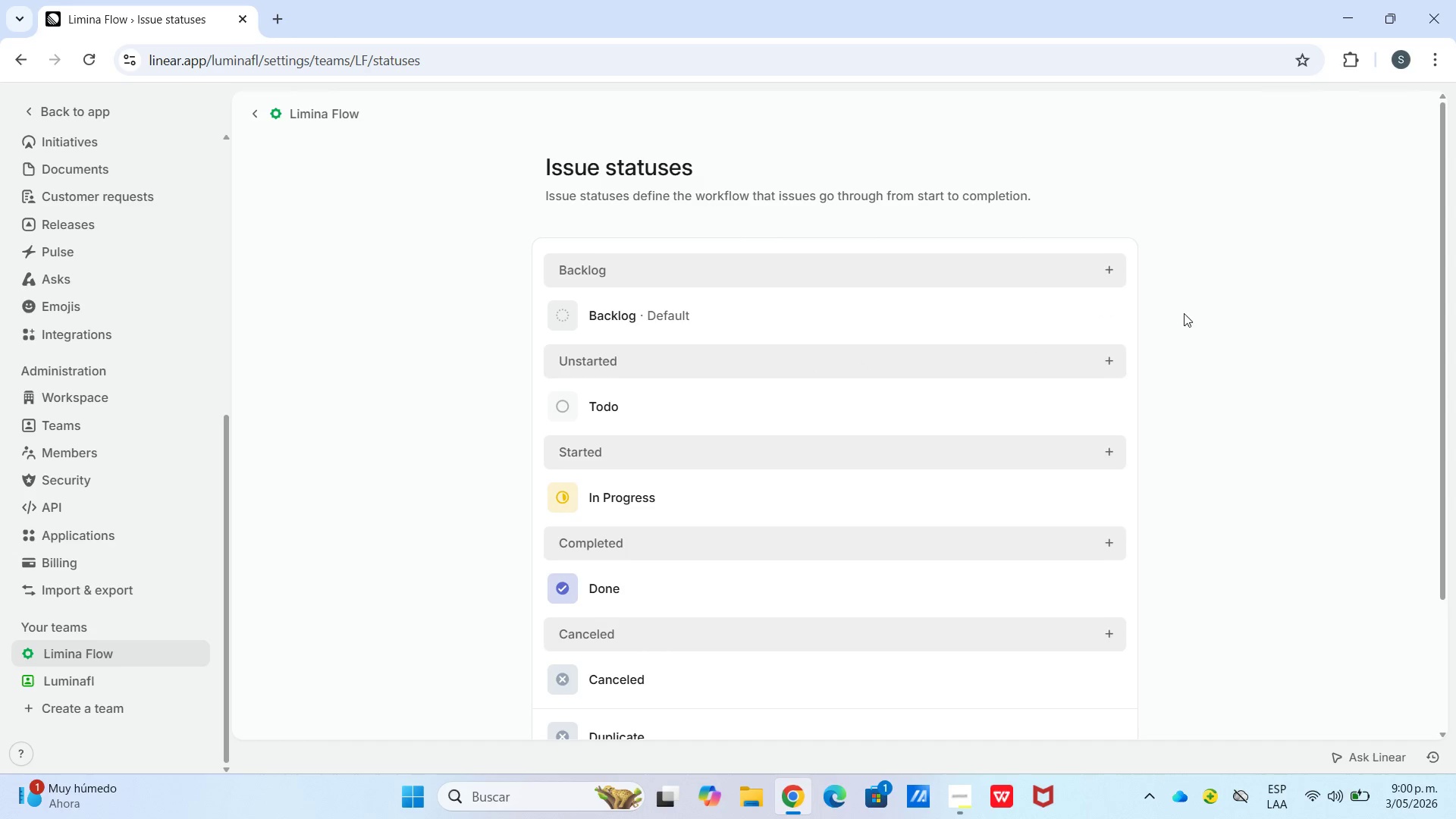 
left_click([1108, 315])
 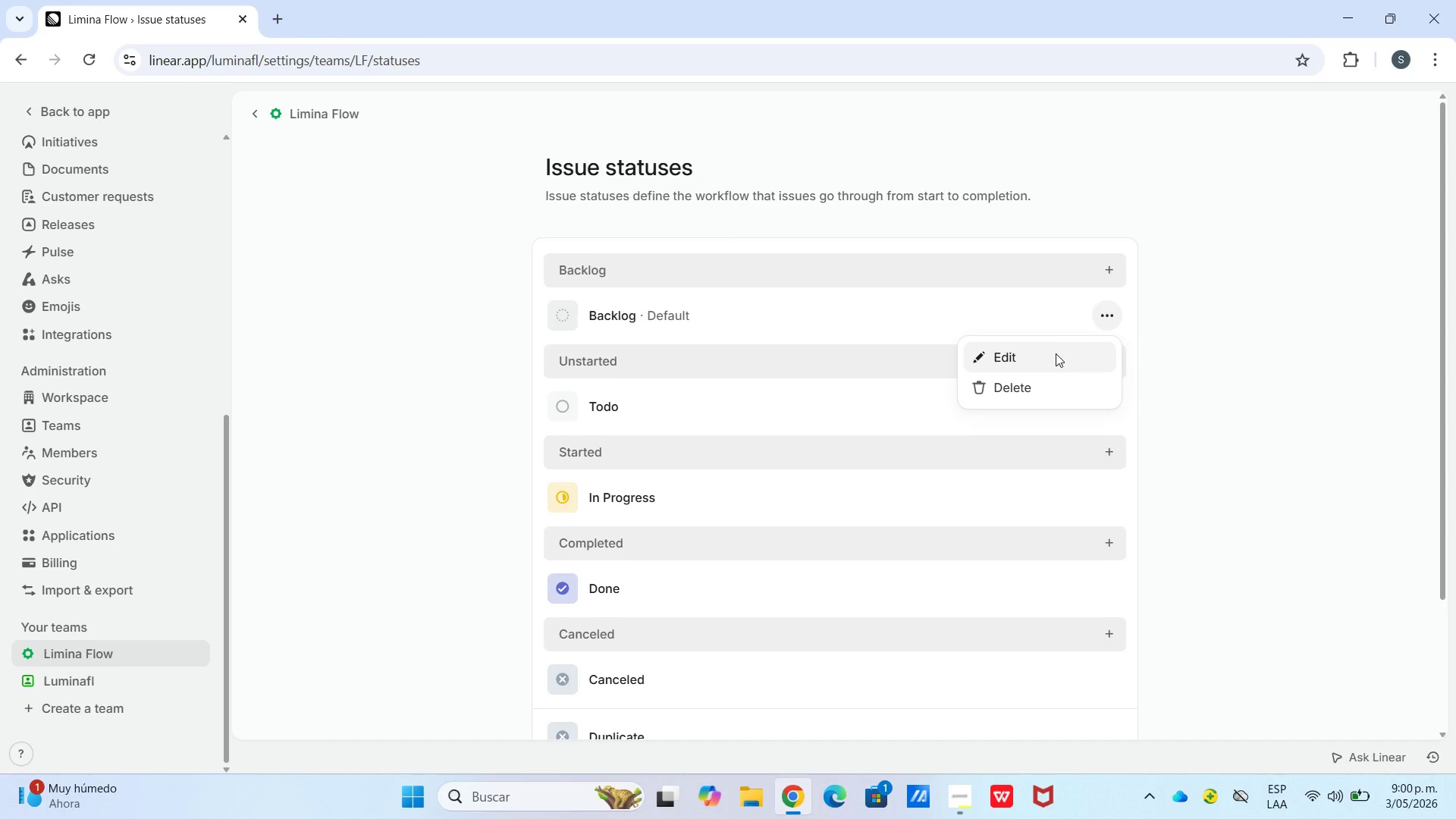 
left_click([1056, 350])
 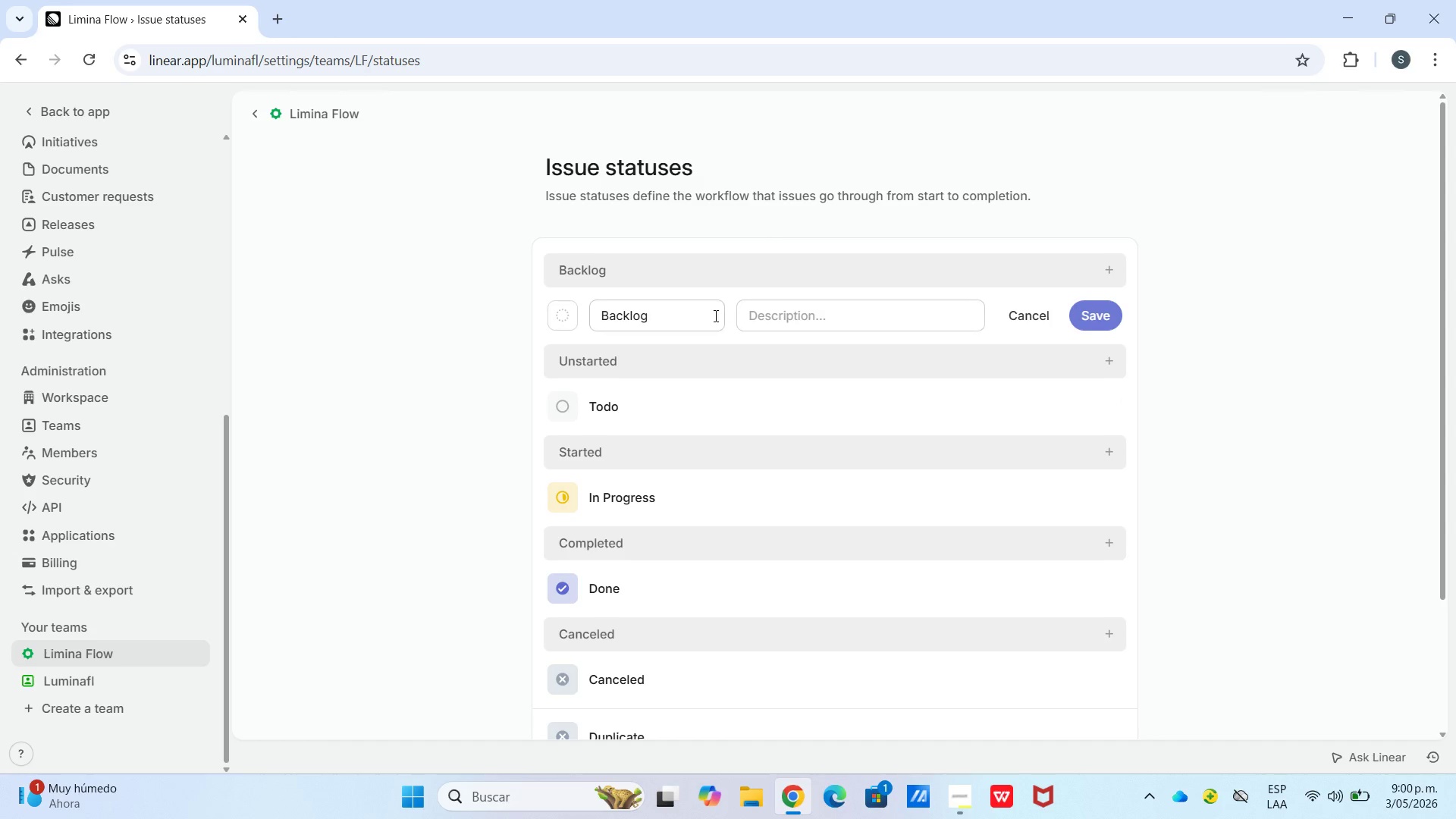 
left_click_drag(start_coordinate=[709, 315], to_coordinate=[450, 369])
 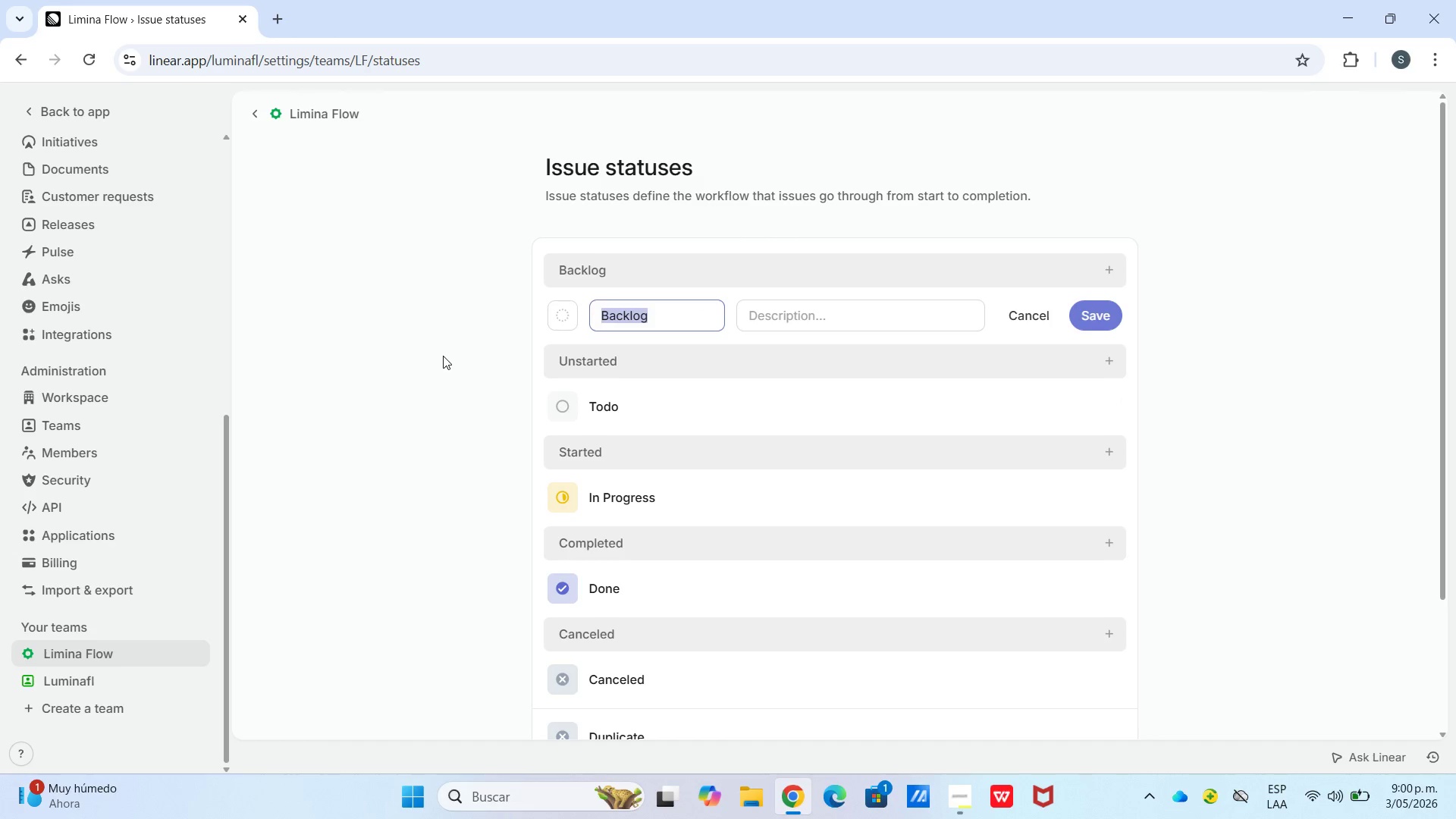 
type(Pendiente)
 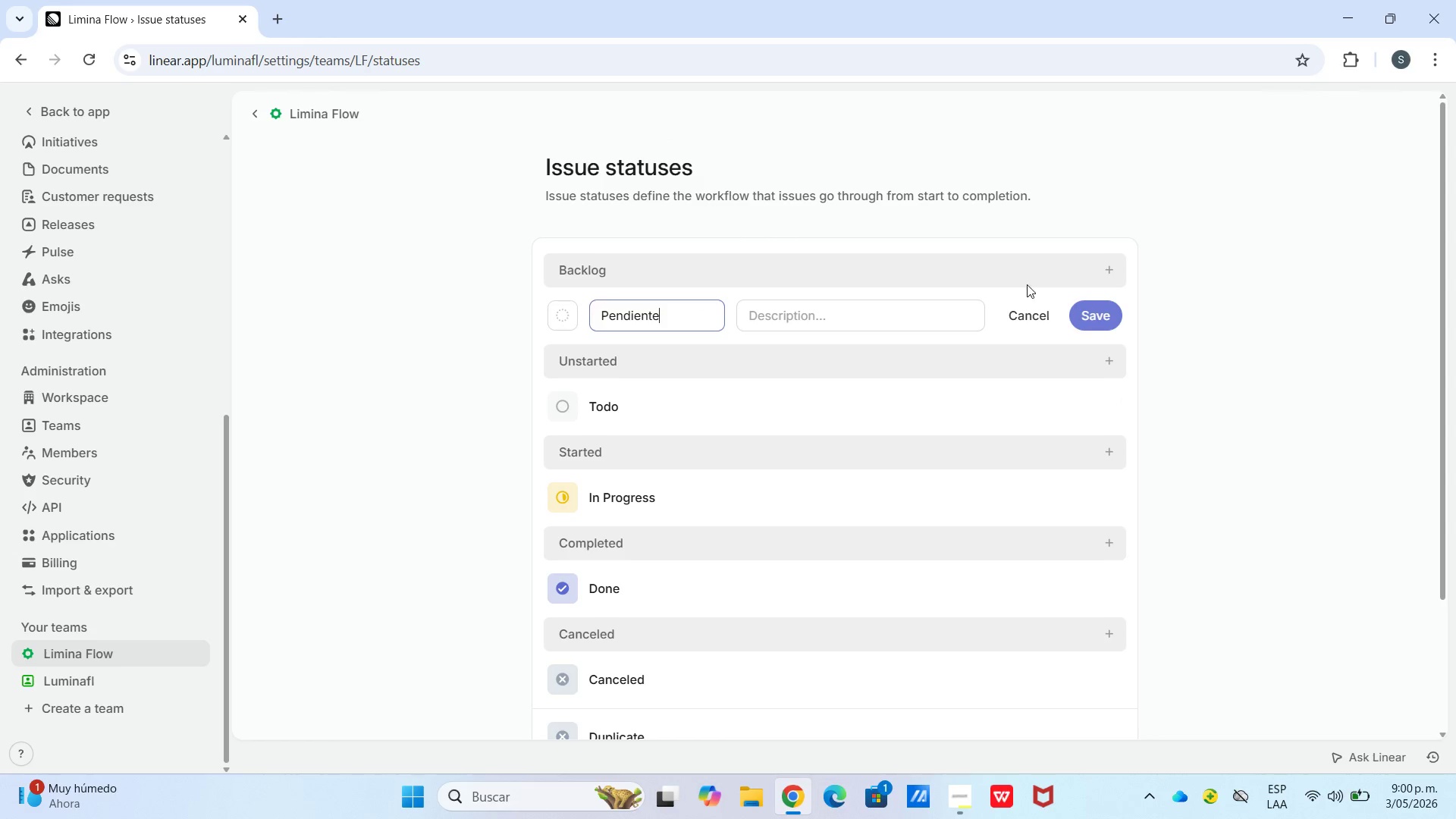 
left_click([1090, 312])
 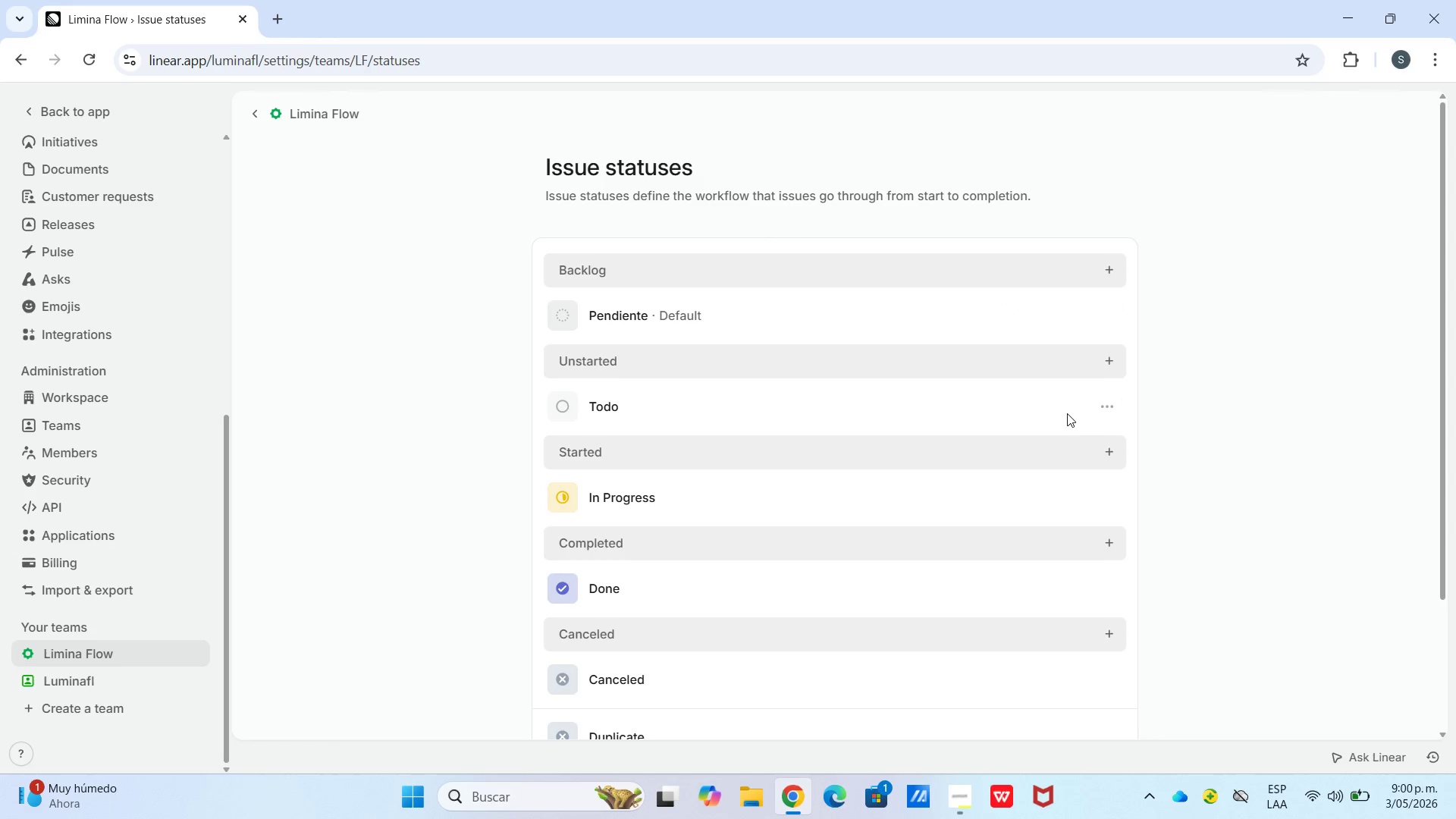 
left_click([1031, 397])
 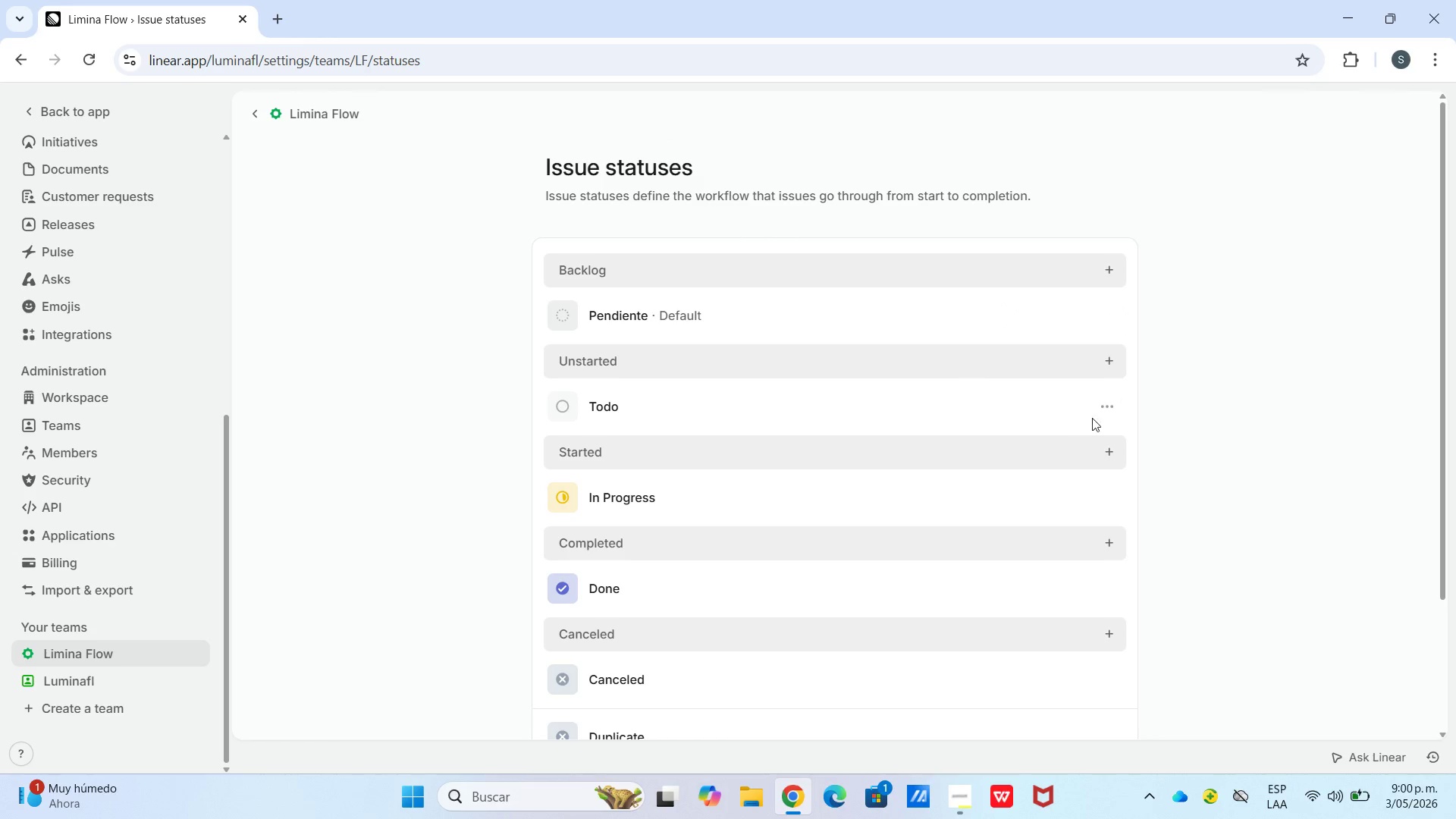 
left_click([1105, 406])
 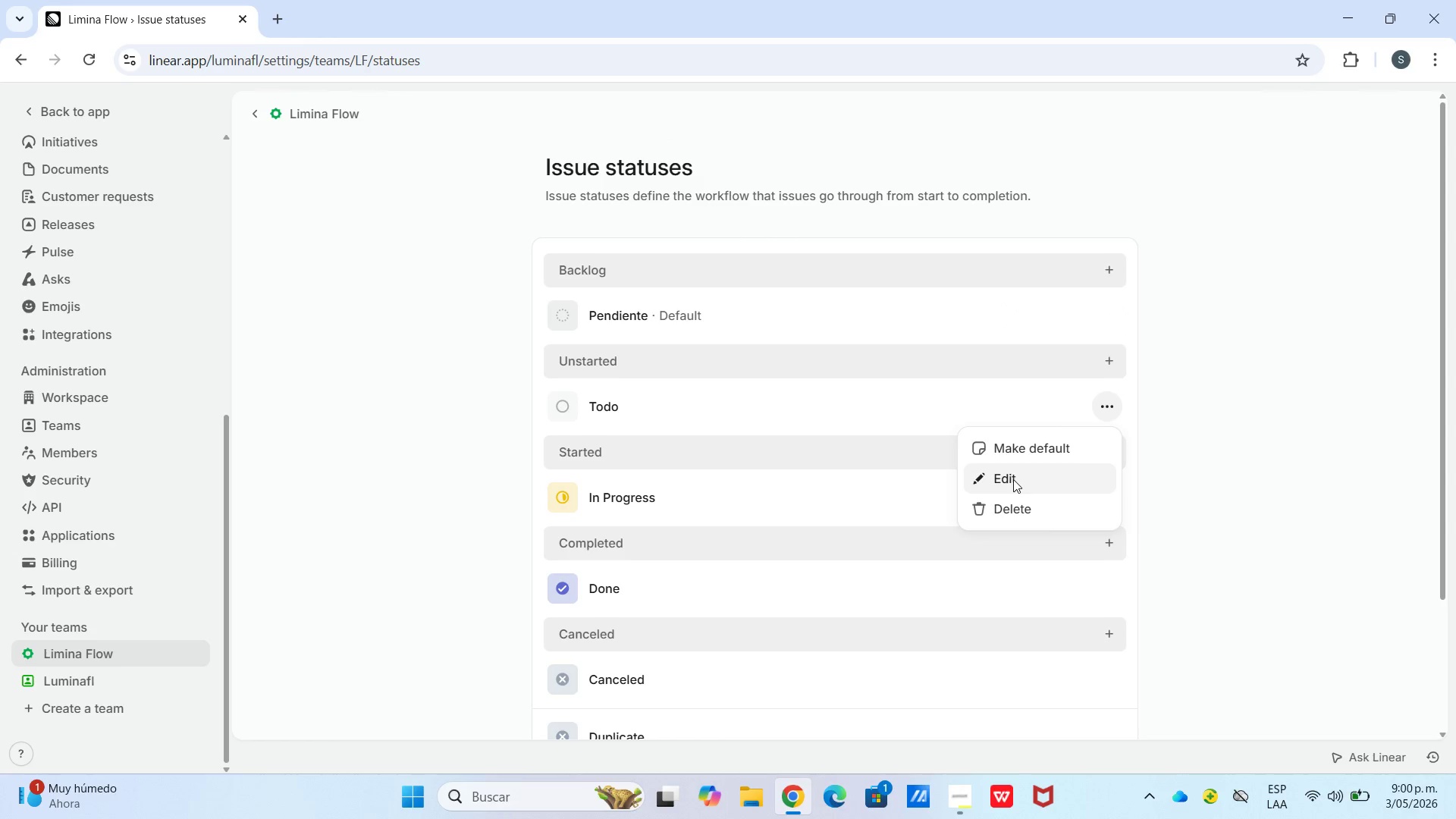 
left_click([1013, 479])
 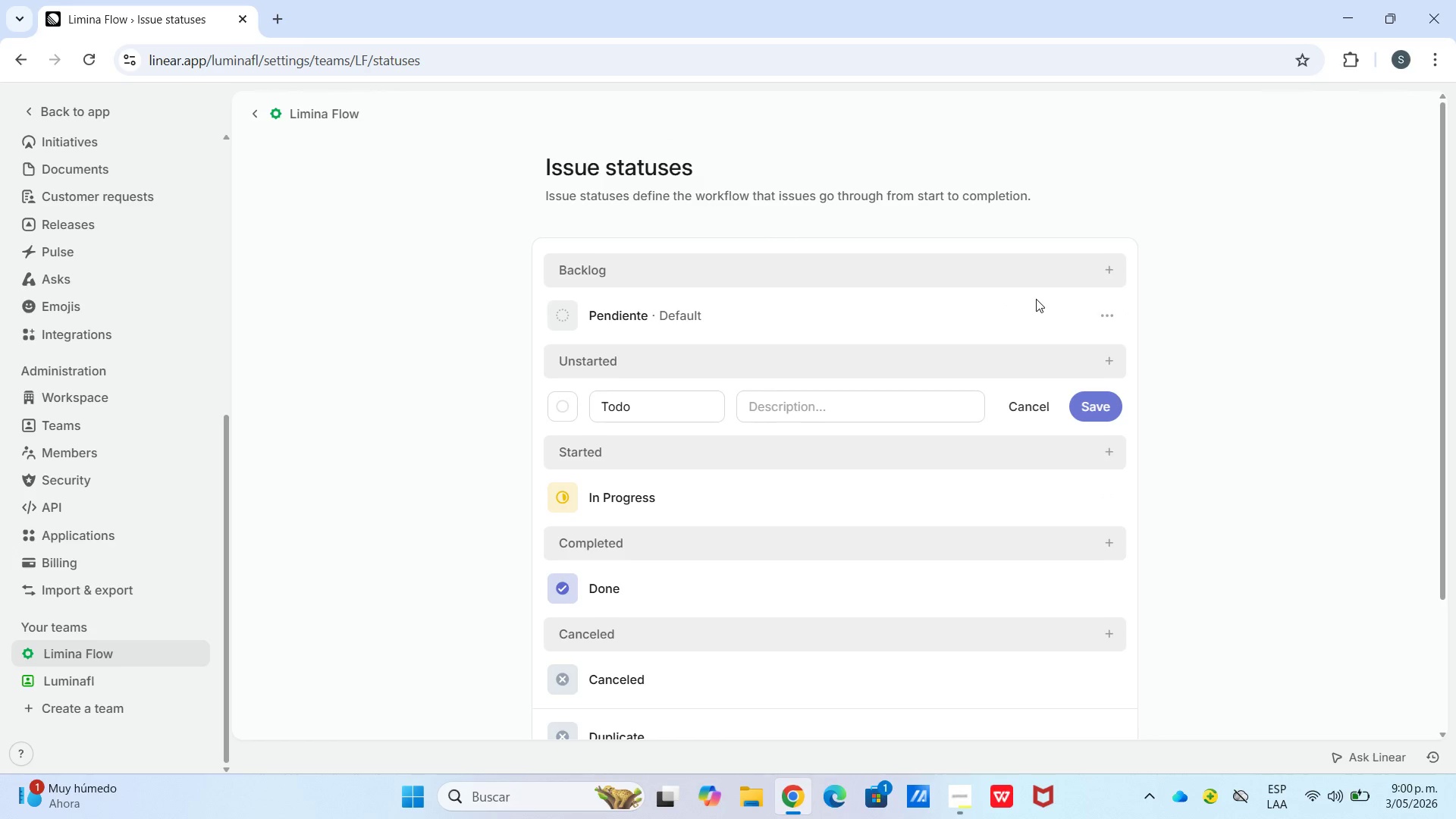 
type(Pla)
 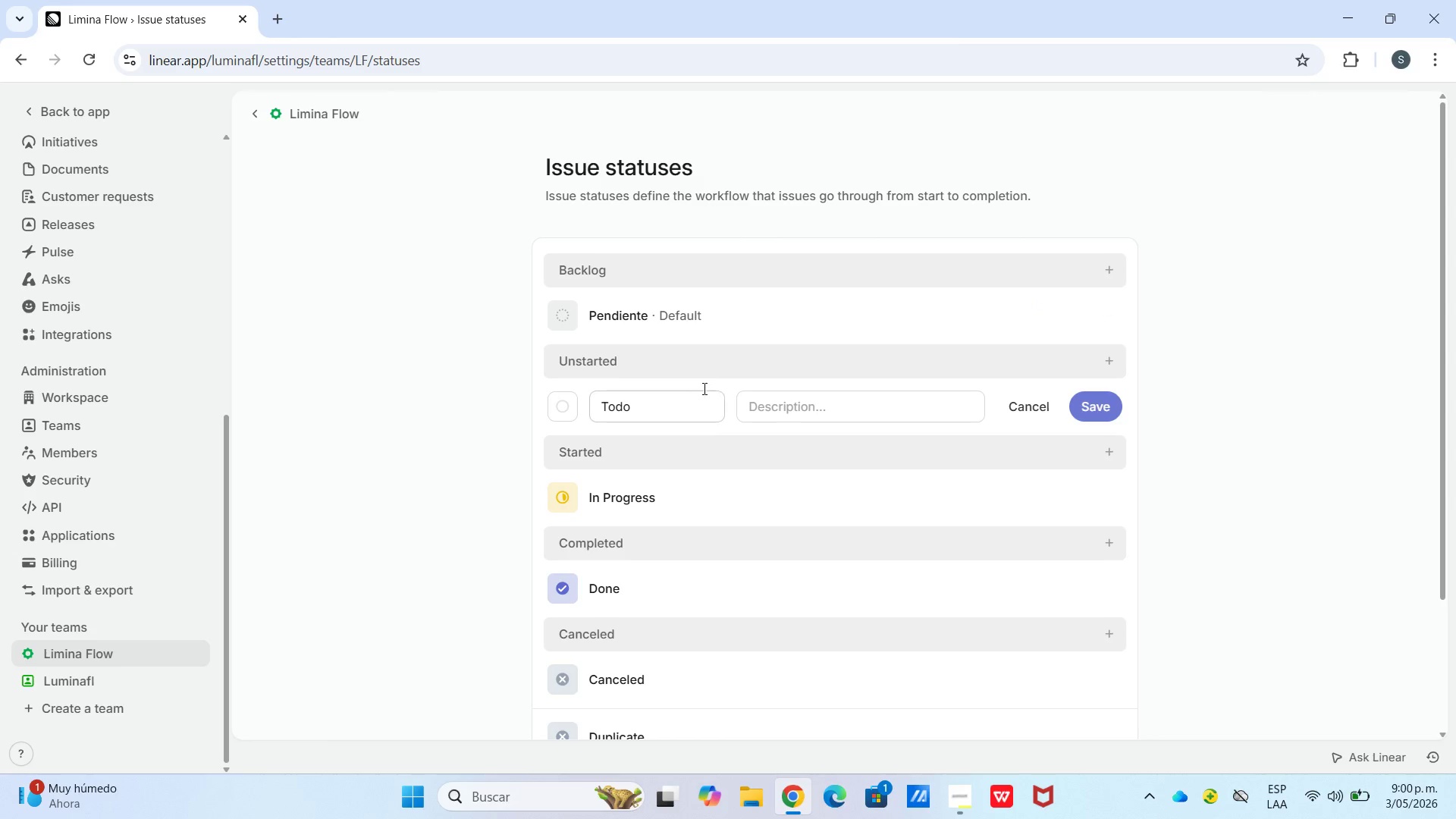 
left_click_drag(start_coordinate=[681, 416], to_coordinate=[565, 435])
 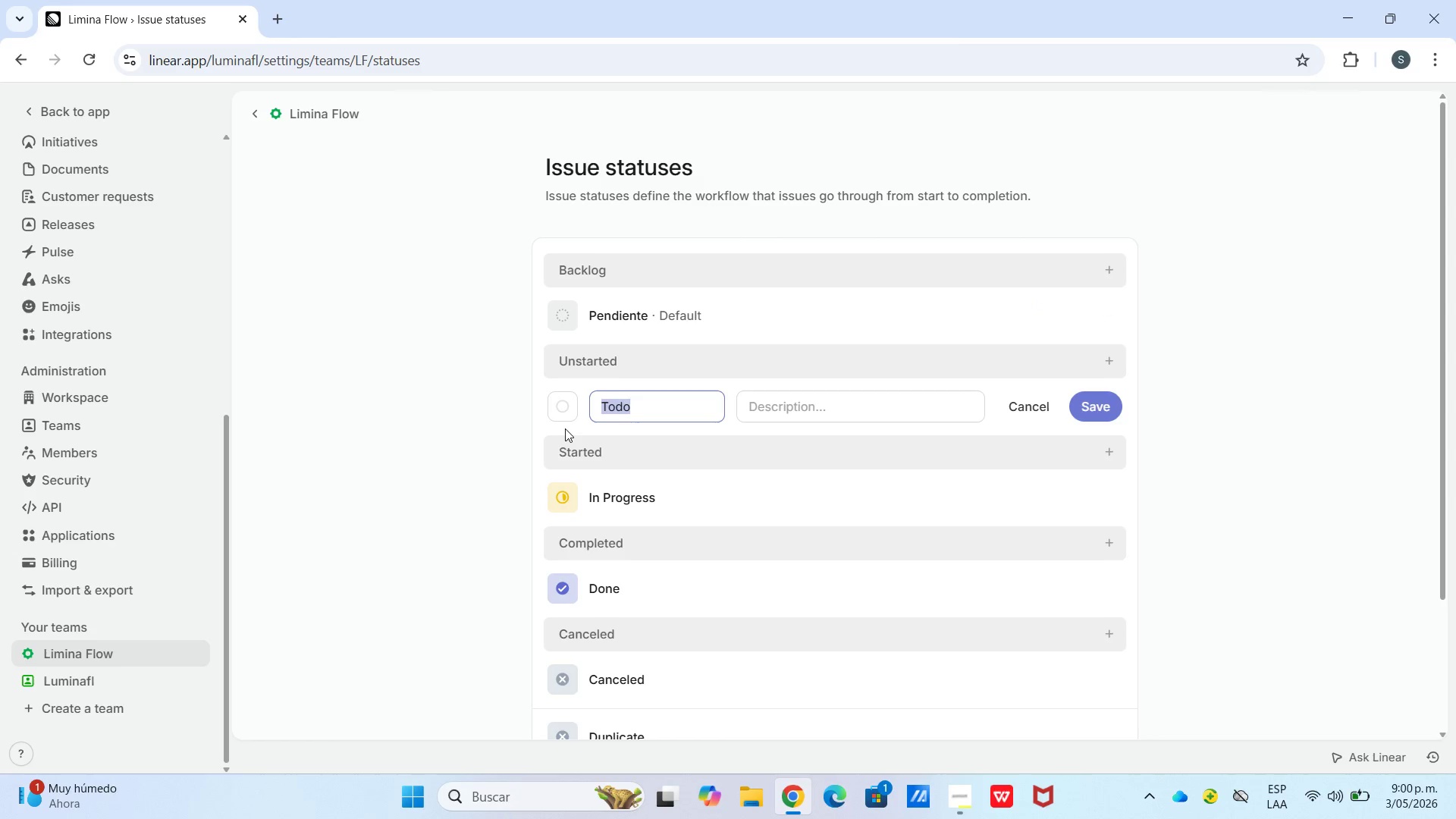 
type(Planificado)
 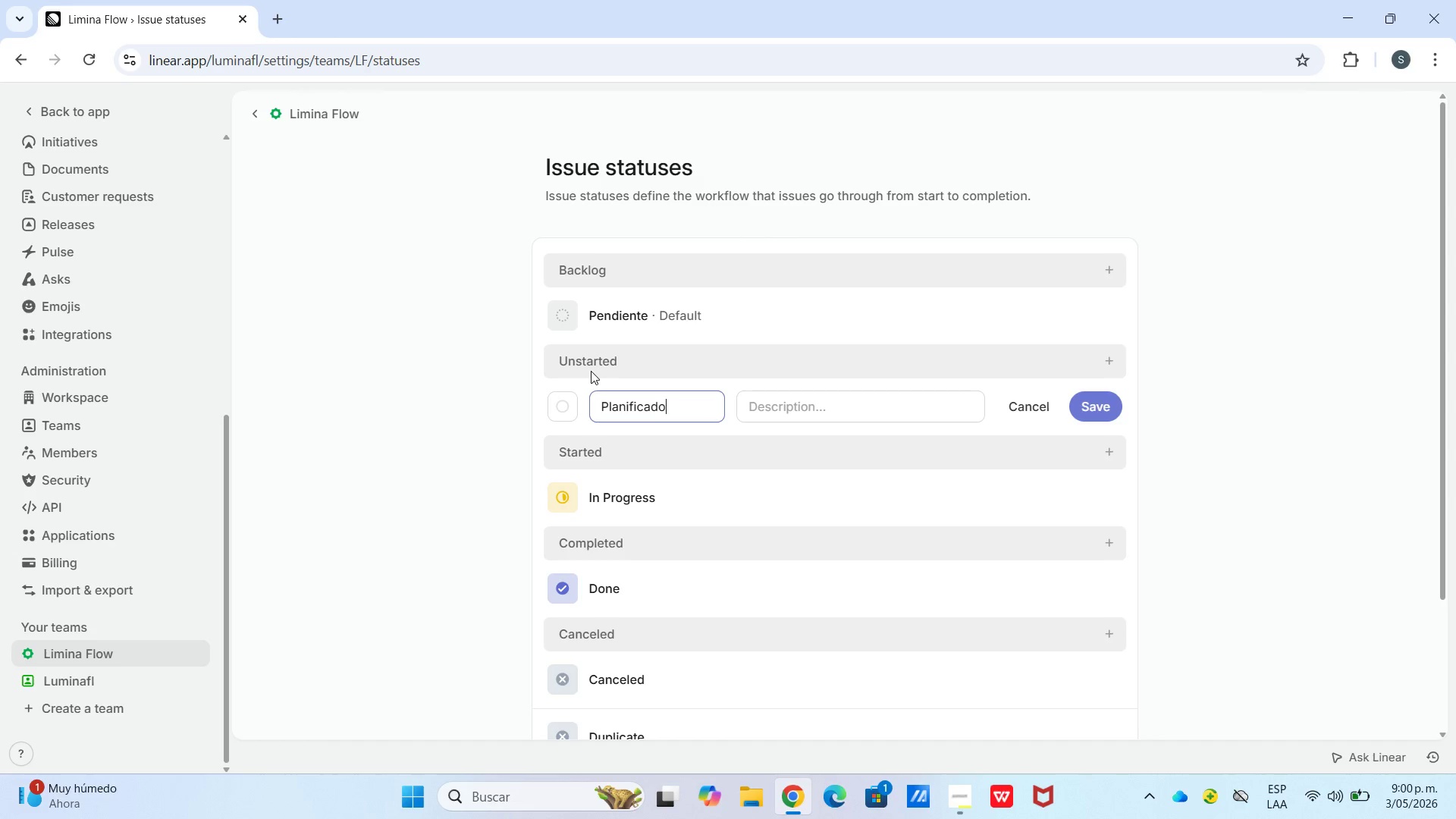 
wait(5.64)
 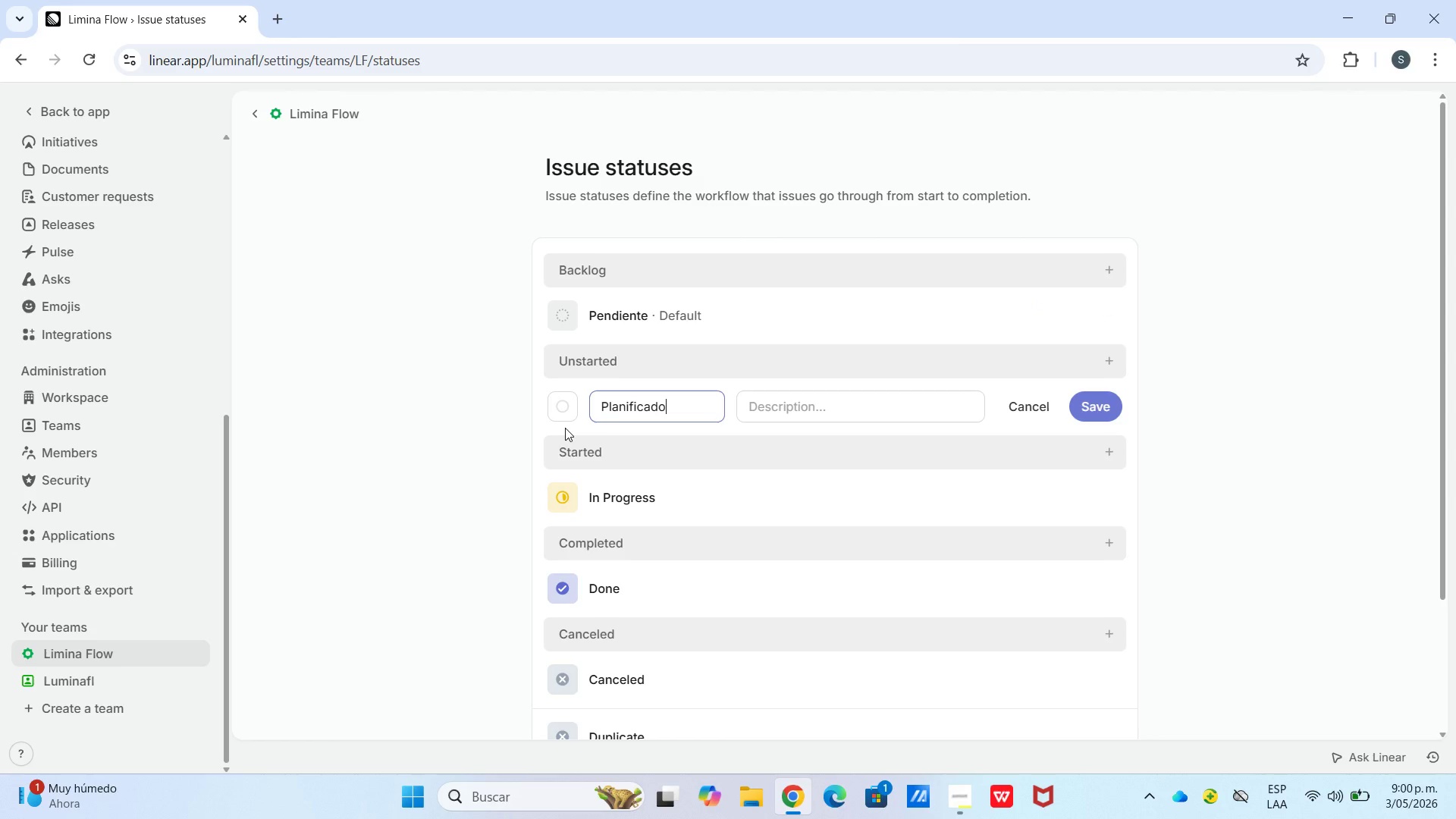 
left_click([626, 507])
 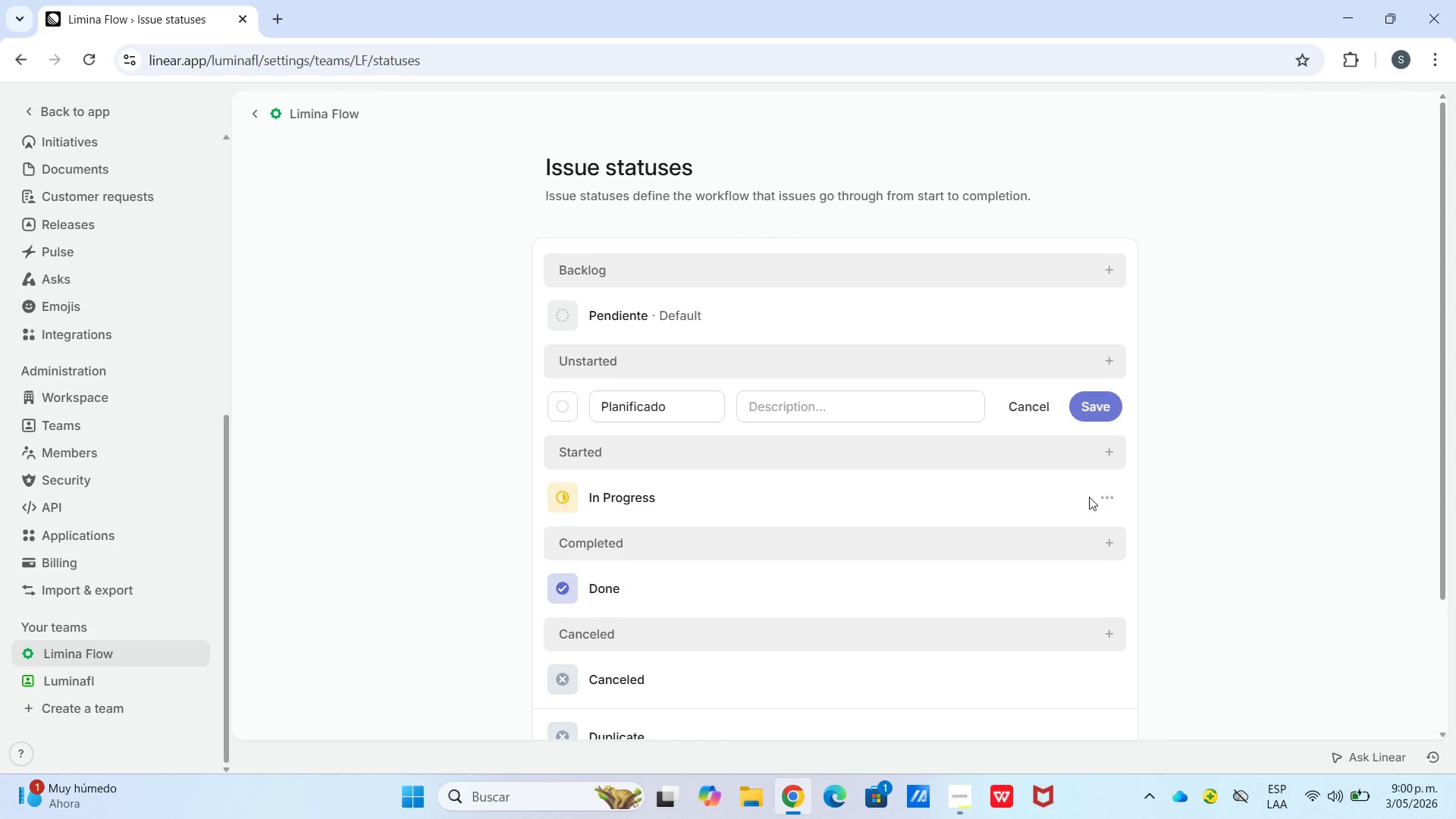 
left_click([1098, 497])
 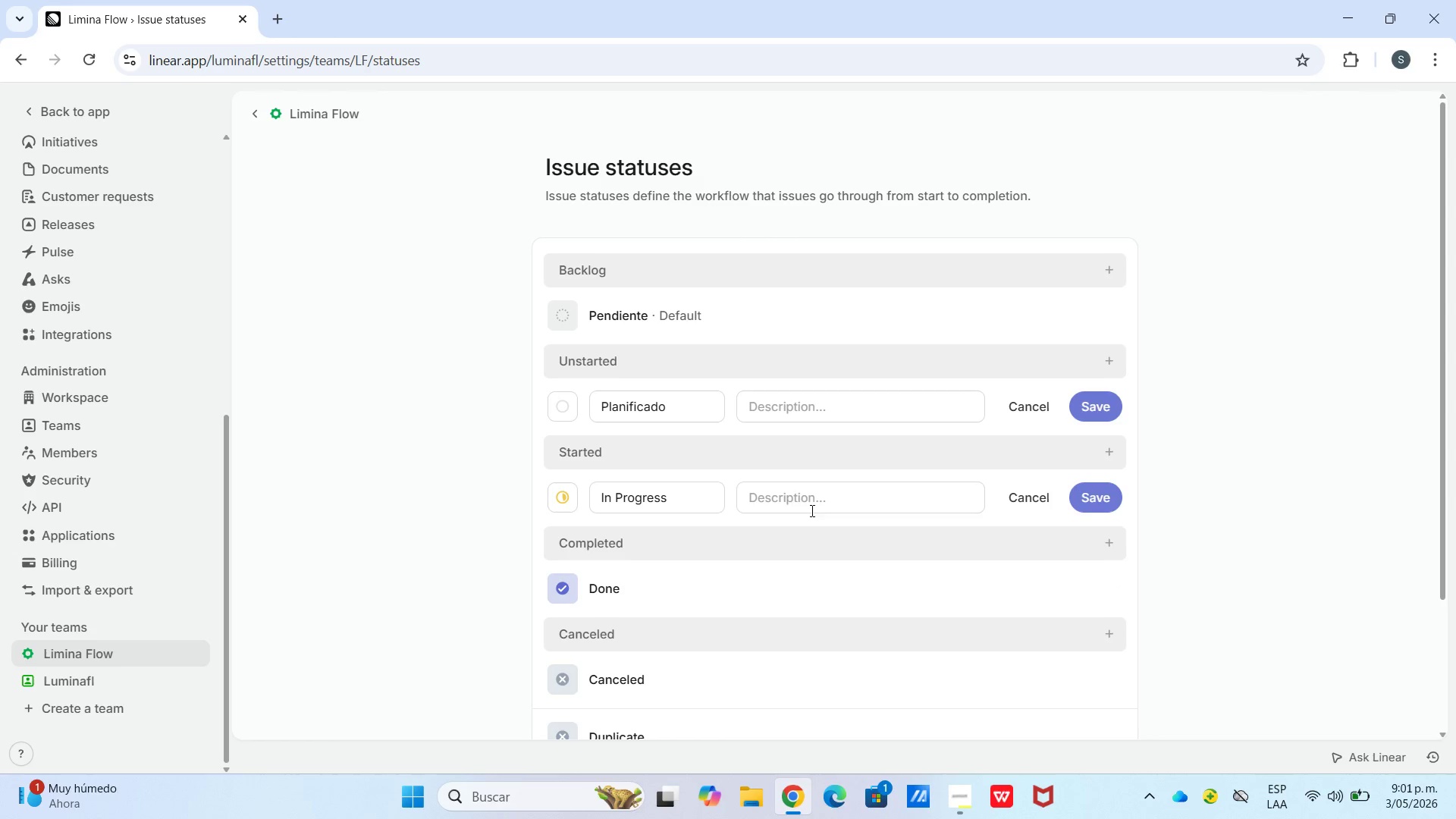 
left_click_drag(start_coordinate=[686, 495], to_coordinate=[480, 518])
 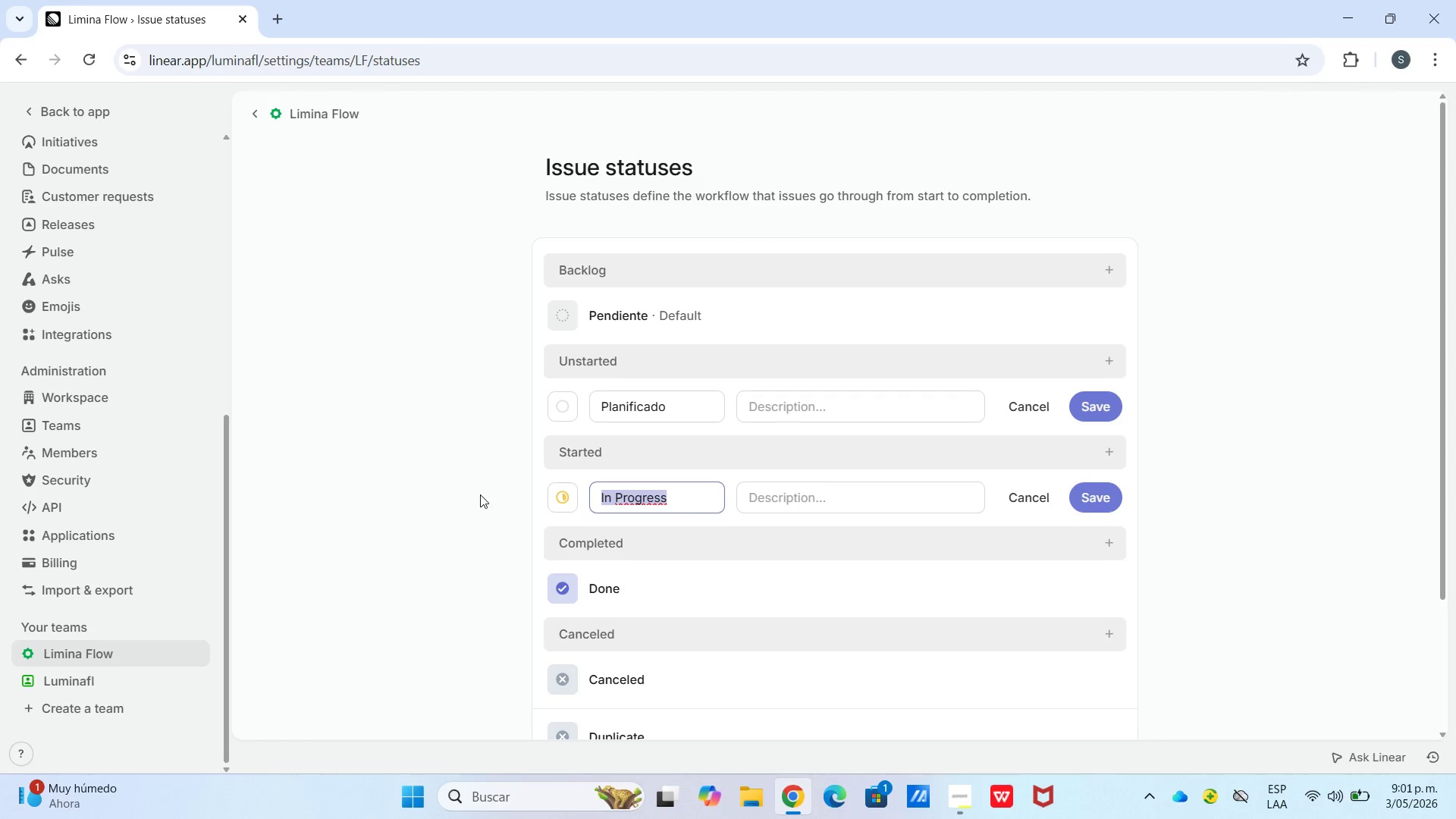 
type(En curso)
 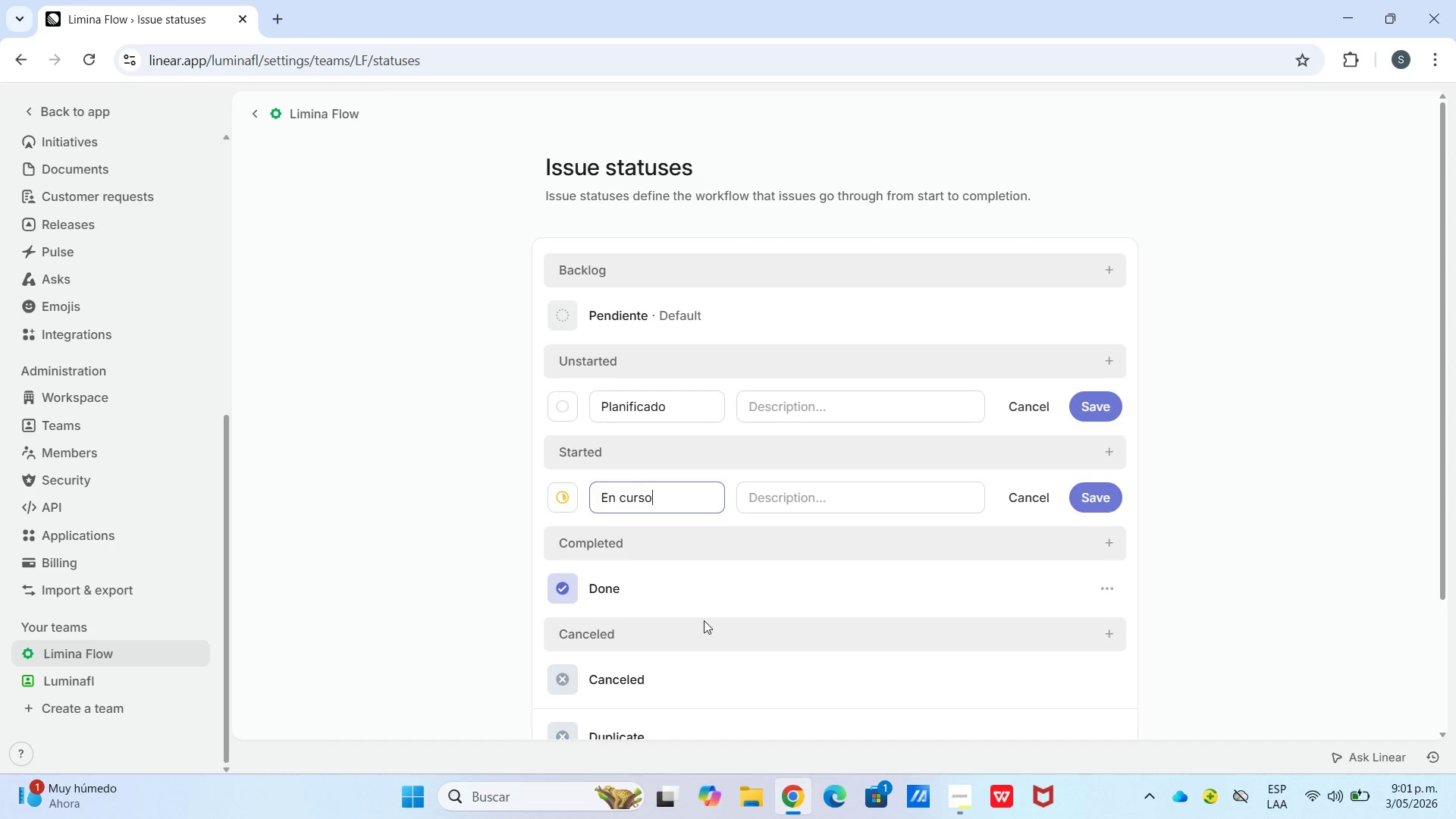 
left_click_drag(start_coordinate=[609, 588], to_coordinate=[614, 588])
 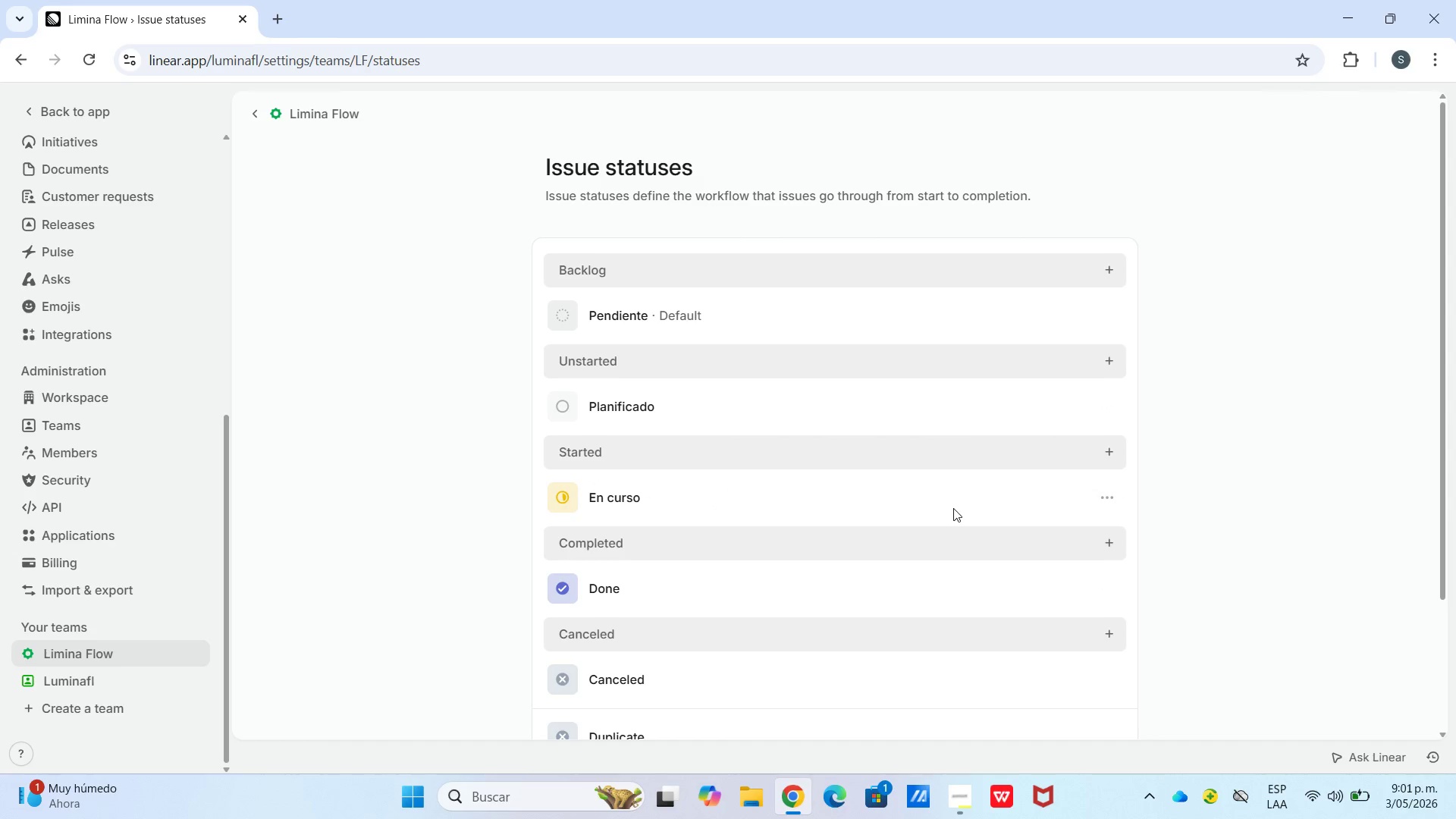 
wait(12.75)
 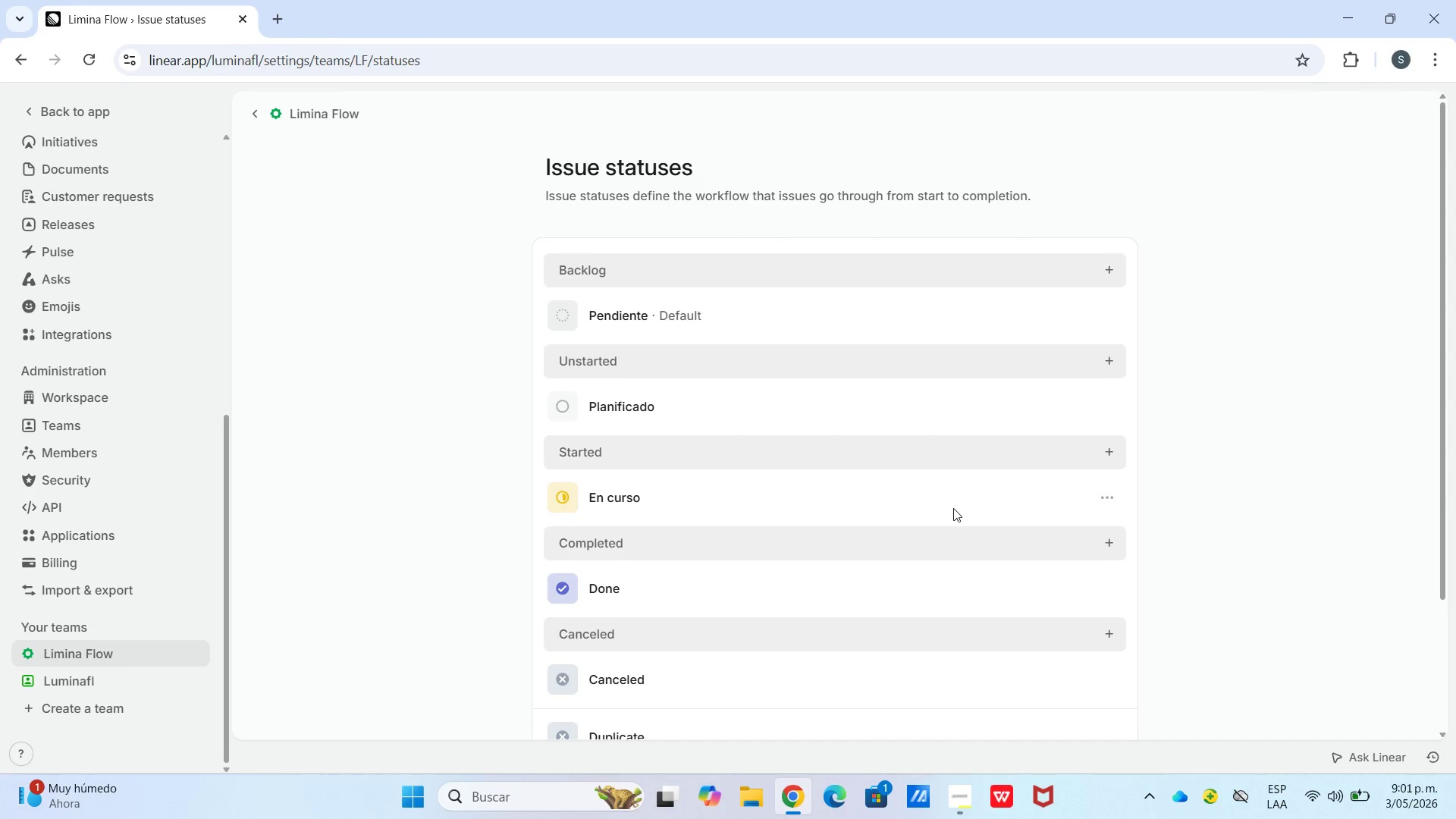 
mouse_move([1106, 452])
 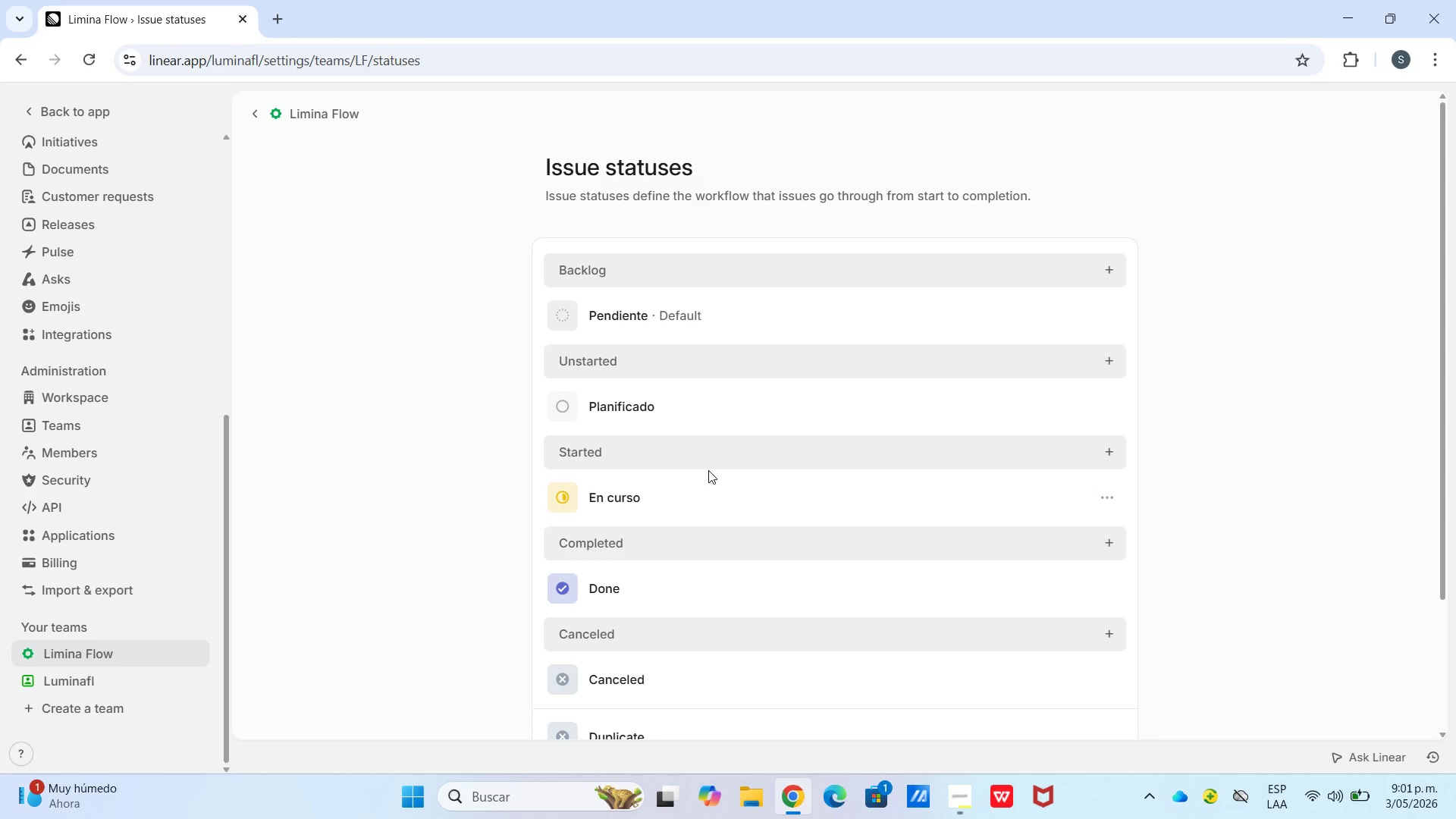 
wait(19.49)
 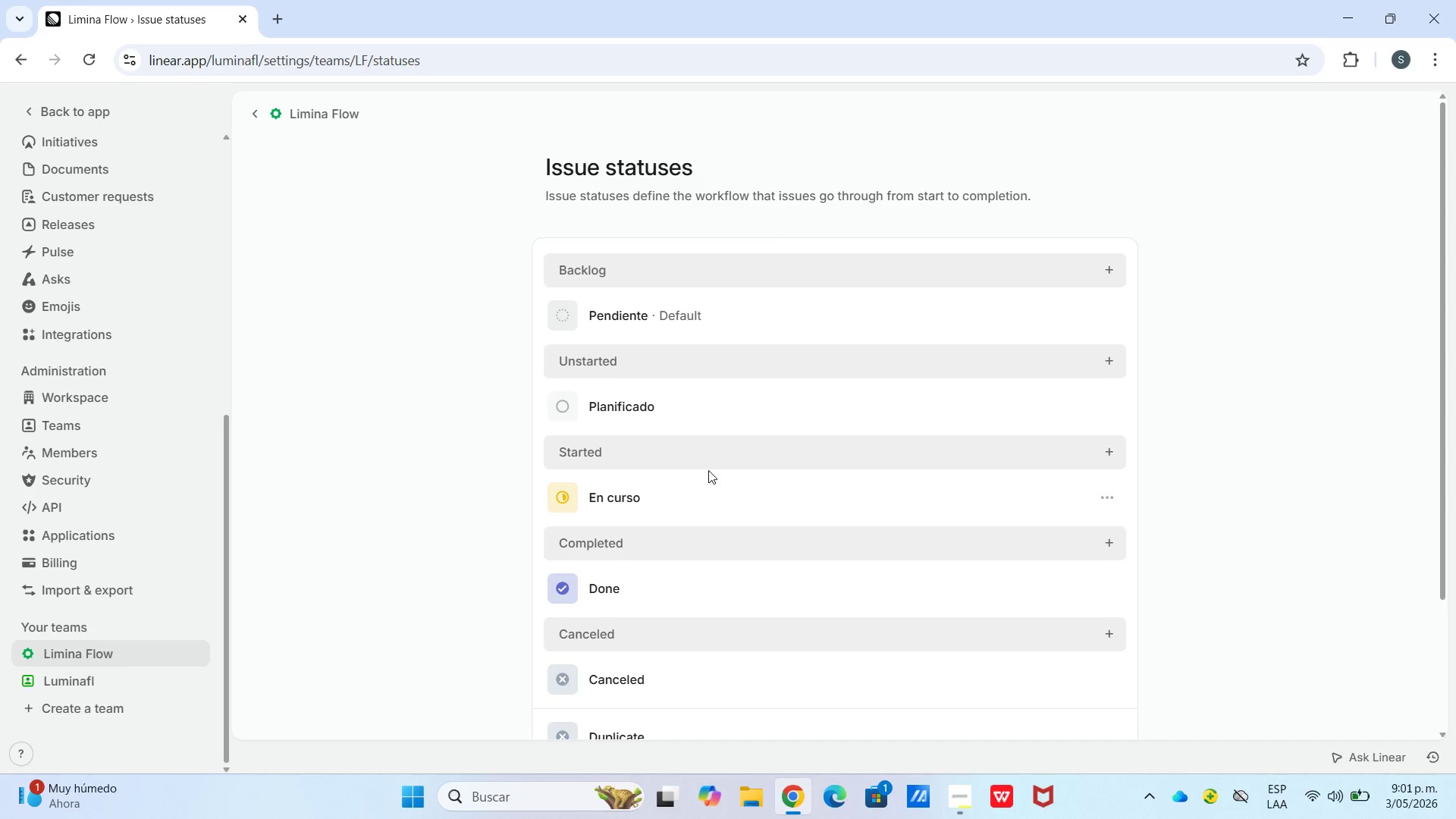 
left_click([1102, 456])
 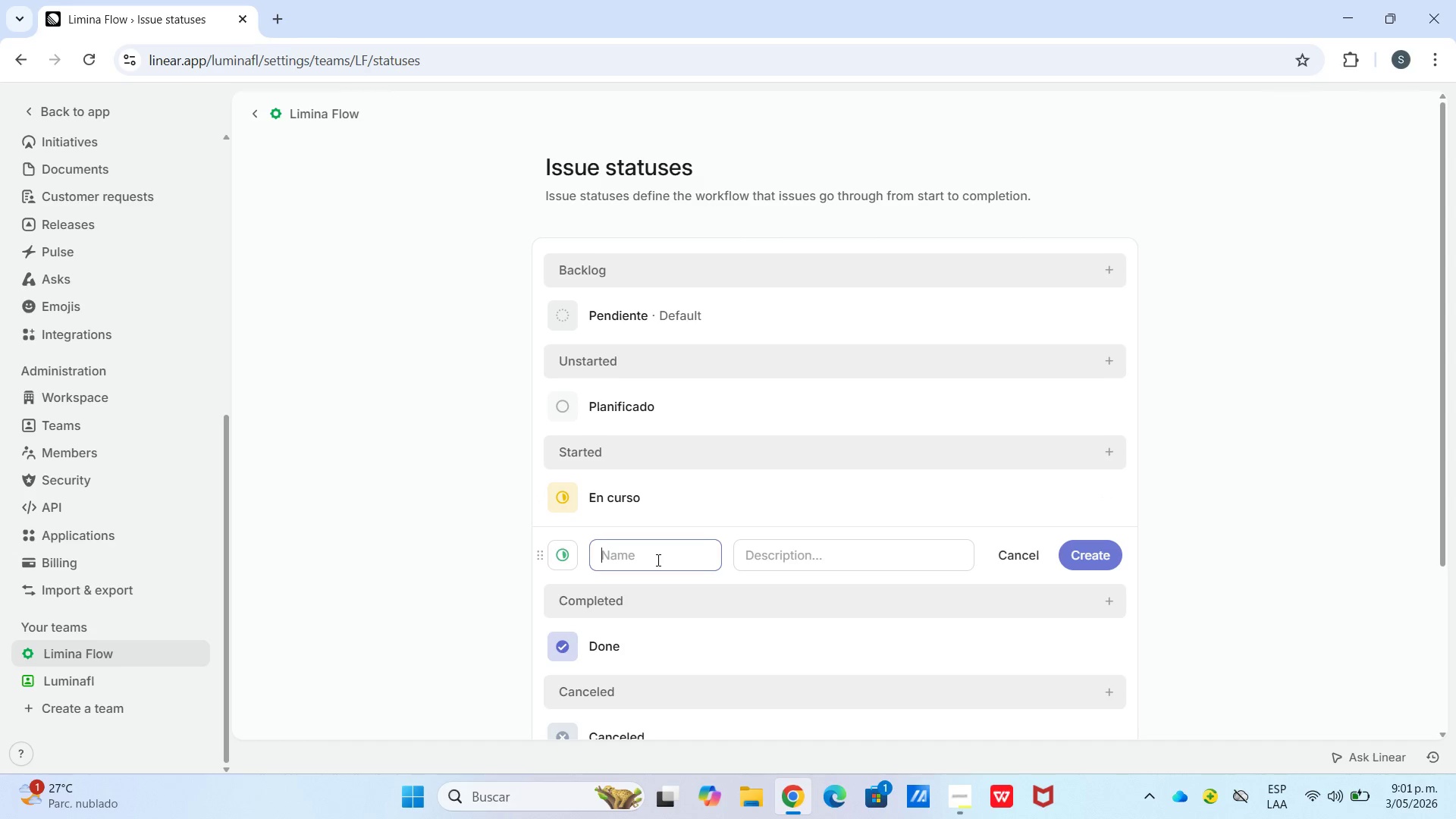 
wait(6.49)
 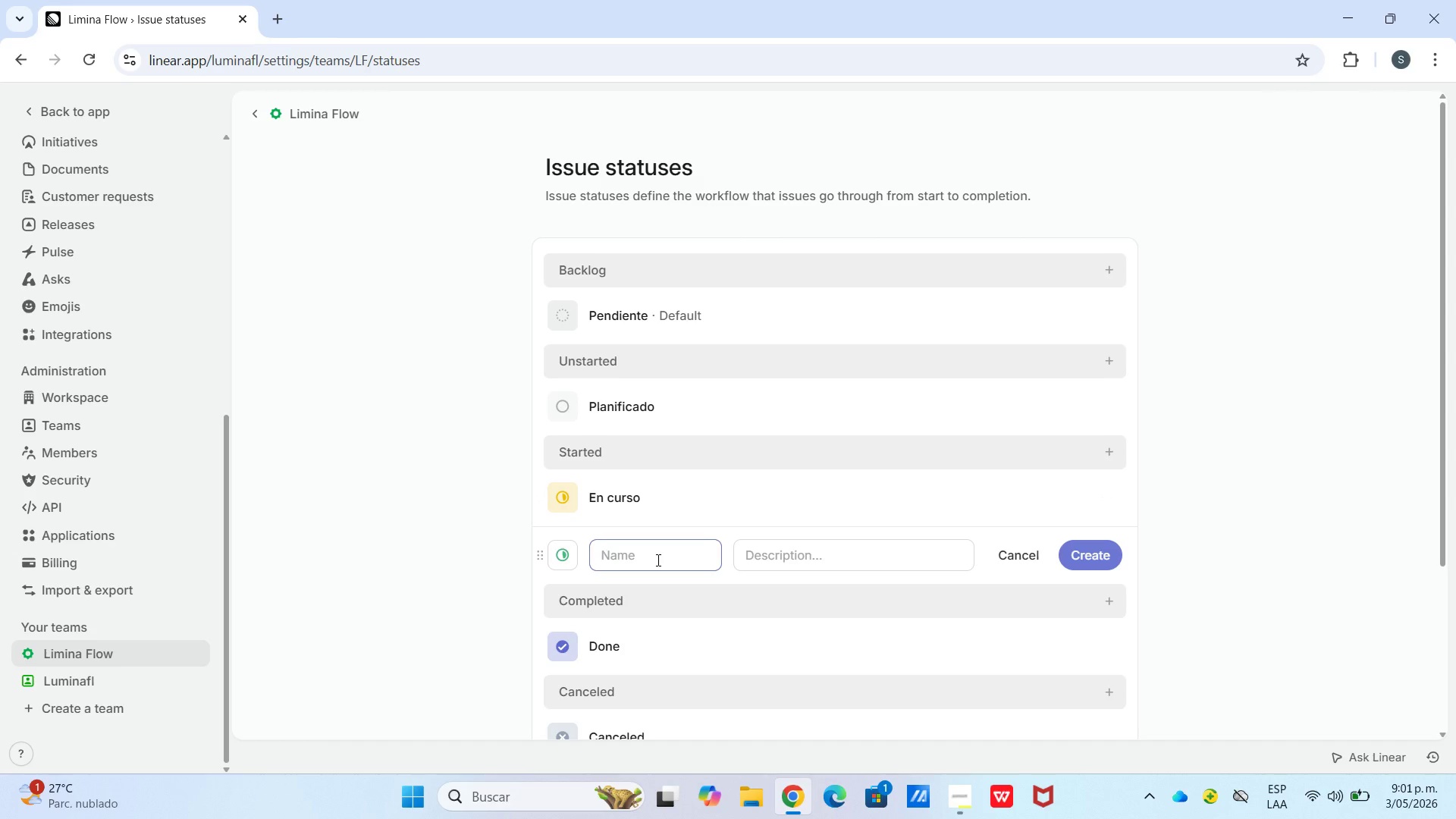 
type(Ejecucion en sitio)
 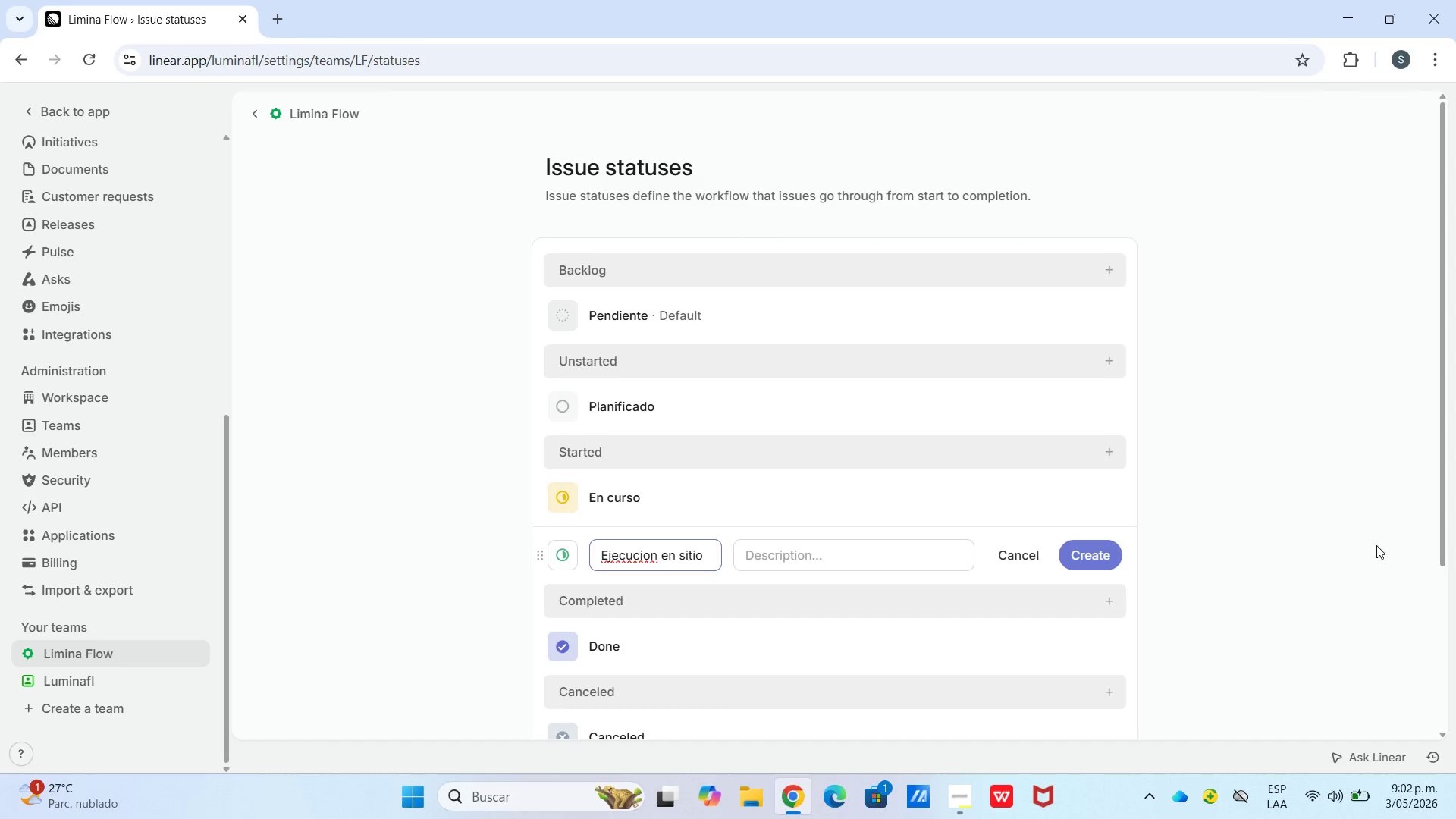 
left_click([1092, 558])
 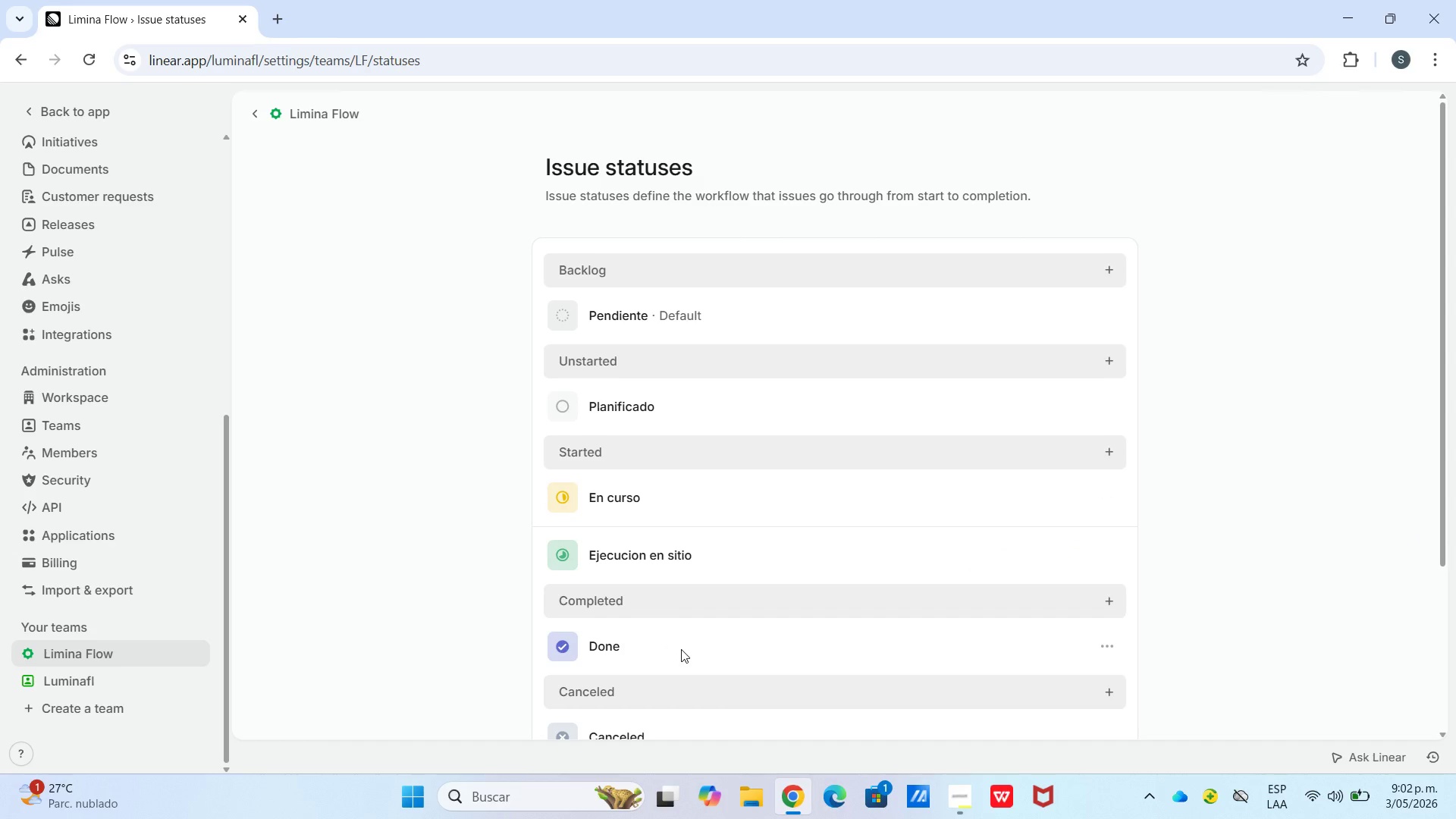 
wait(7.36)
 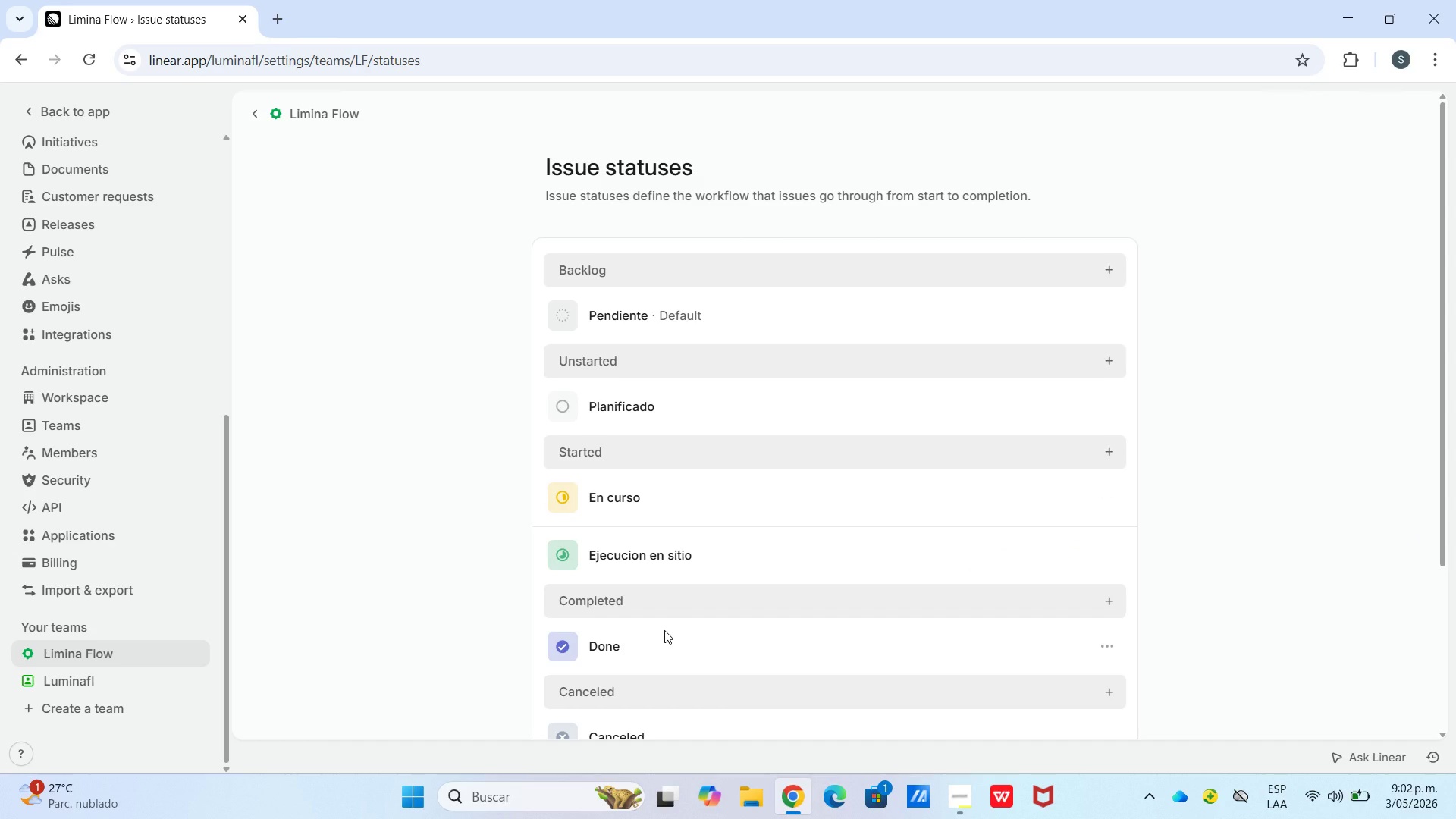 
left_click([1108, 454])
 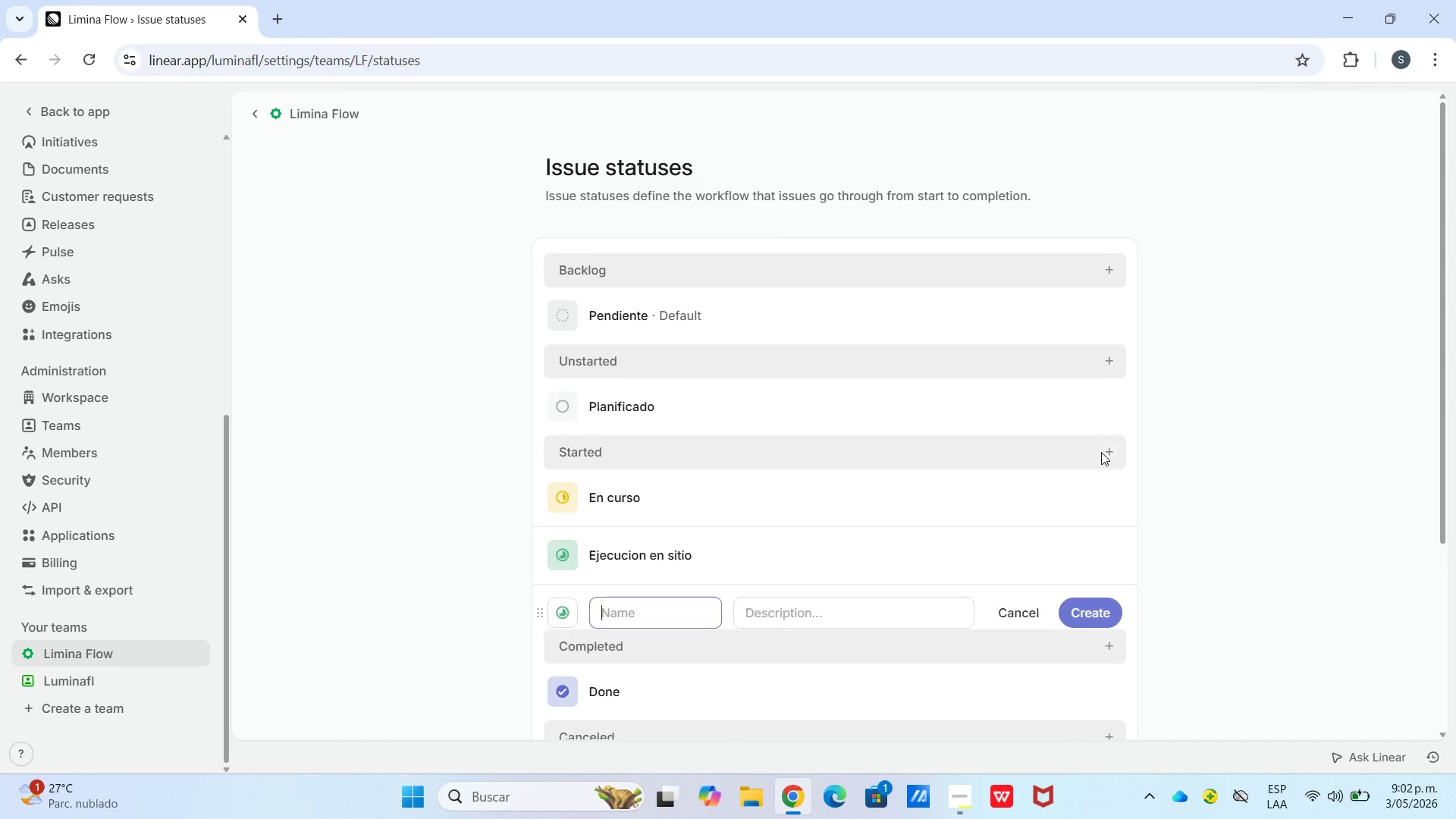 
type(Auditoria de calidad)
 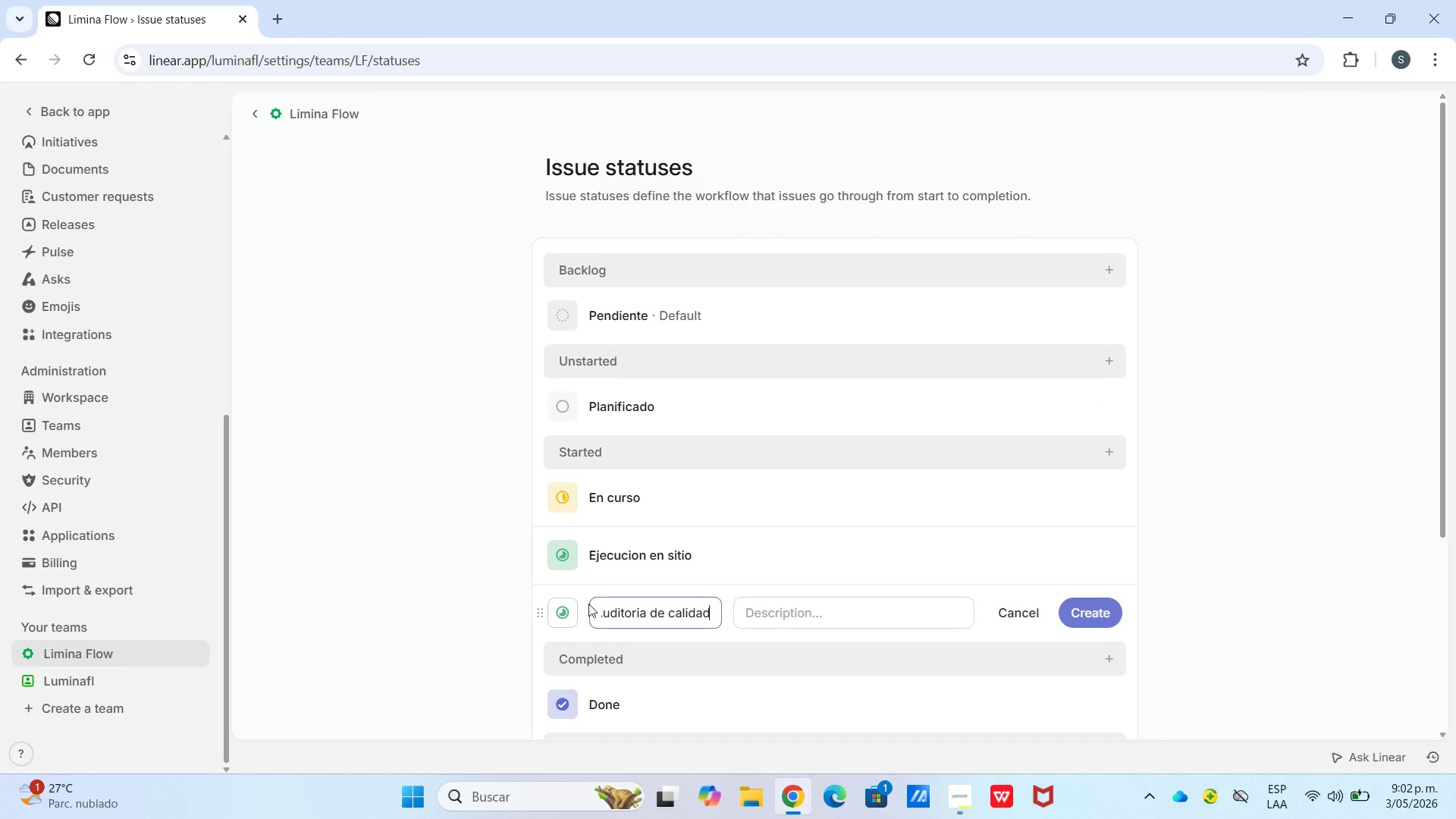 
left_click([578, 612])
 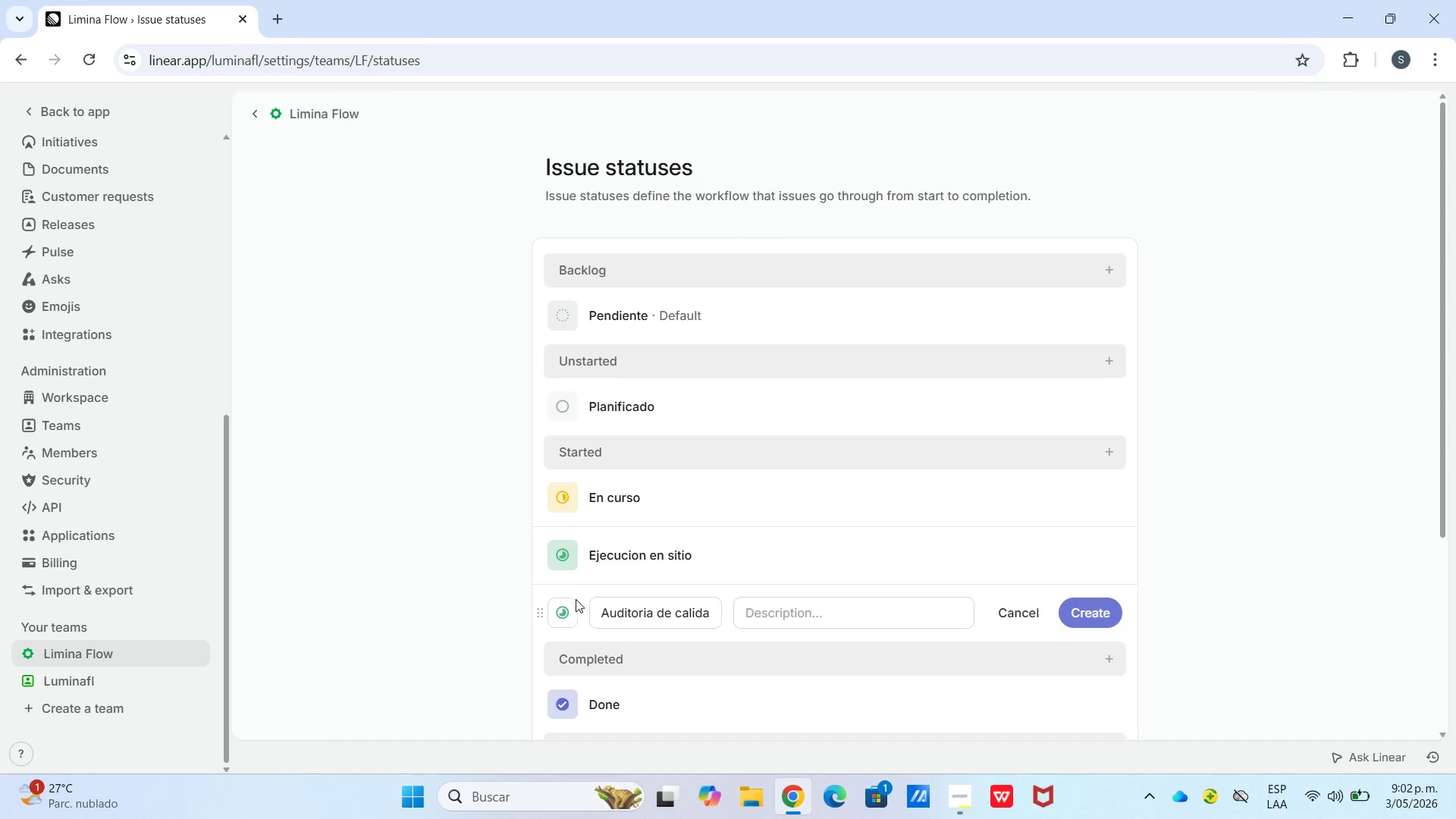 
left_click([566, 610])
 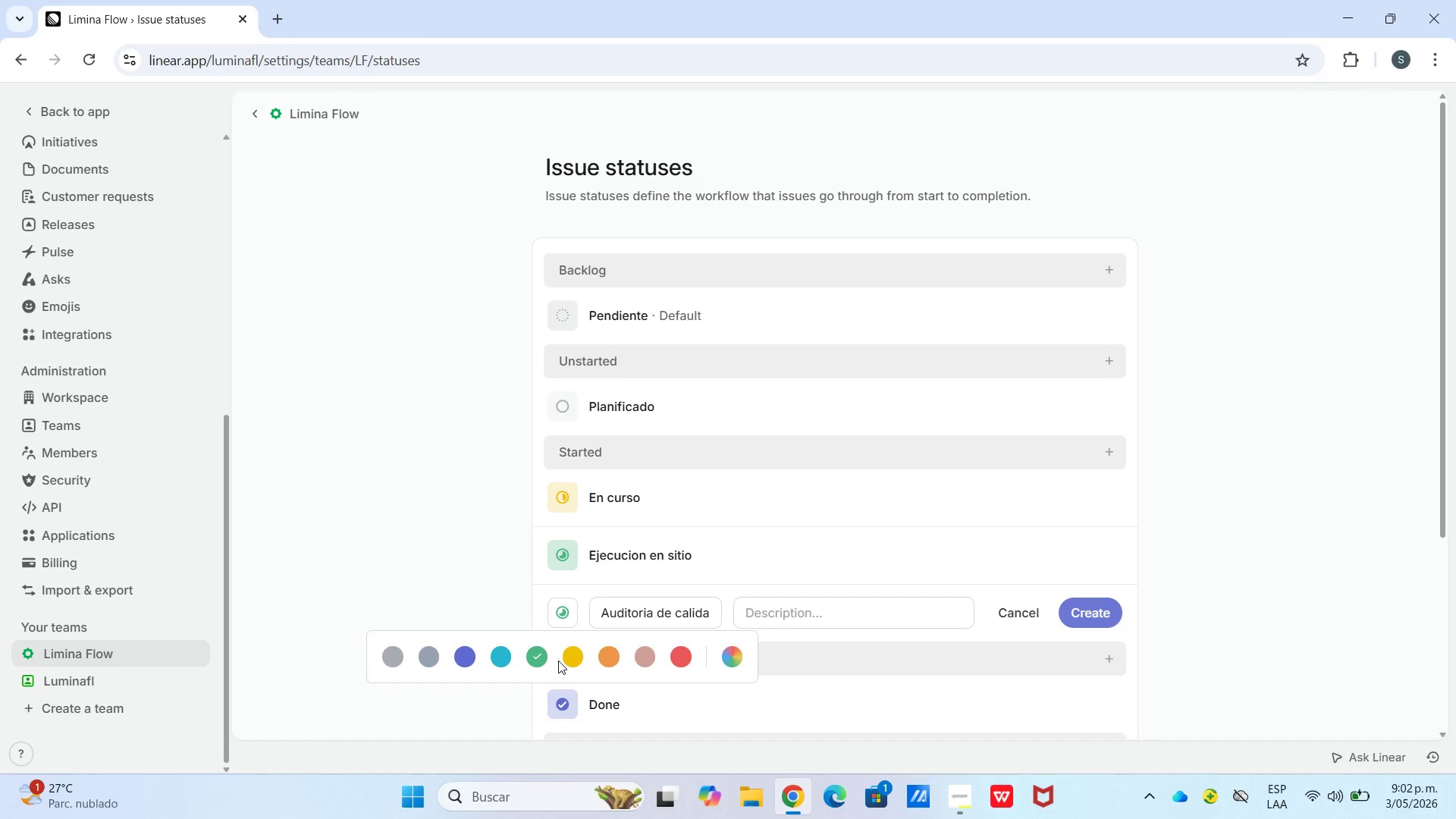 
left_click([570, 657])
 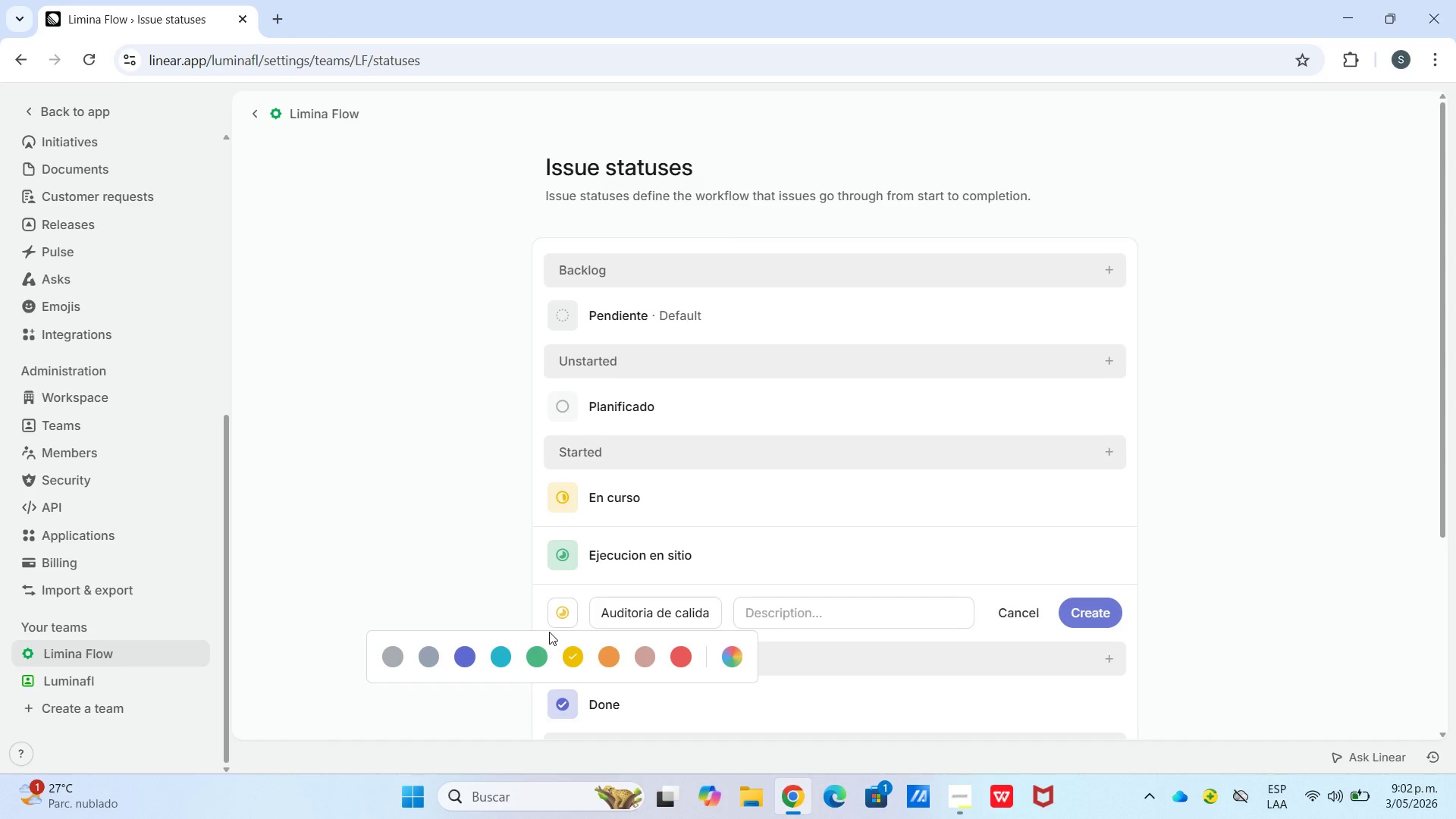 
left_click([464, 658])
 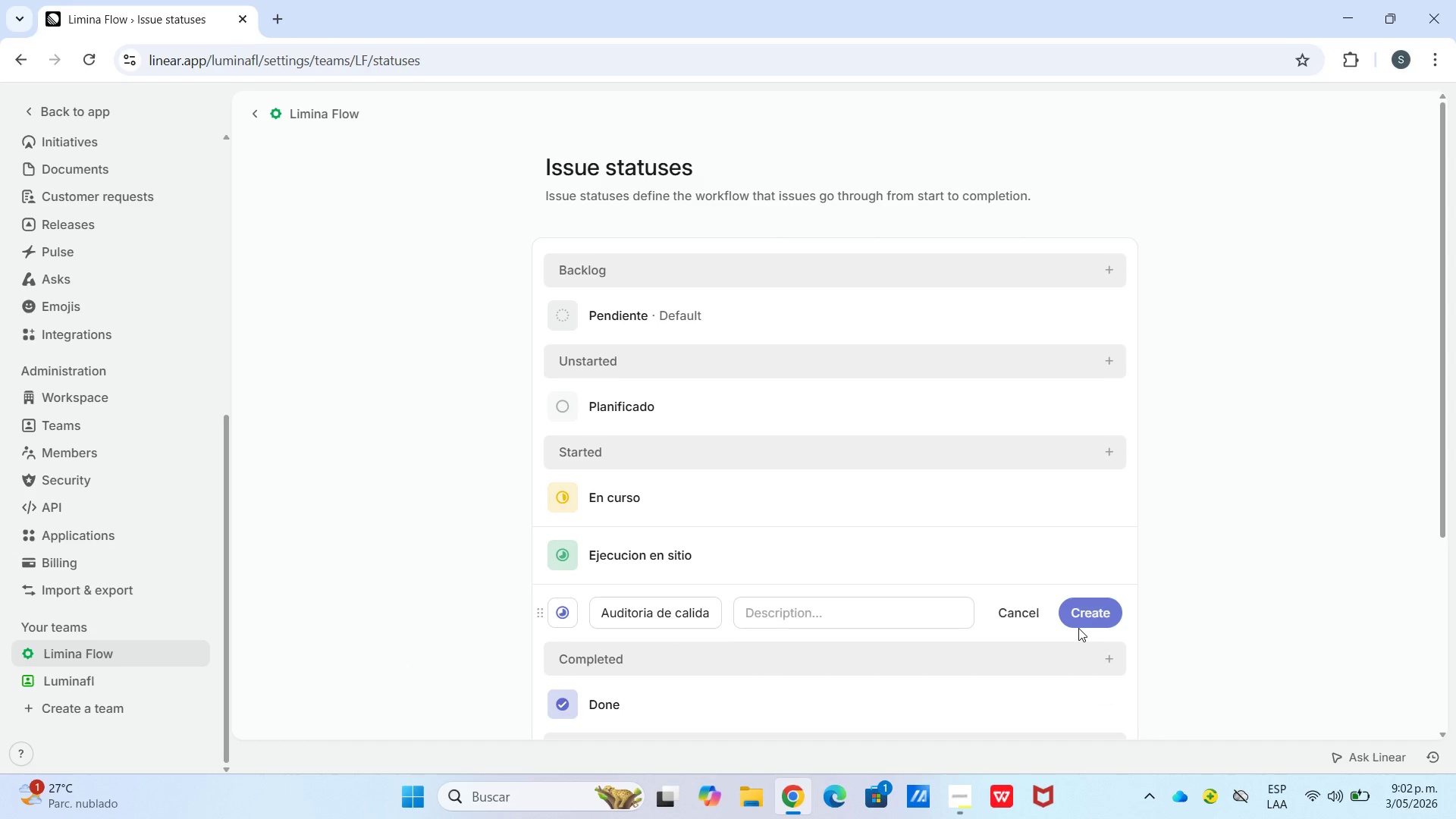 
left_click([1079, 627])
 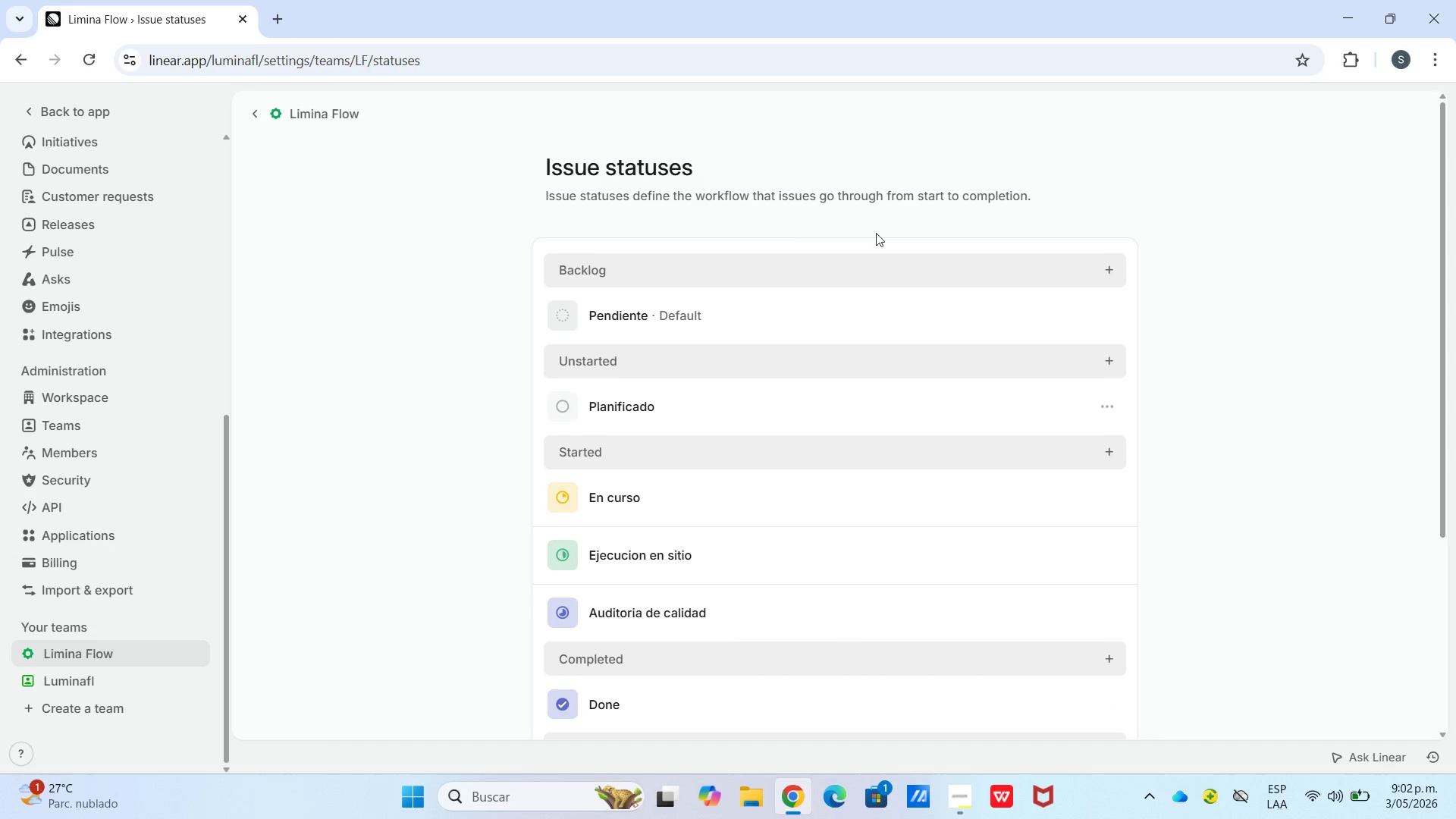 
scroll: coordinate [623, 478], scroll_direction: down, amount: 3.0
 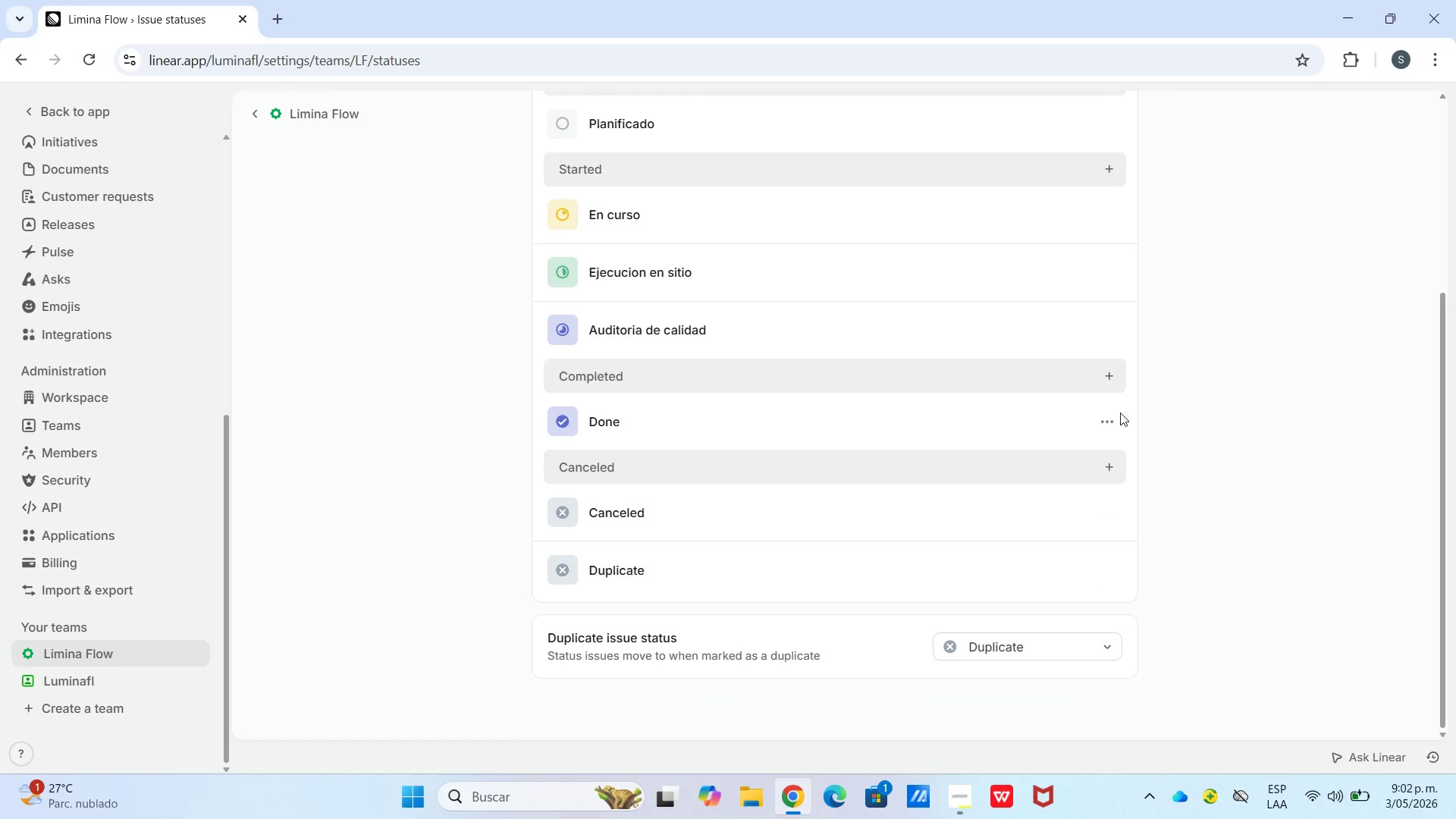 
left_click([1043, 465])
 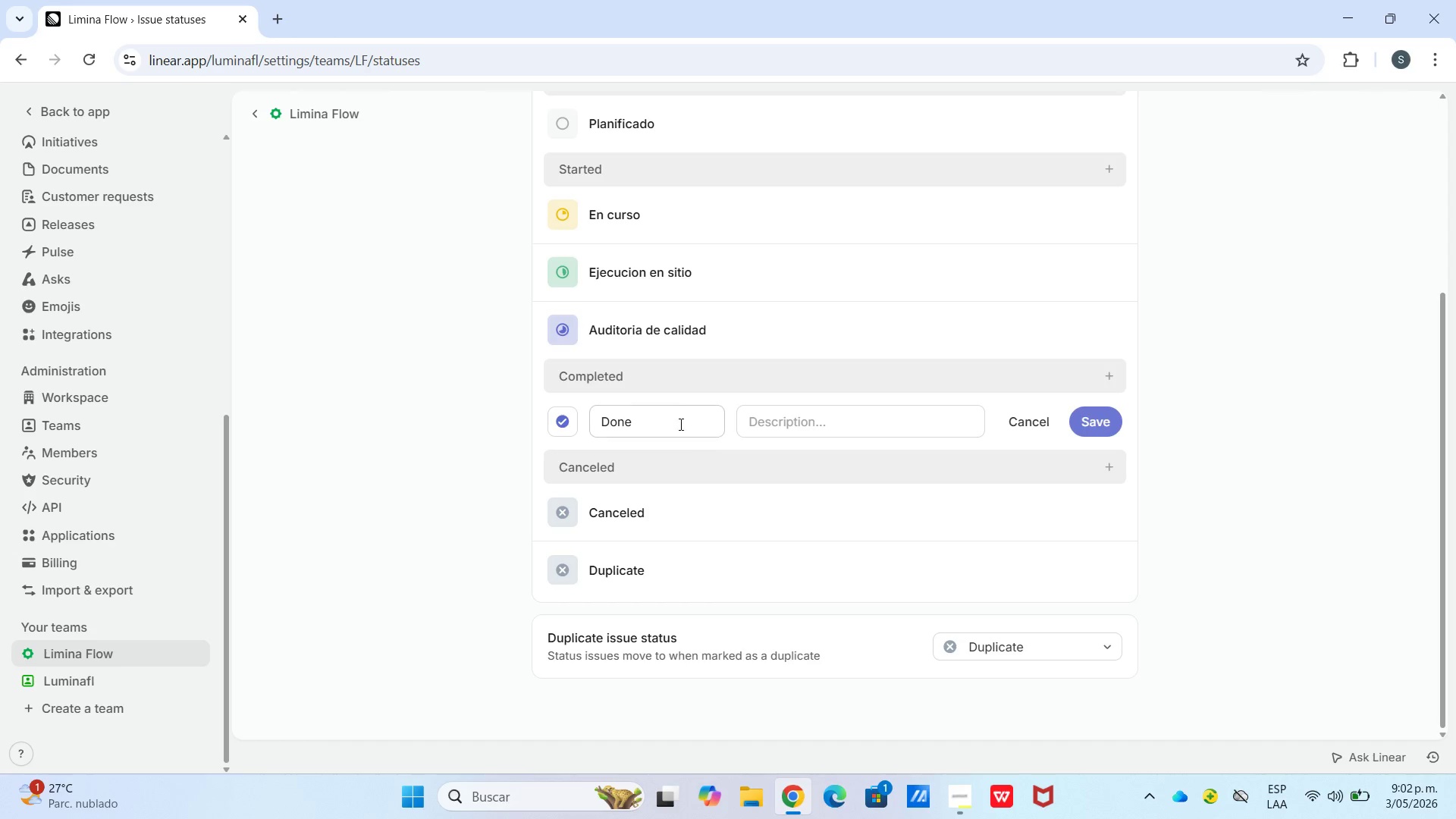 
left_click_drag(start_coordinate=[642, 422], to_coordinate=[573, 420])
 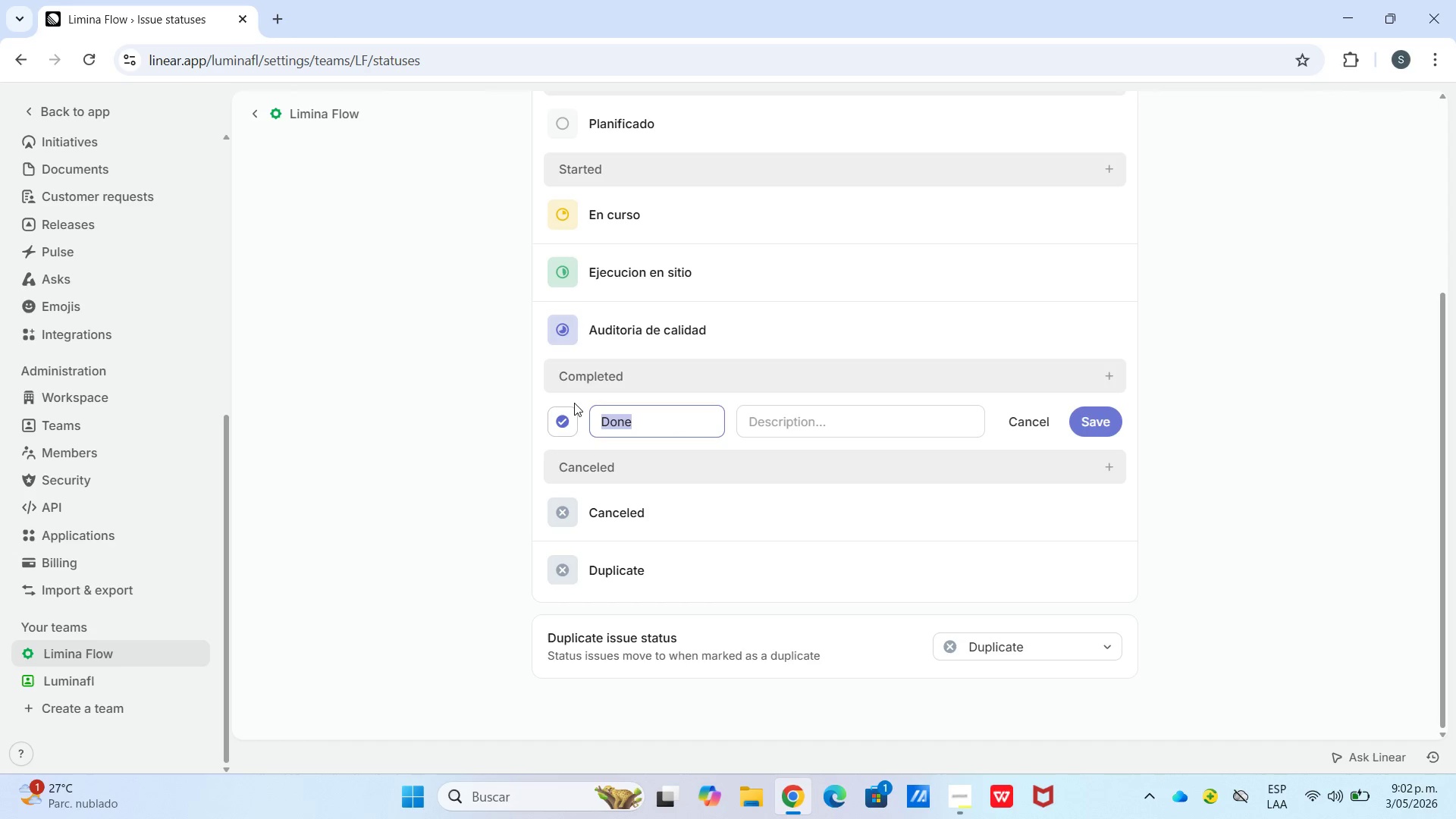 
type(Fia)
key(Backspace)
type(nalizado)
 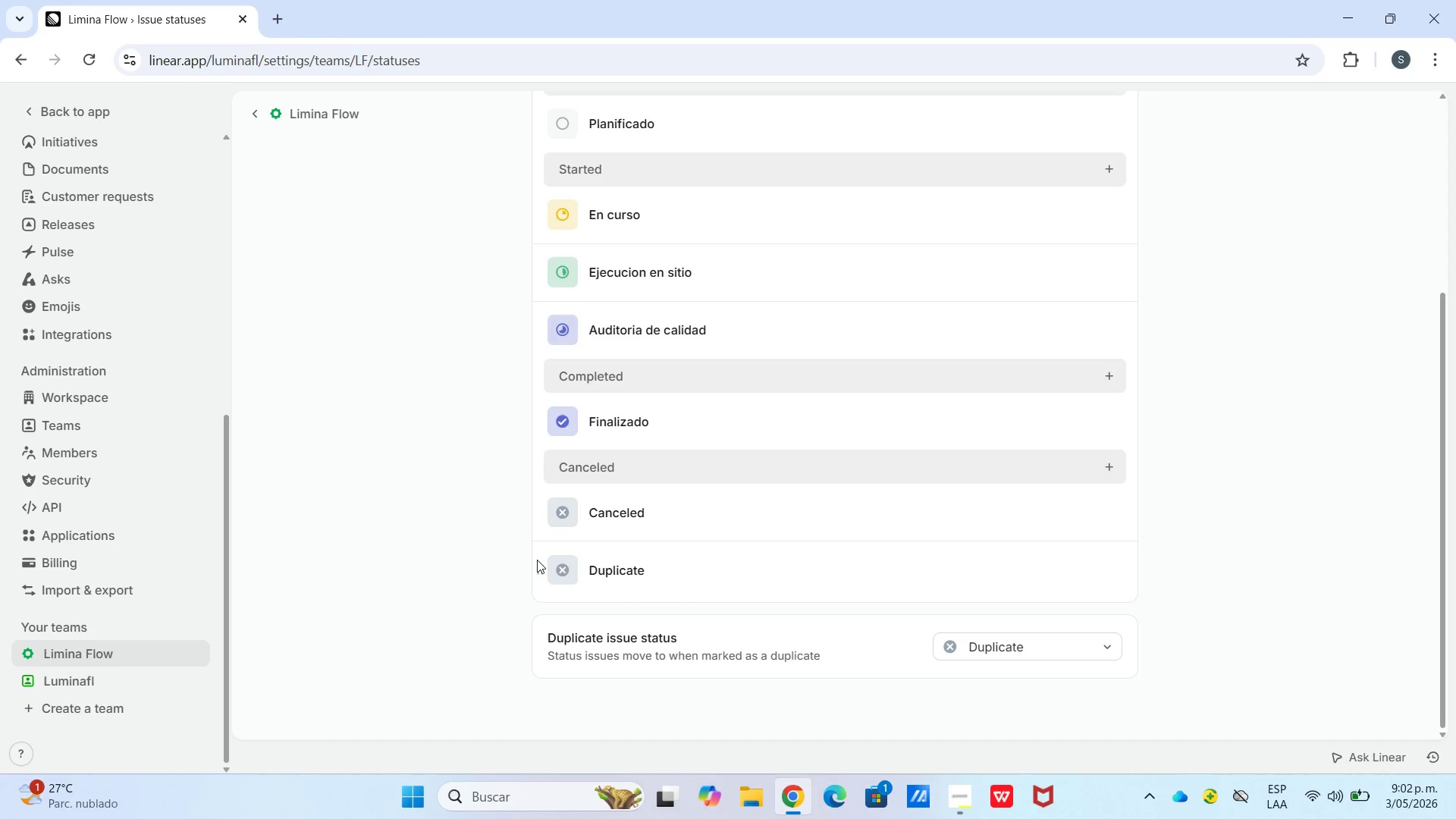 
wait(13.64)
 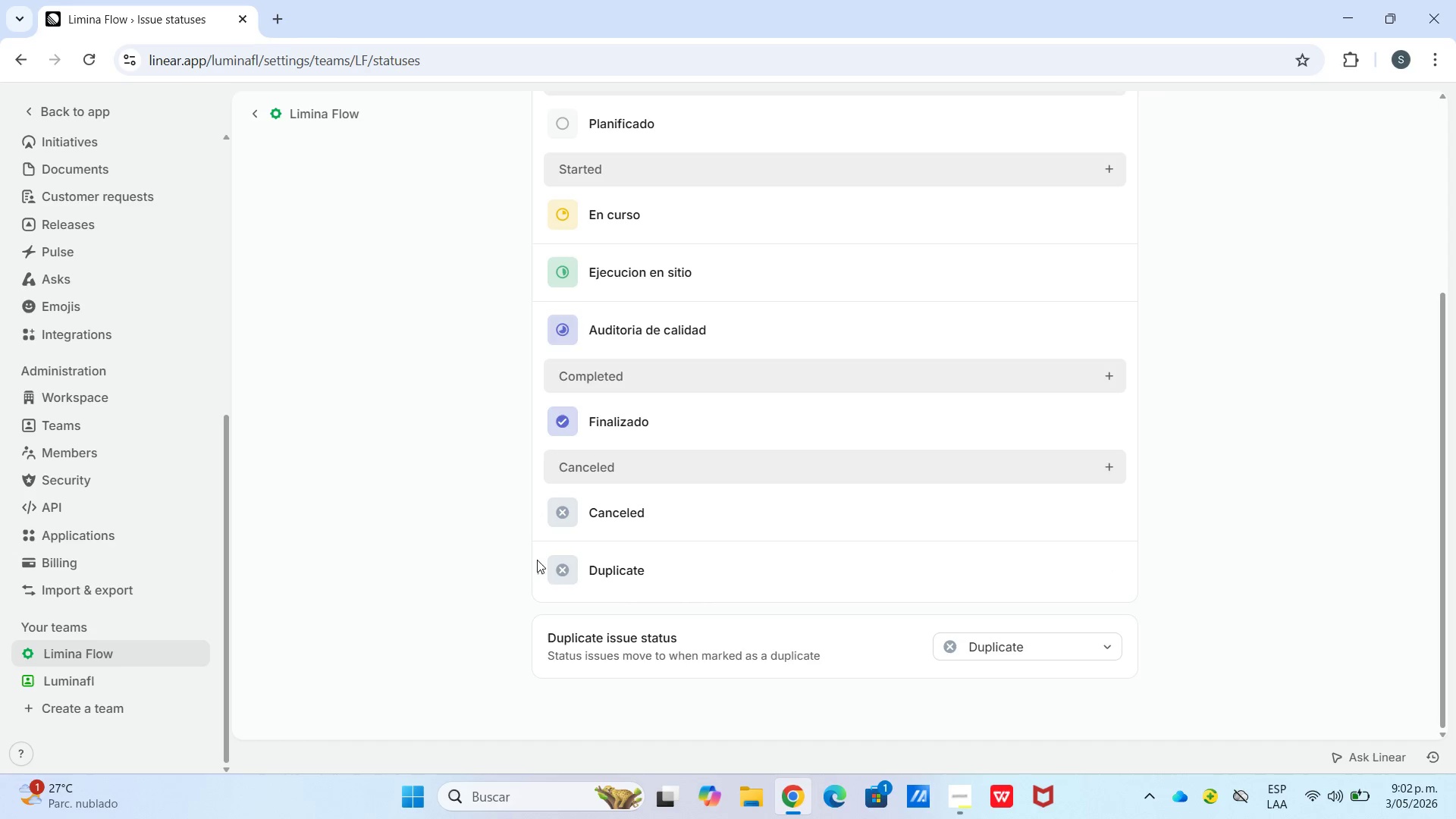 
scroll: coordinate [538, 641], scroll_direction: up, amount: 8.0
 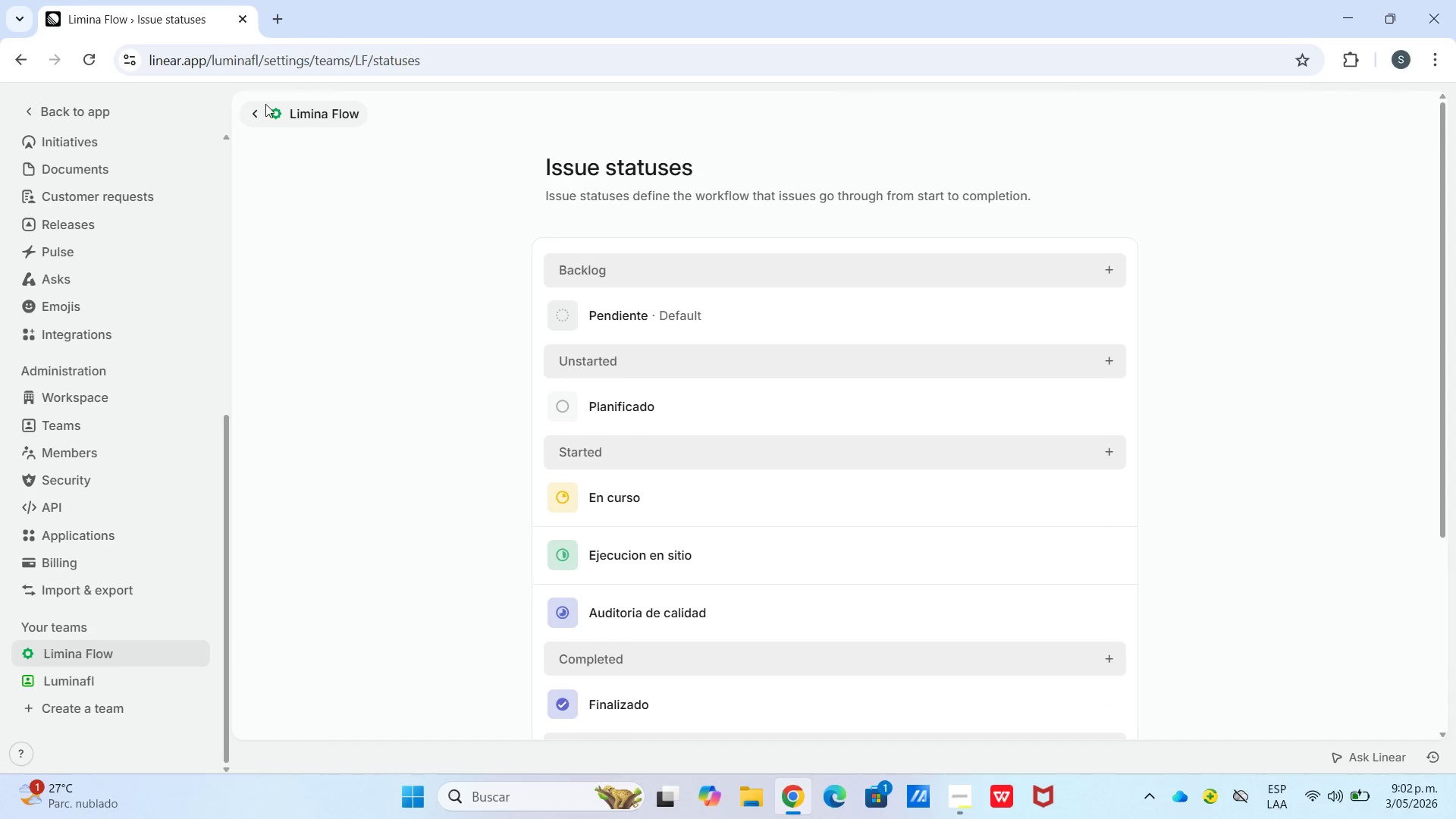 
mouse_move([247, 124])
 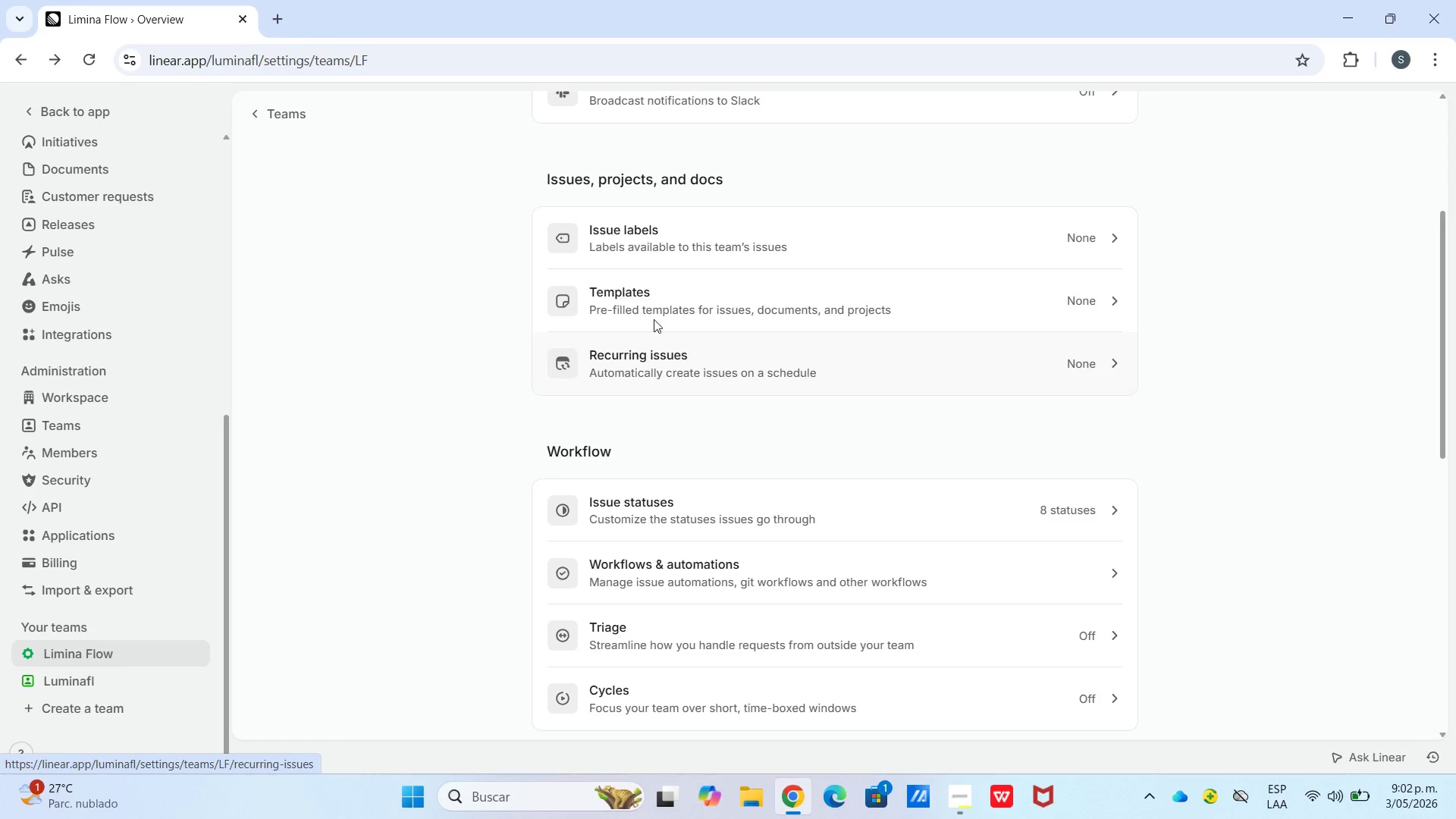 
left_click([661, 224])
 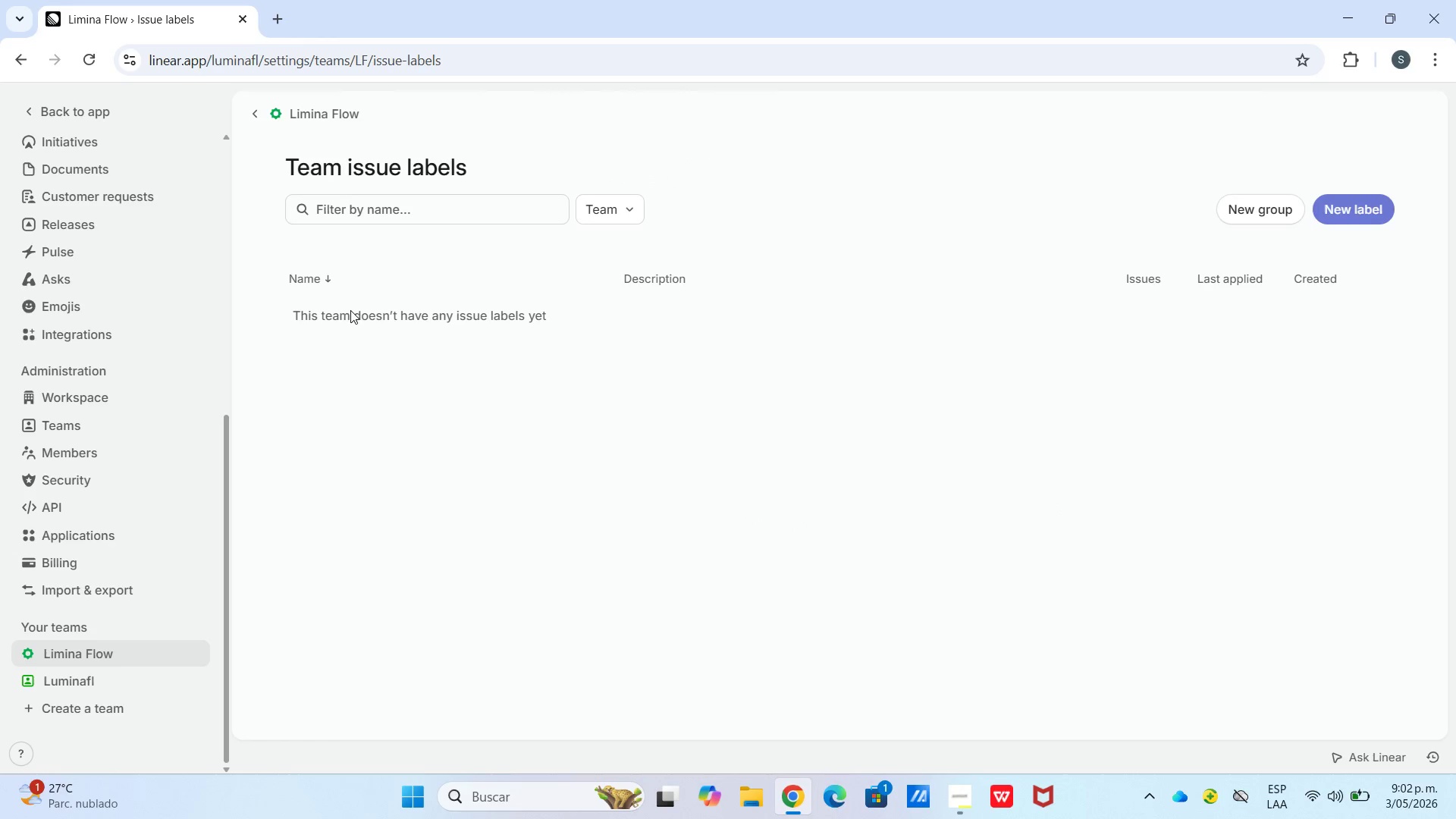 
left_click([349, 316])
 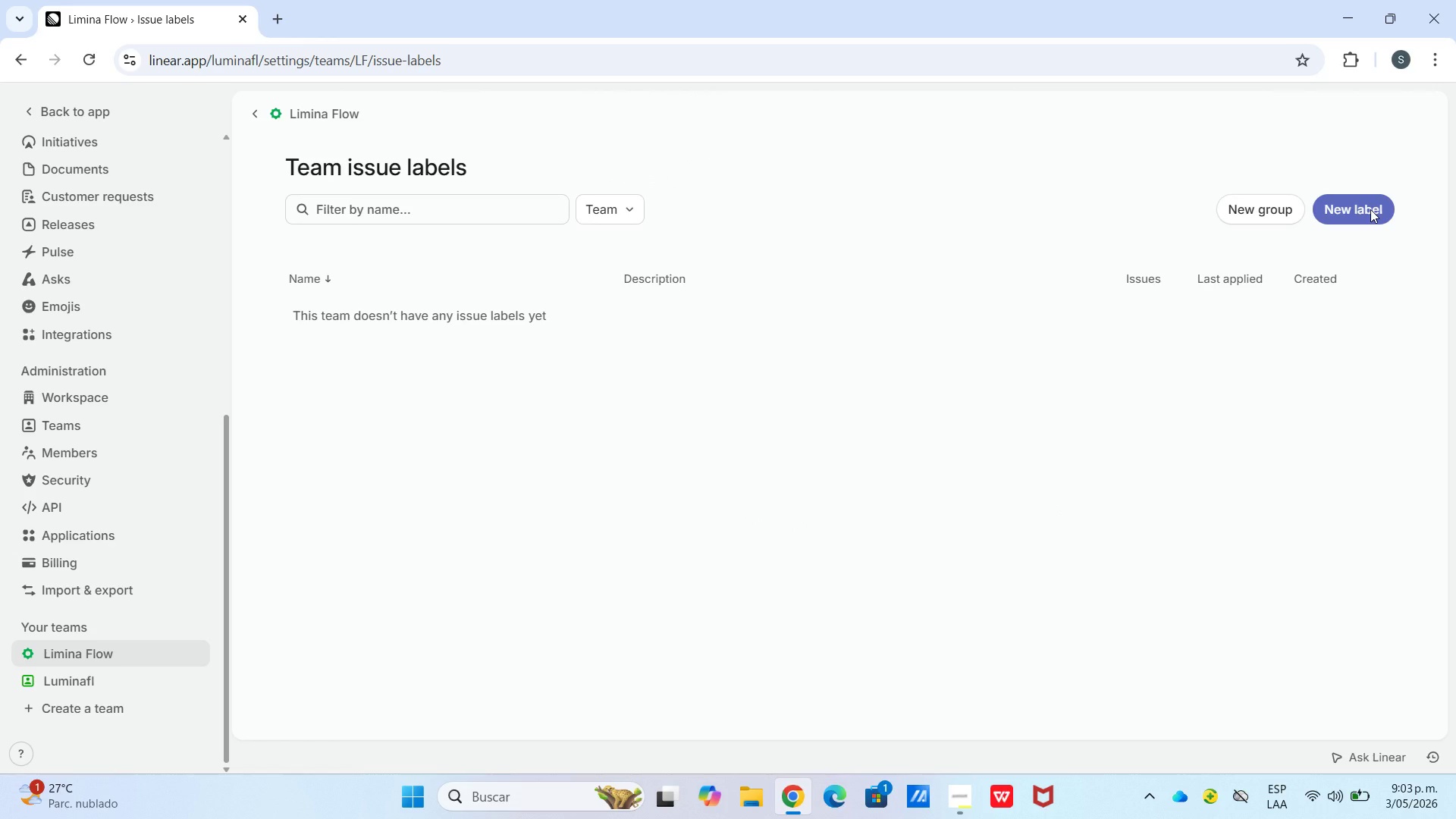 
wait(6.78)
 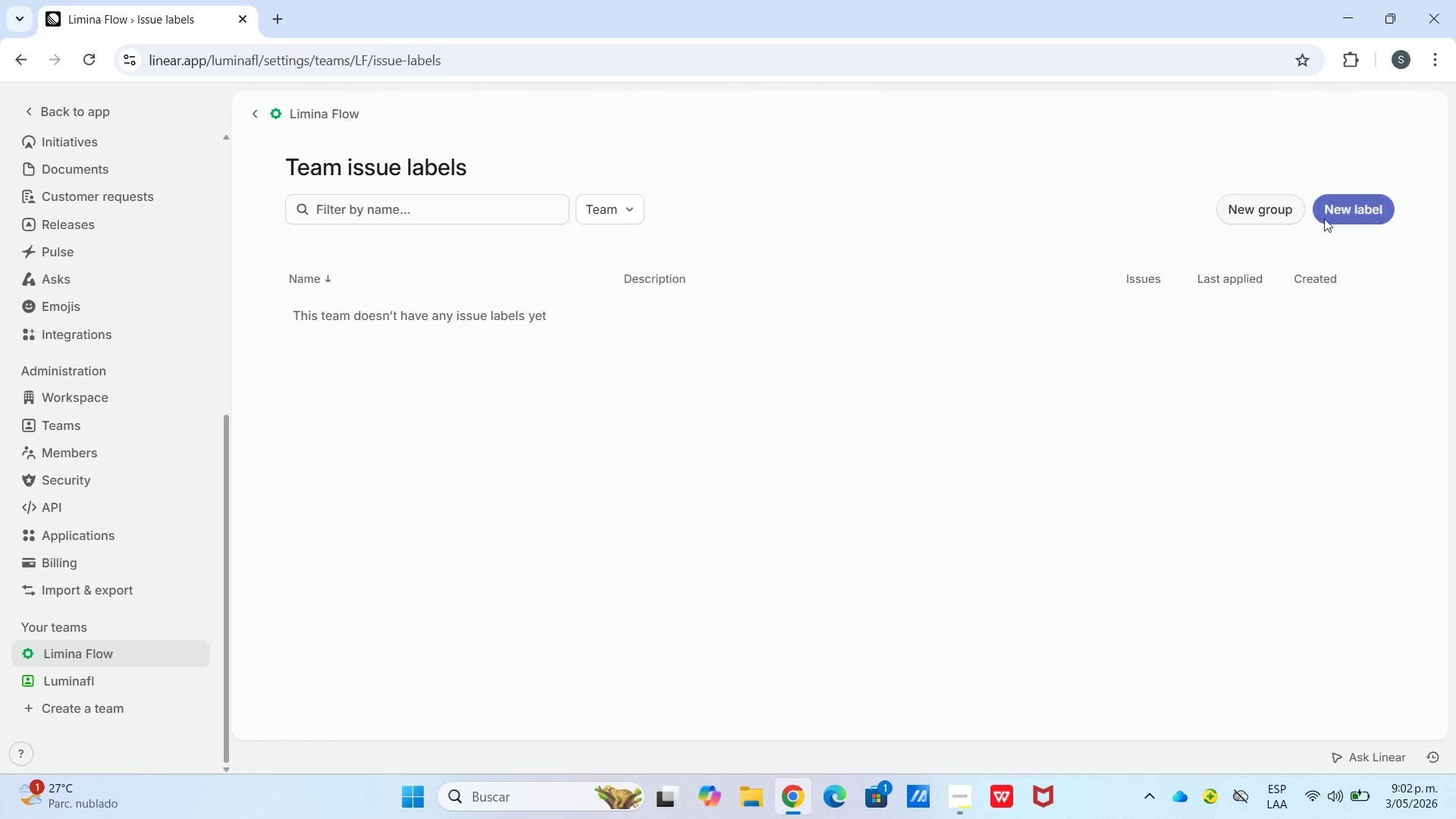 
left_click([1370, 209])
 